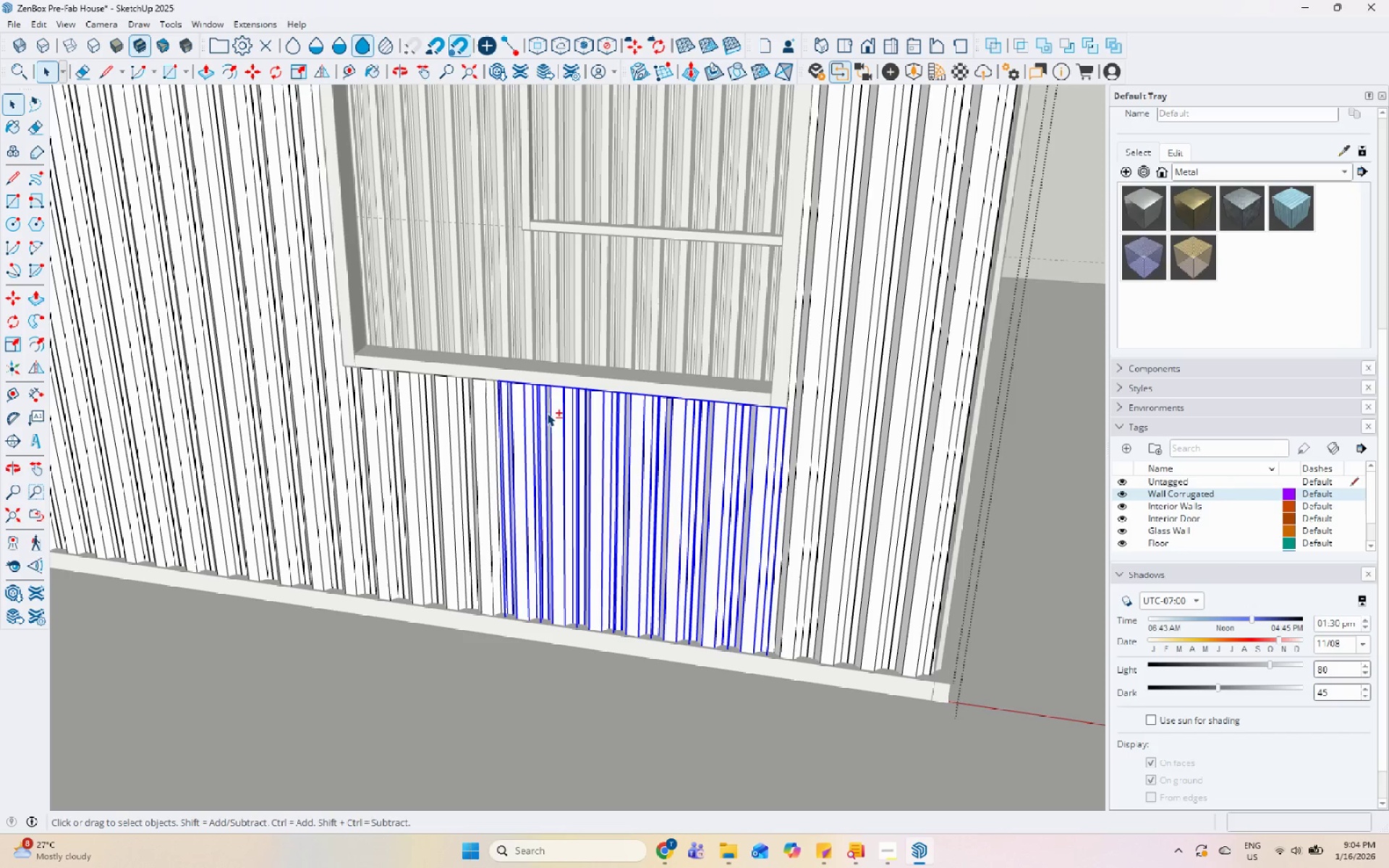 
left_click([473, 410])
 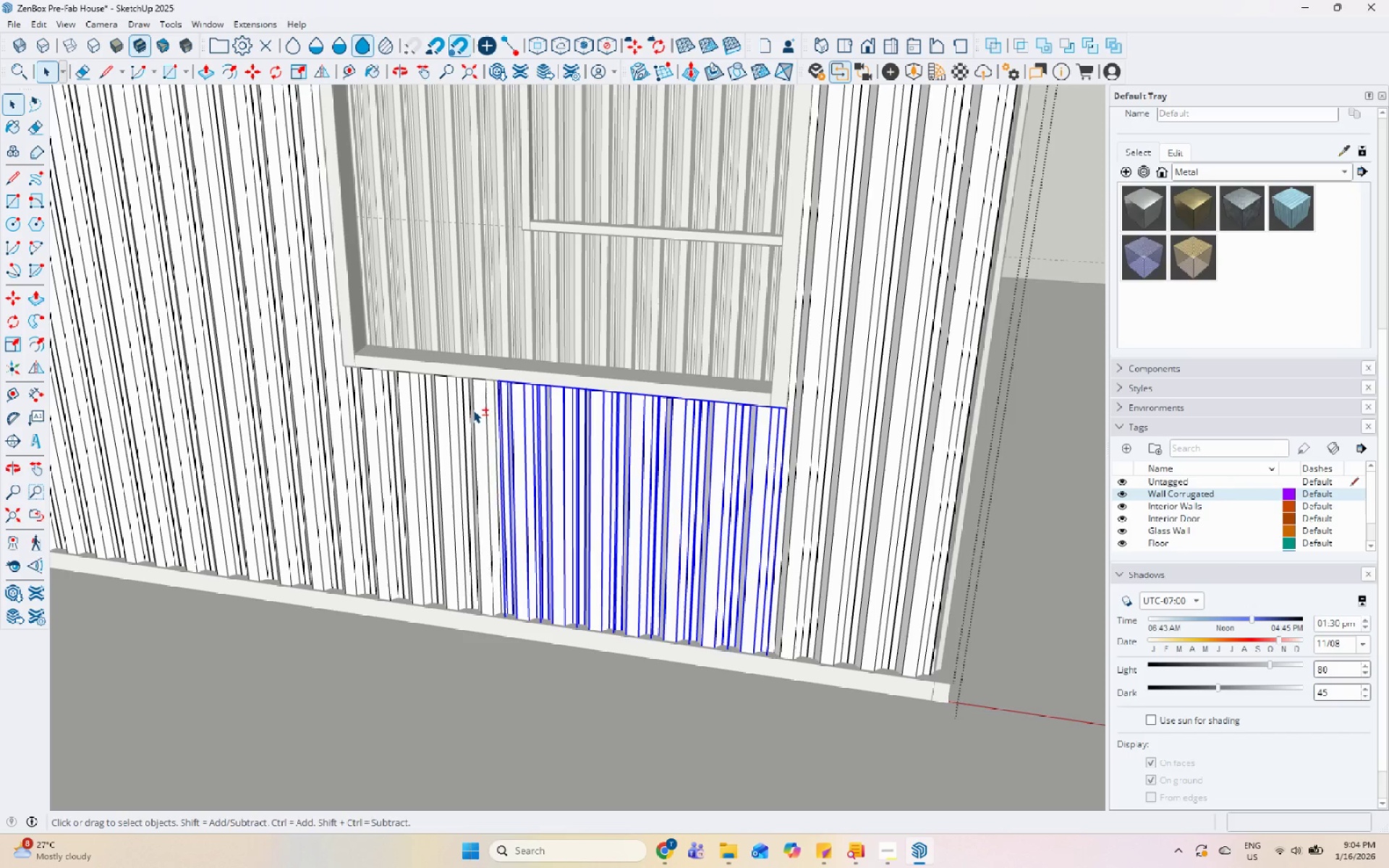 
hold_key(key=ShiftLeft, duration=1.51)
left_click([444, 412])
 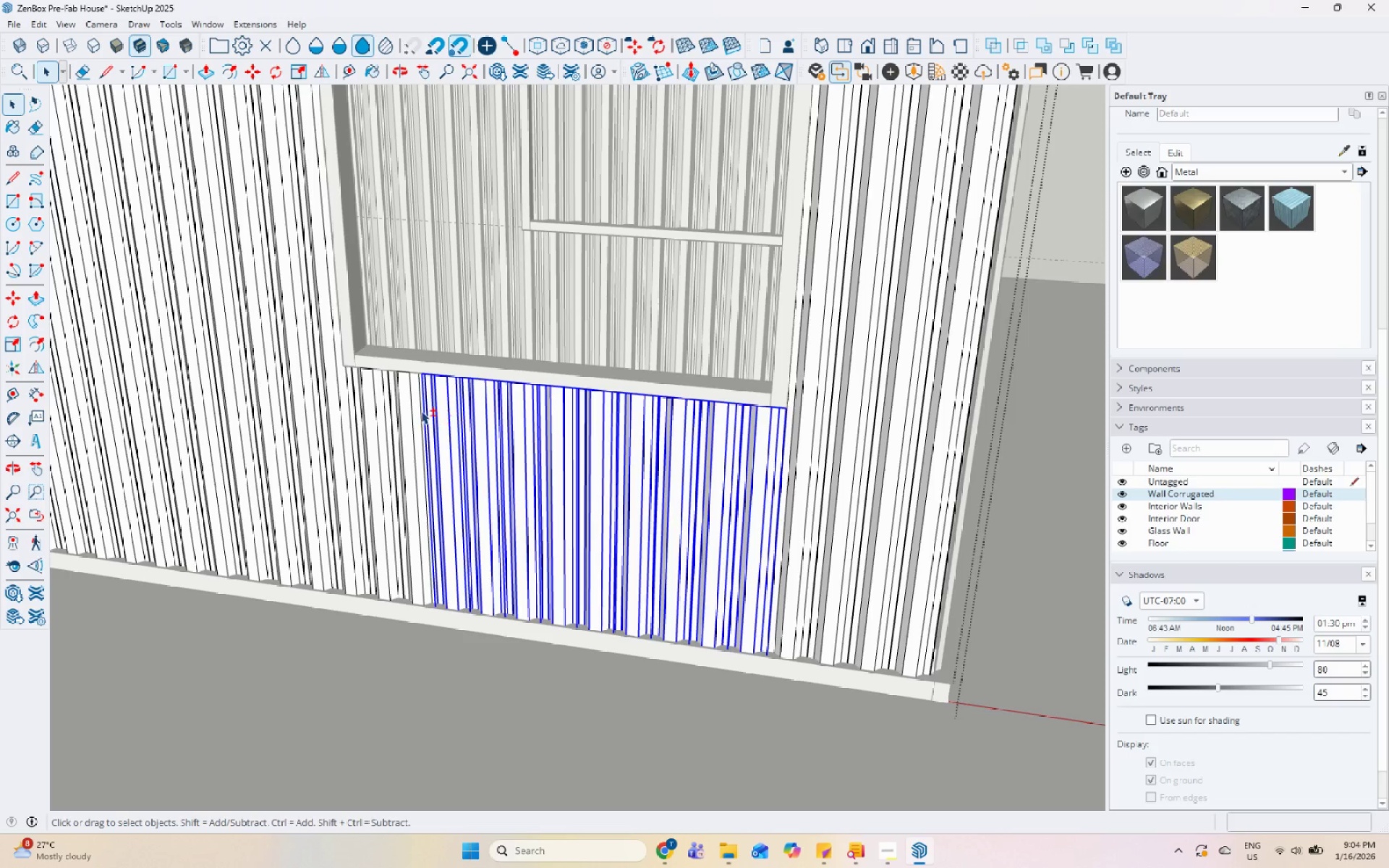 
double_click([418, 409])
 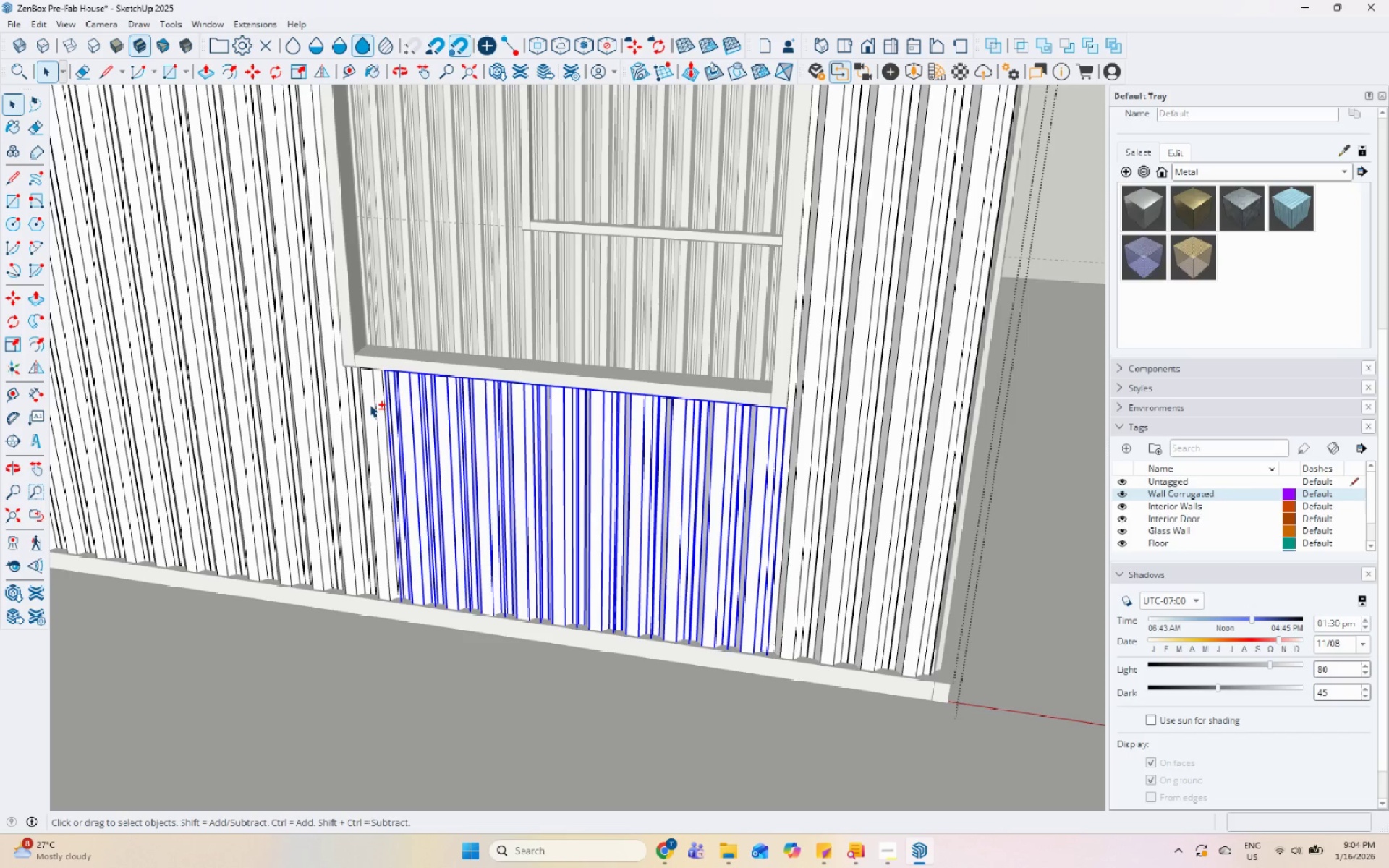 
left_click([370, 404])
 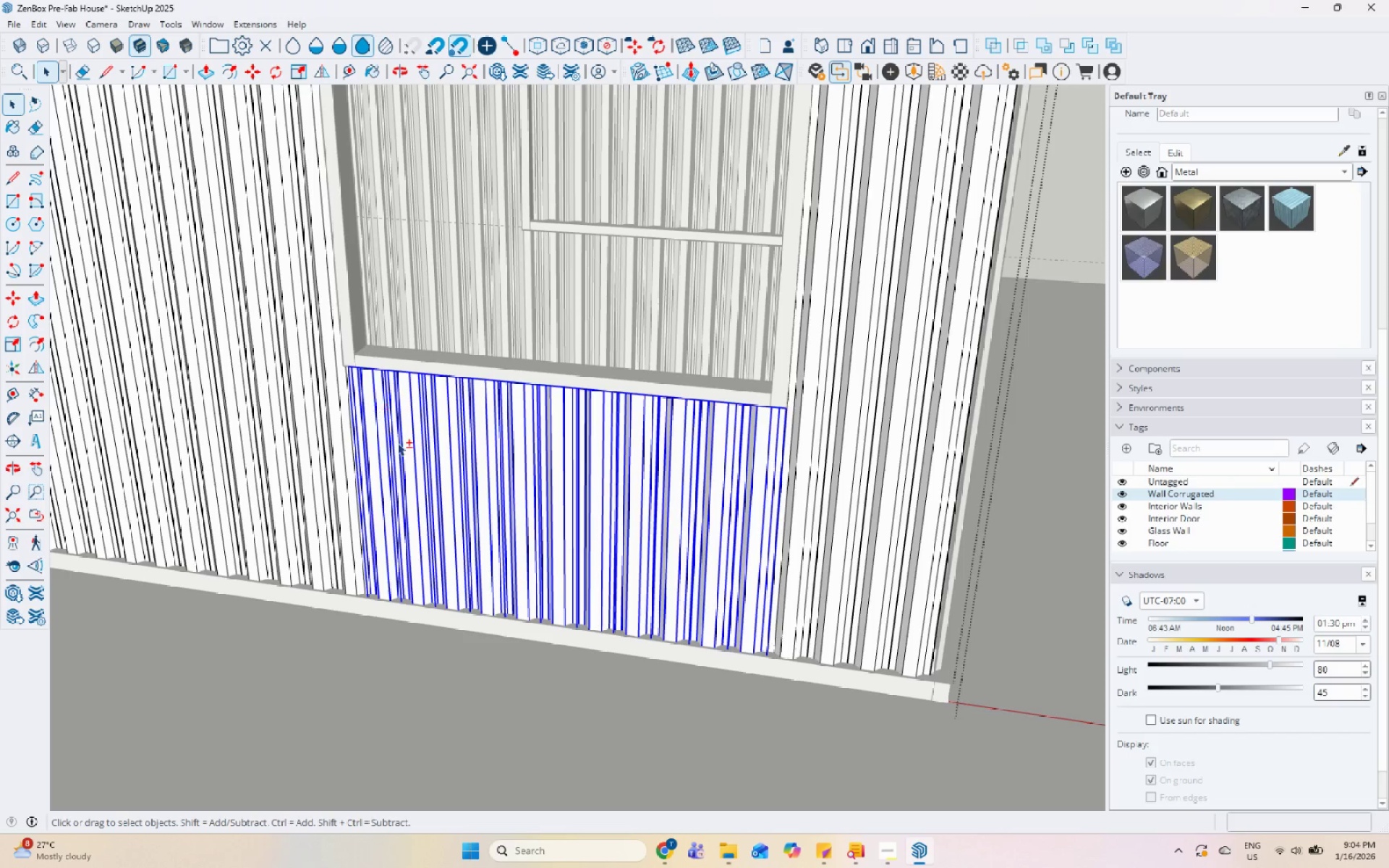 
key(Shift+ShiftLeft)
 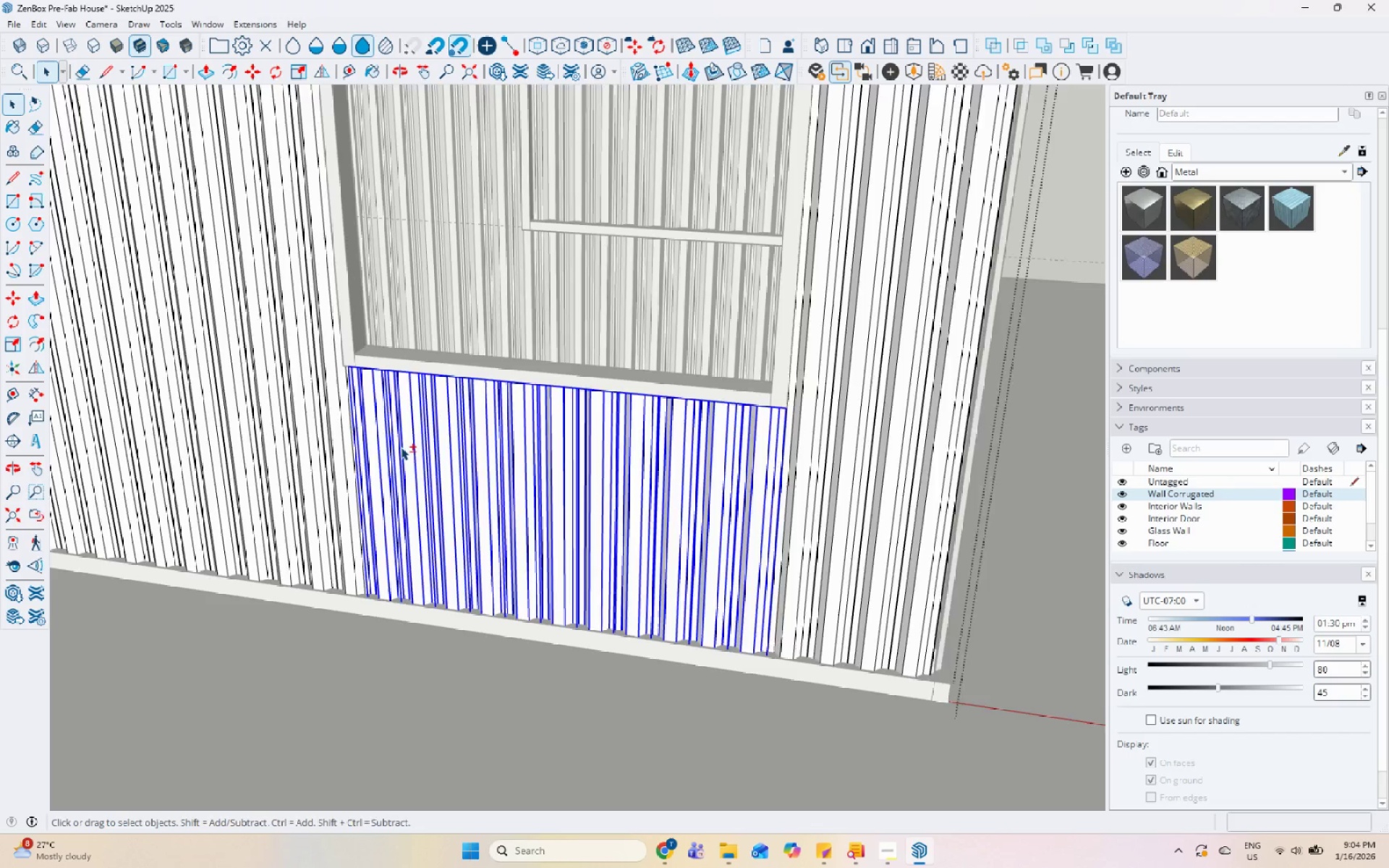 
key(Shift+ShiftLeft)
 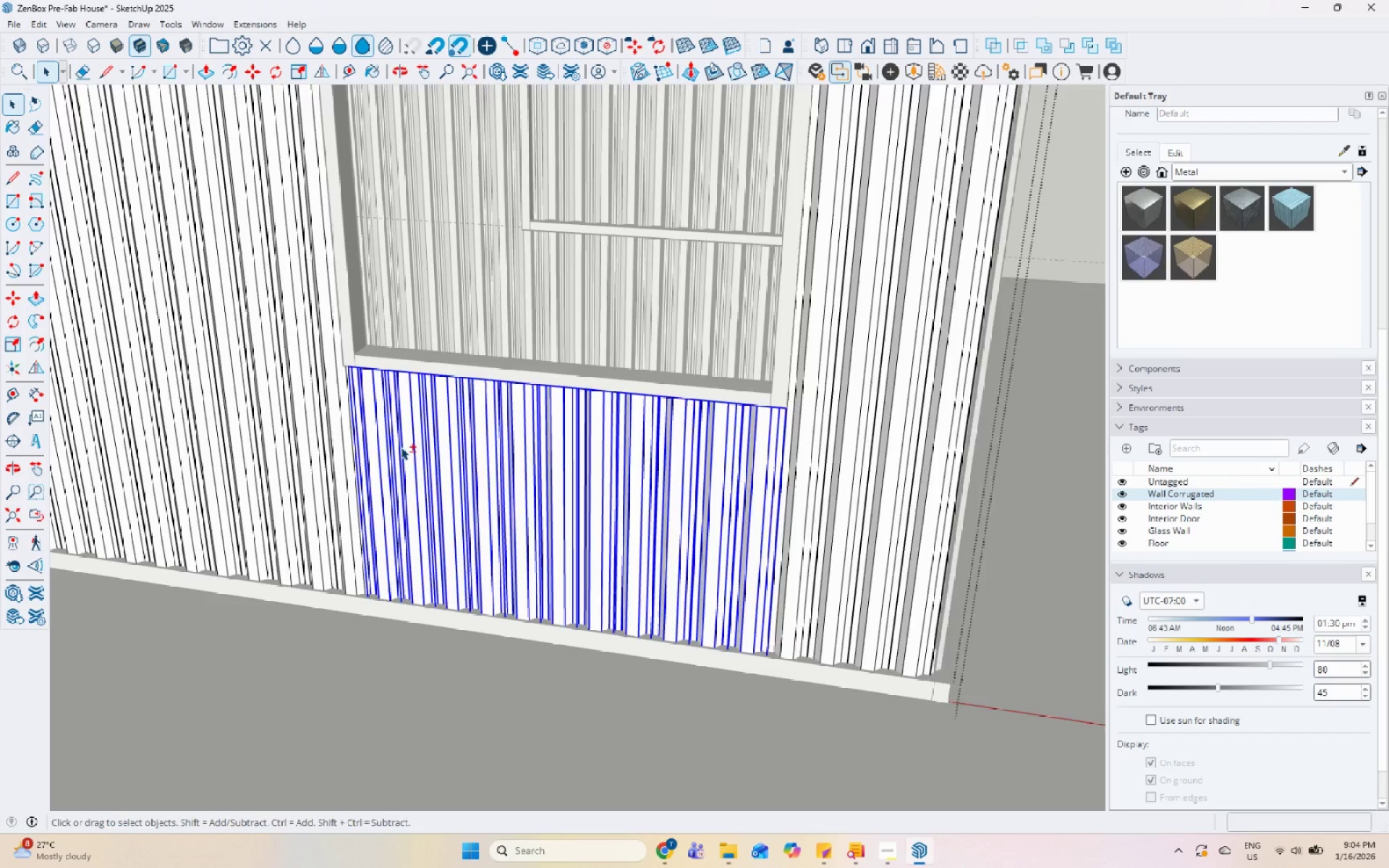 
key(Shift+ShiftLeft)
 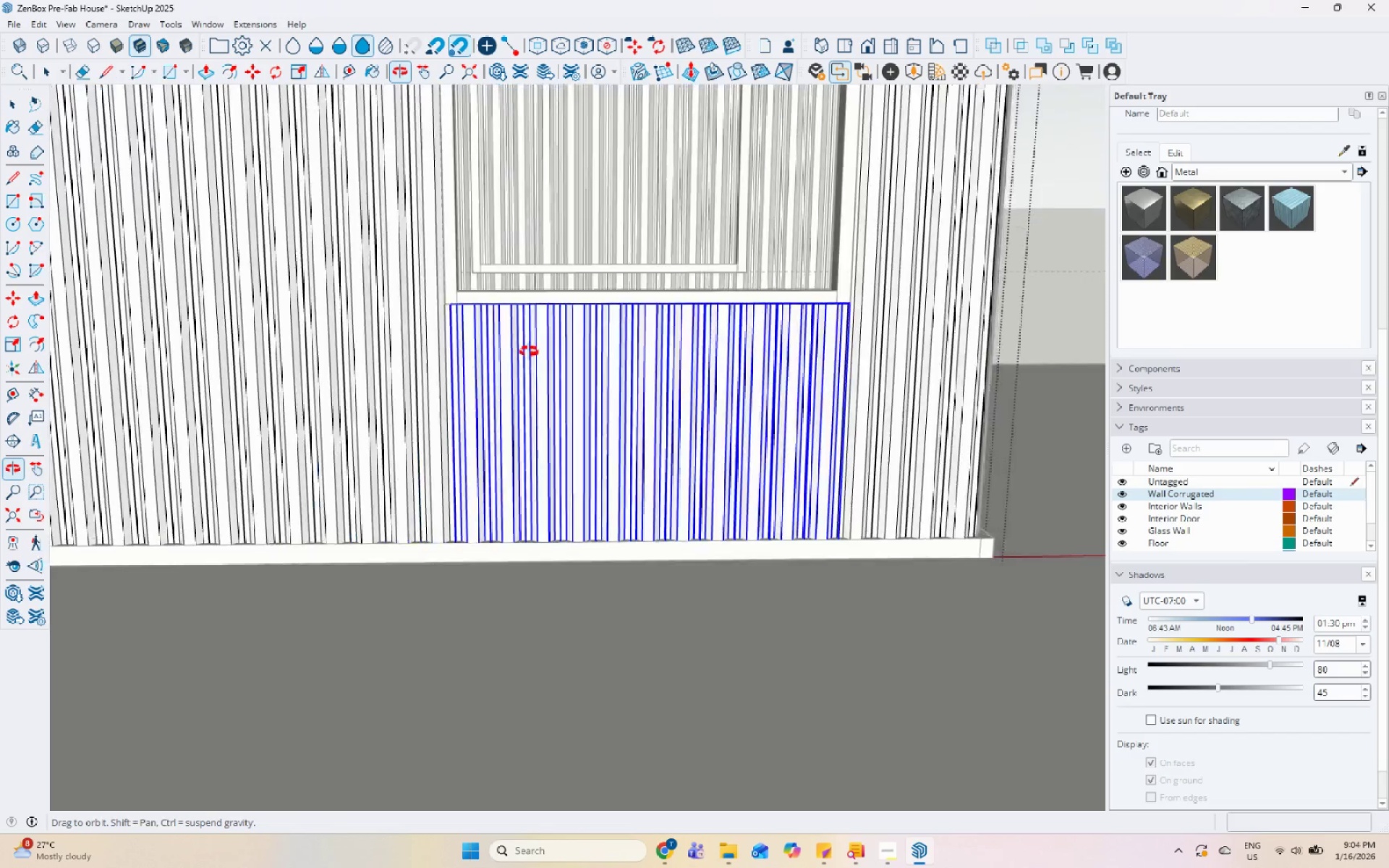 
scroll: coordinate [401, 447], scroll_direction: down, amount: 1.0
 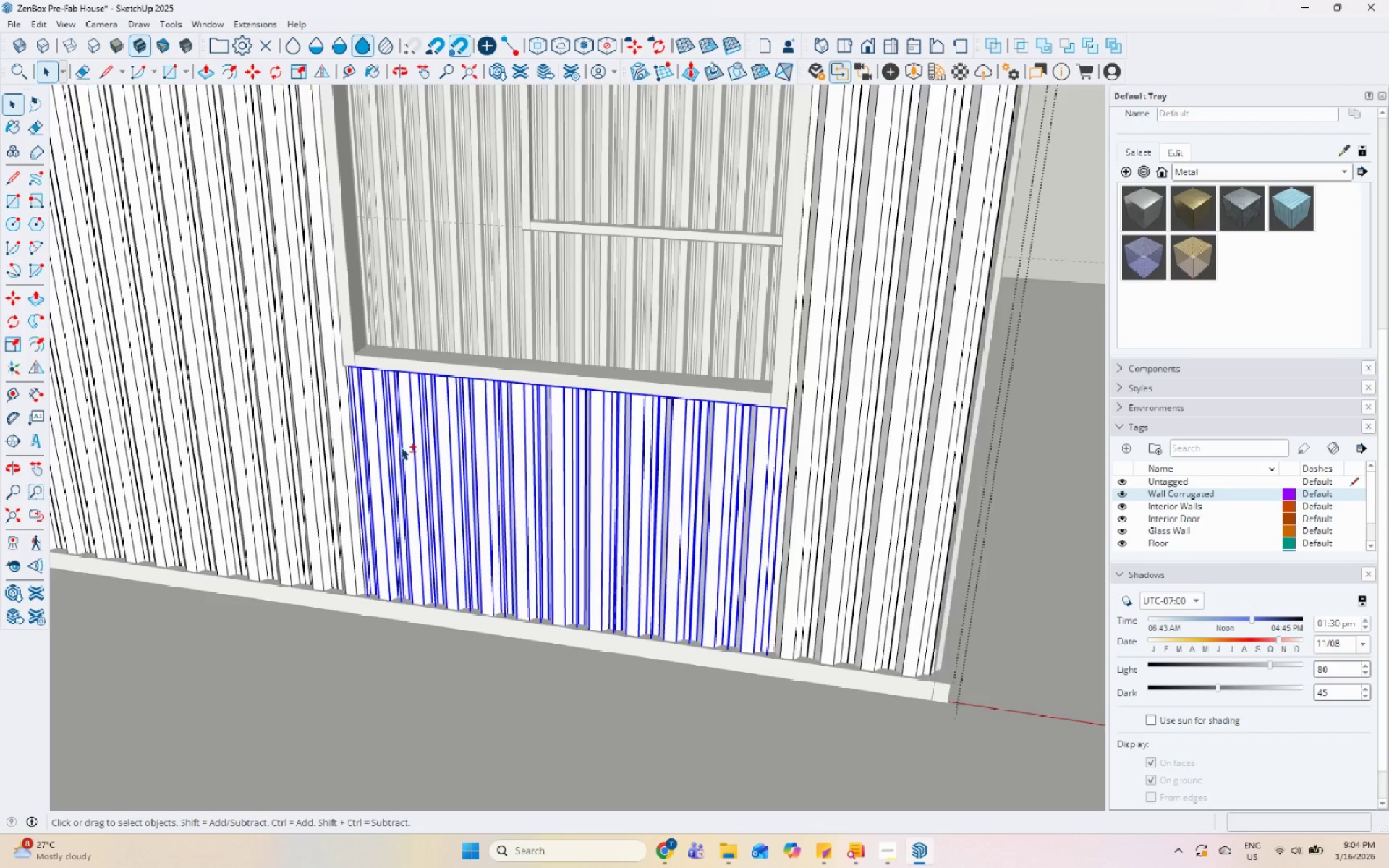 
key(M)
 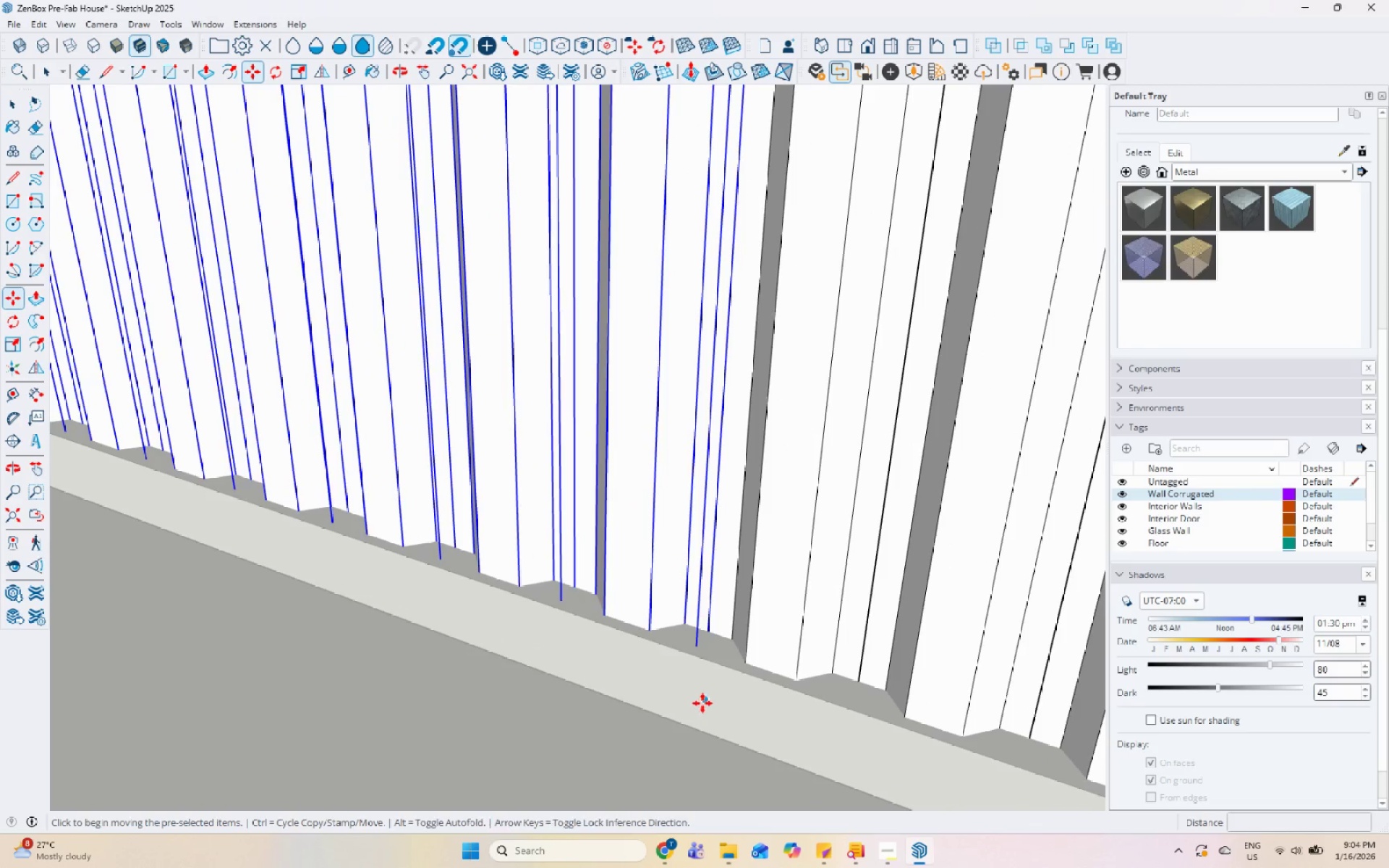 
scroll: coordinate [658, 689], scroll_direction: up, amount: 14.0
 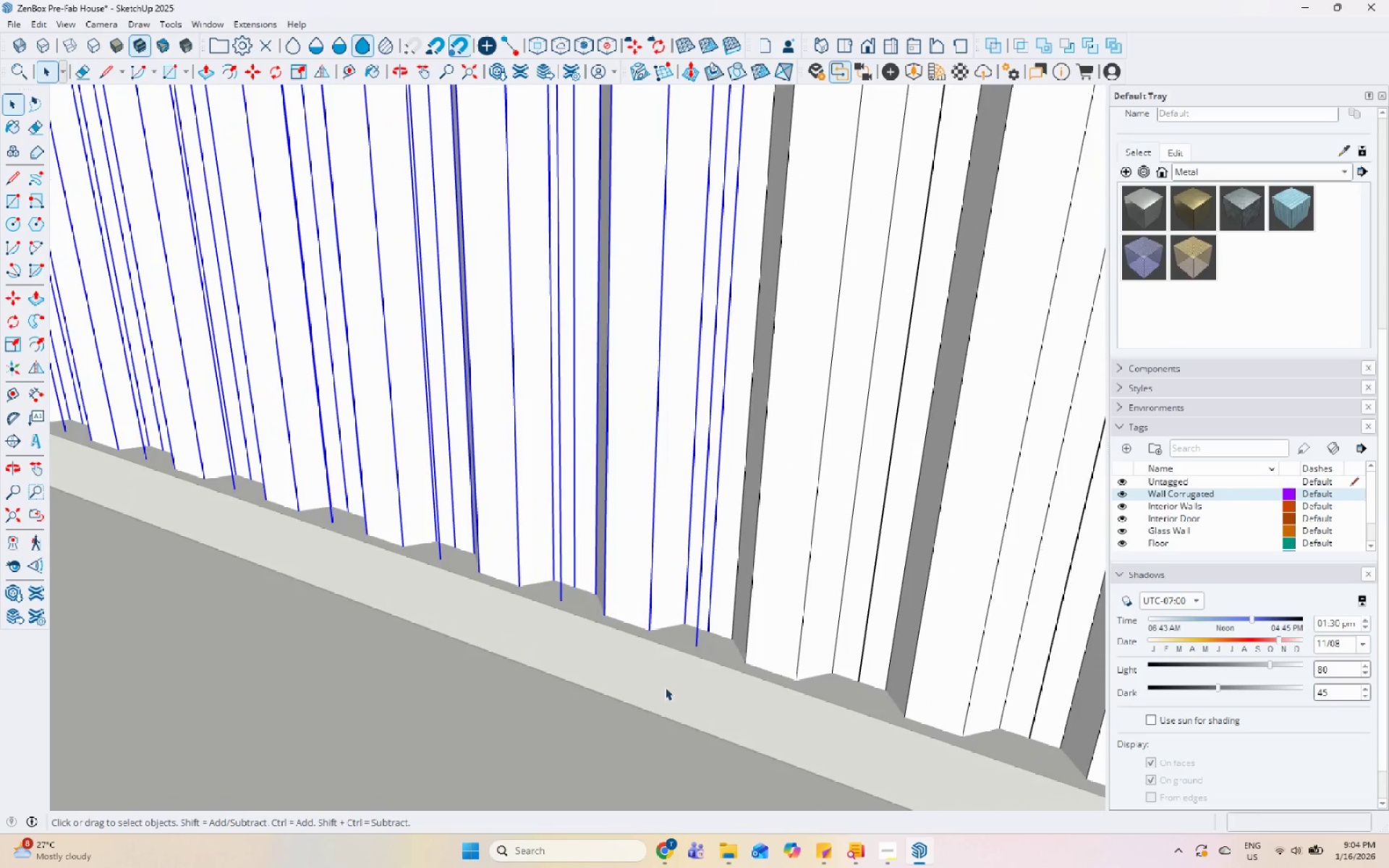 
left_click([709, 702])
 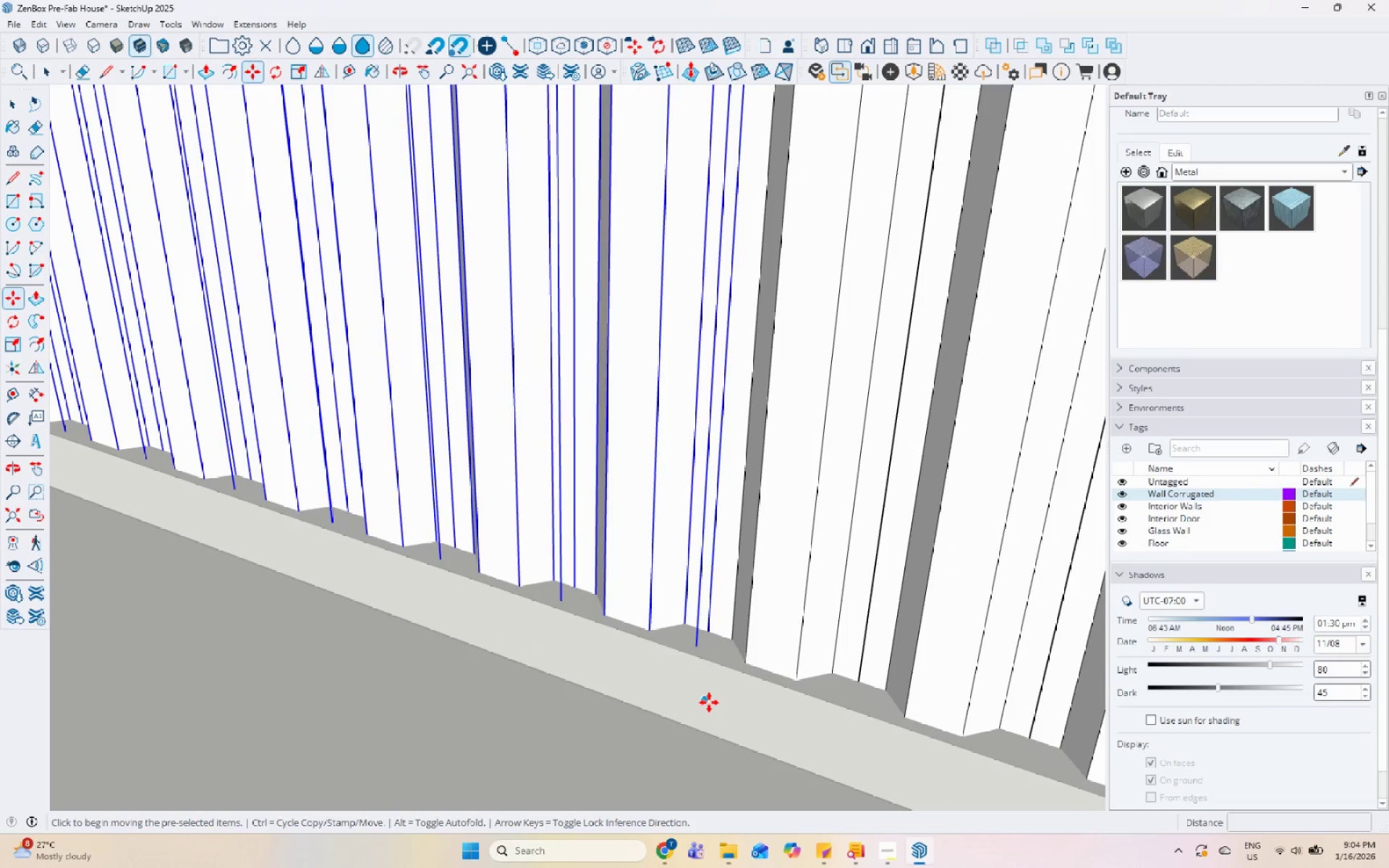 
key(Control+ControlLeft)
 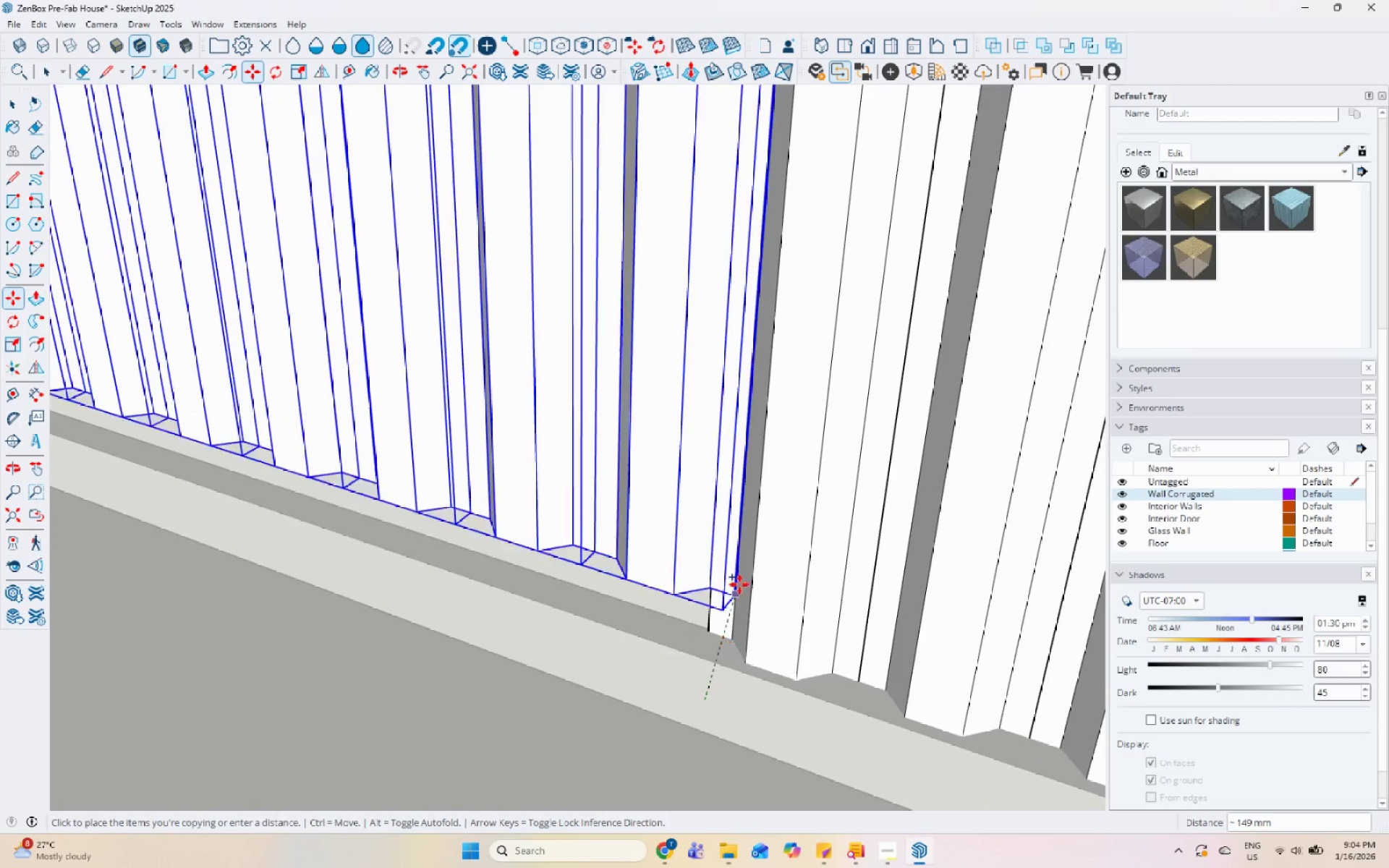 
scroll: coordinate [642, 486], scroll_direction: down, amount: 27.0
 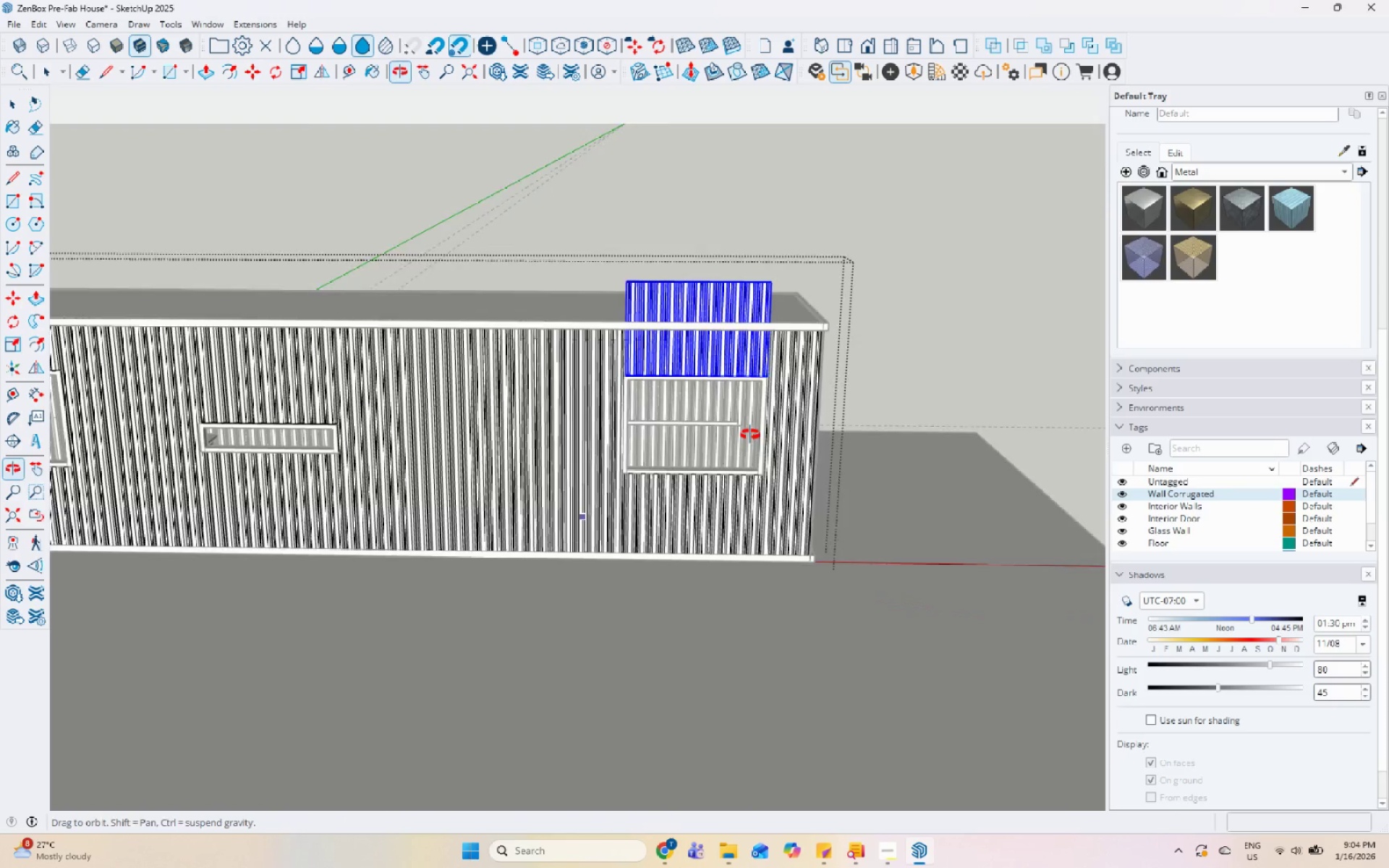 
key(Space)
 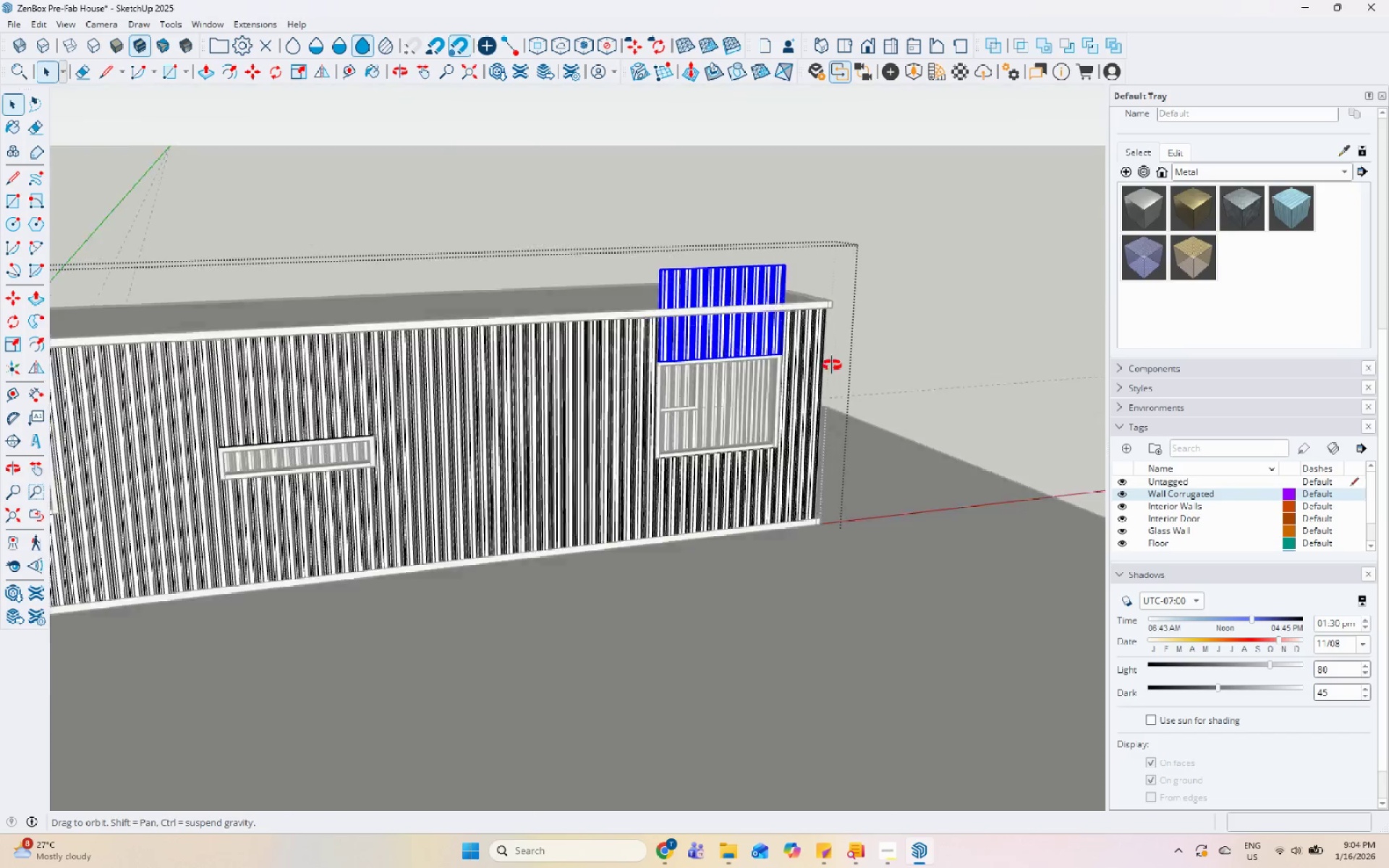 
scroll: coordinate [783, 301], scroll_direction: up, amount: 6.0
 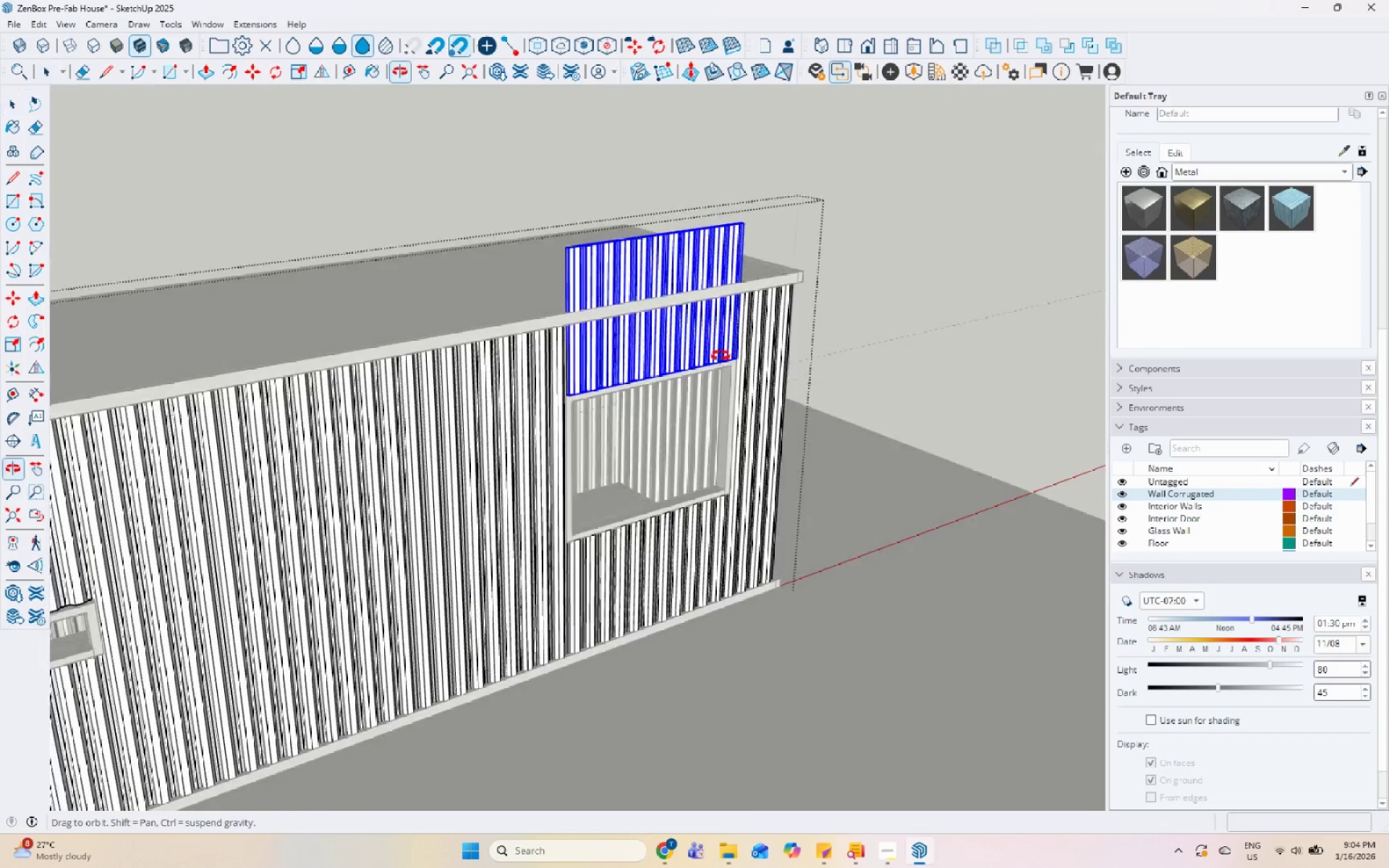 
key(S)
 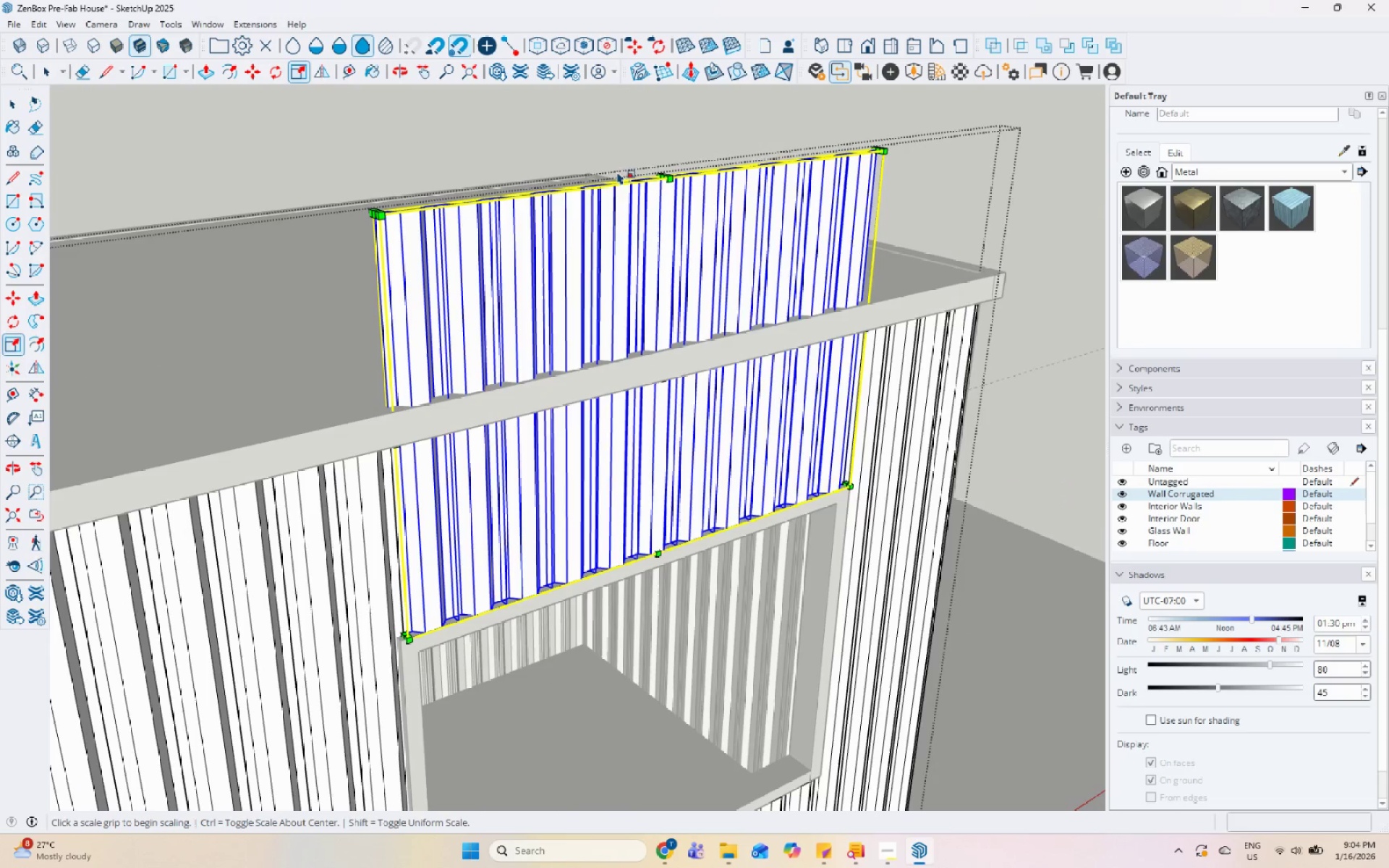 
scroll: coordinate [645, 177], scroll_direction: up, amount: 12.0
 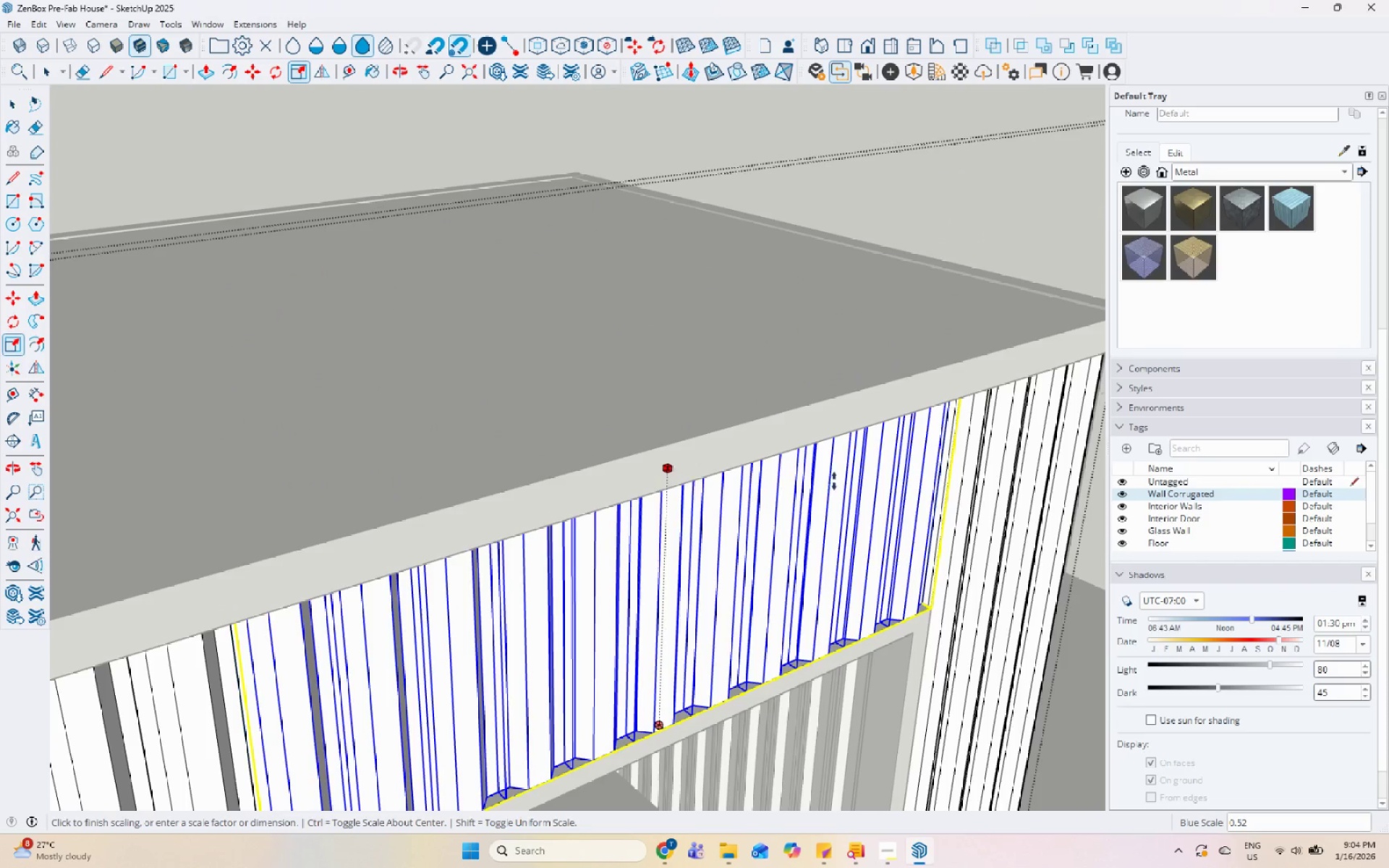 
left_click([930, 407])
 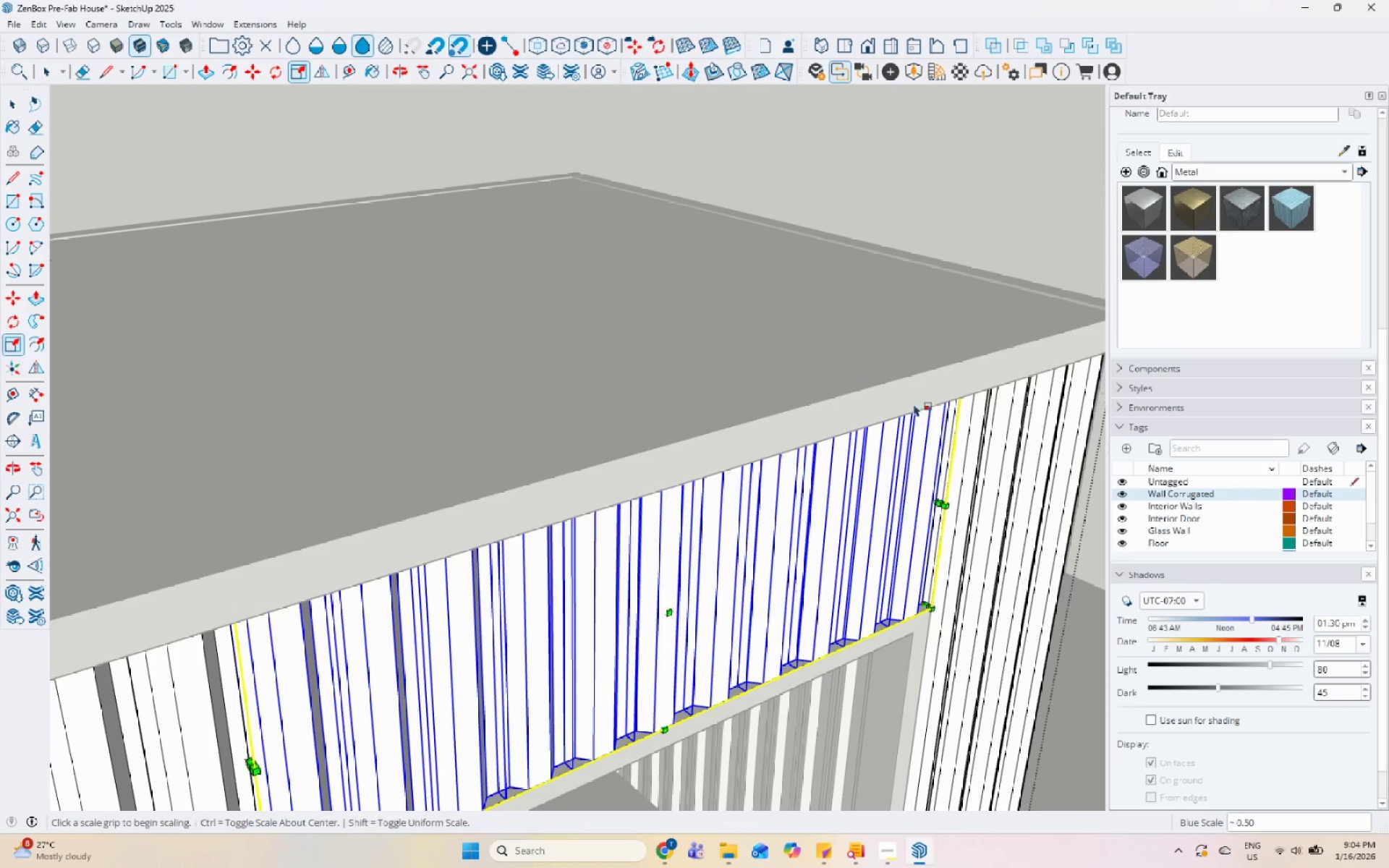 
key(Space)
 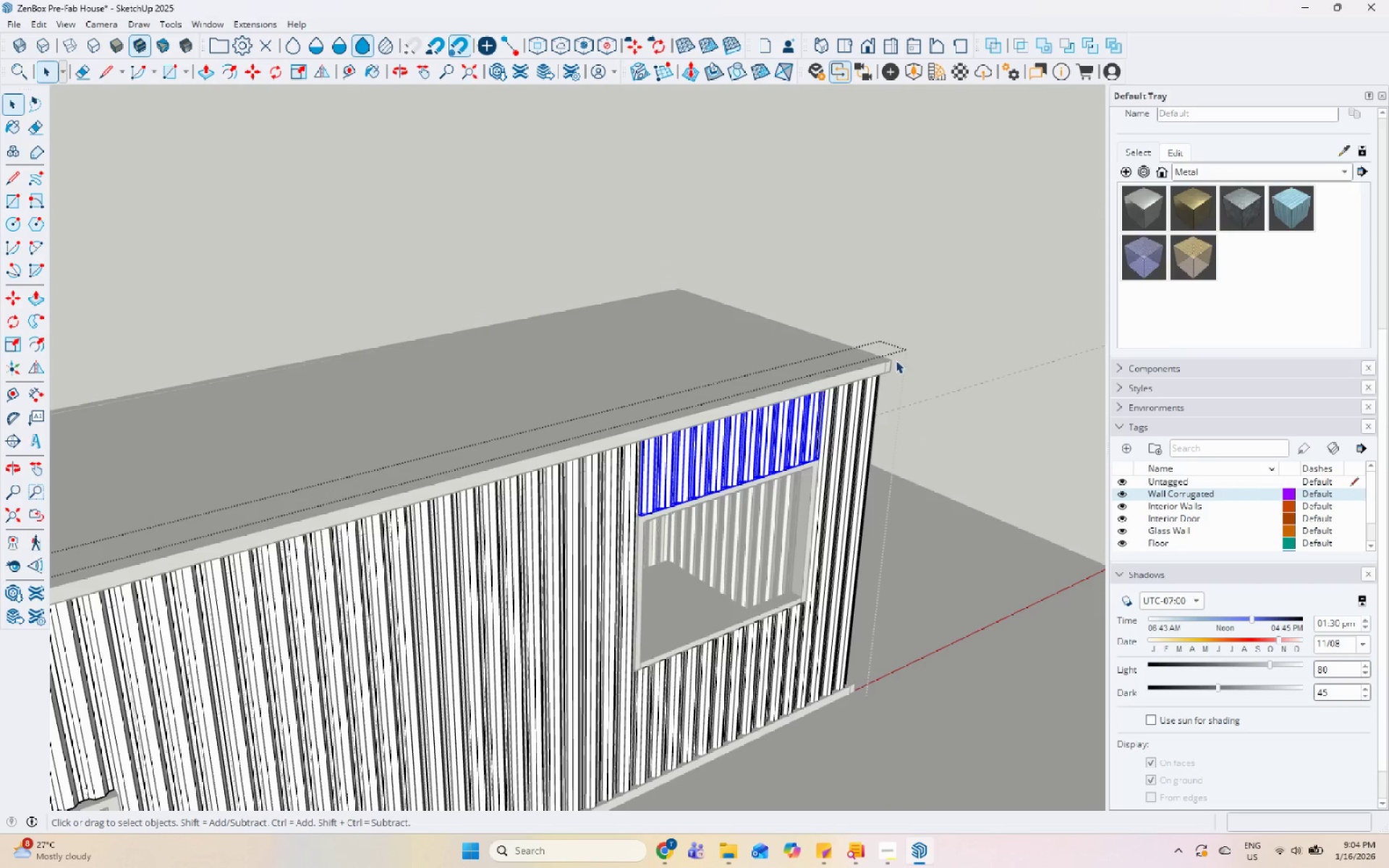 
left_click([978, 331])
 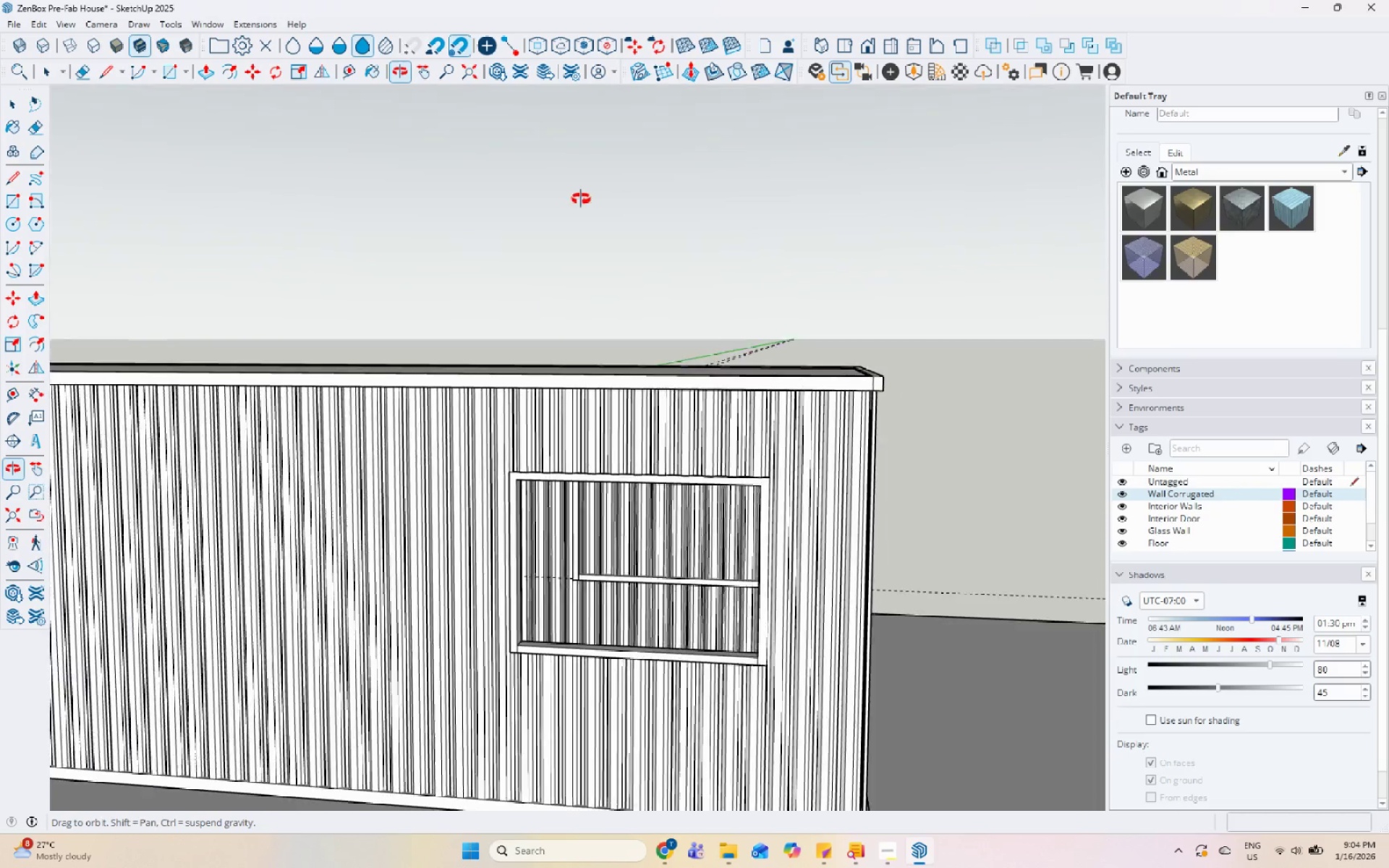 
scroll: coordinate [809, 252], scroll_direction: down, amount: 21.0
 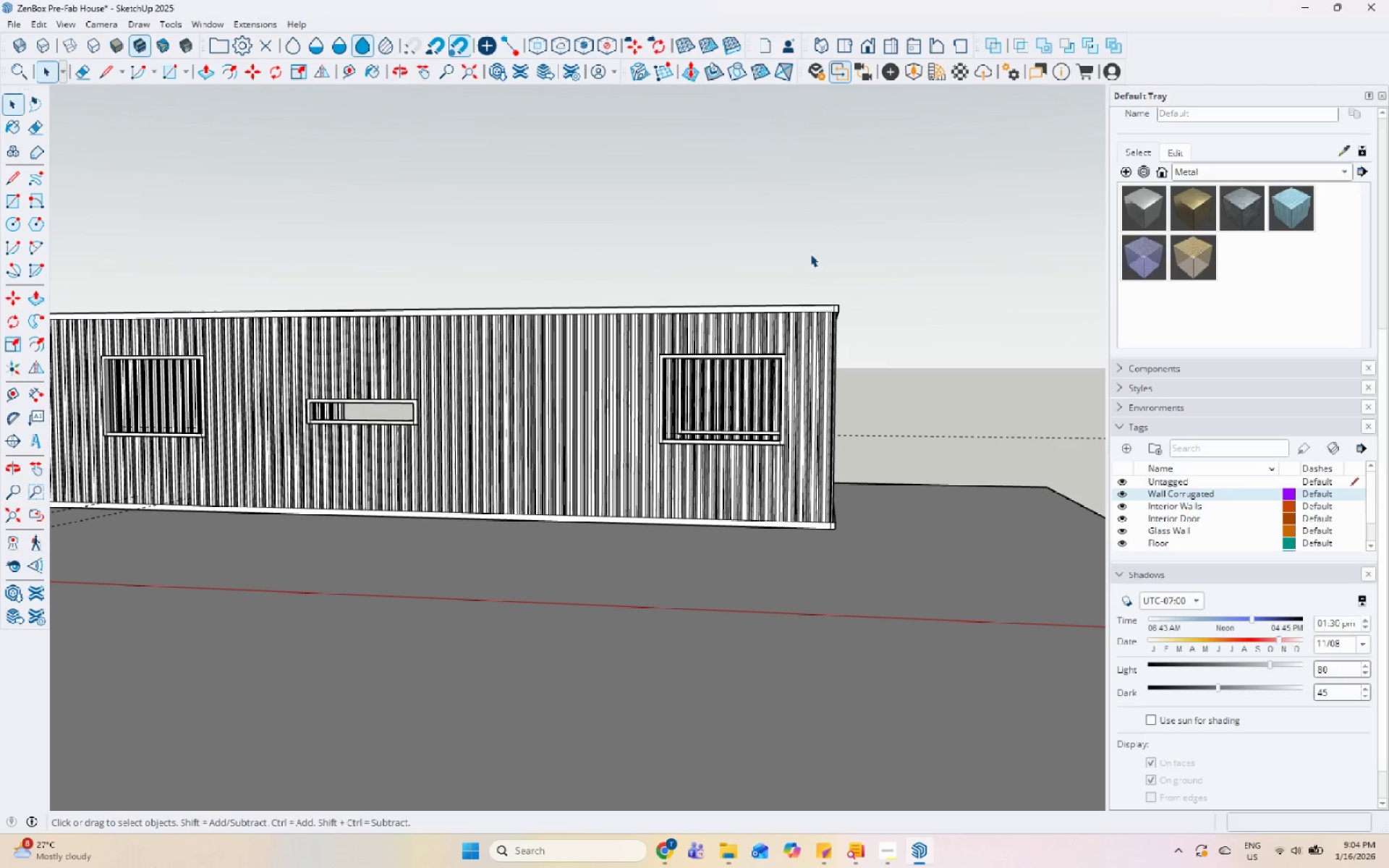 
wait(5.64)
 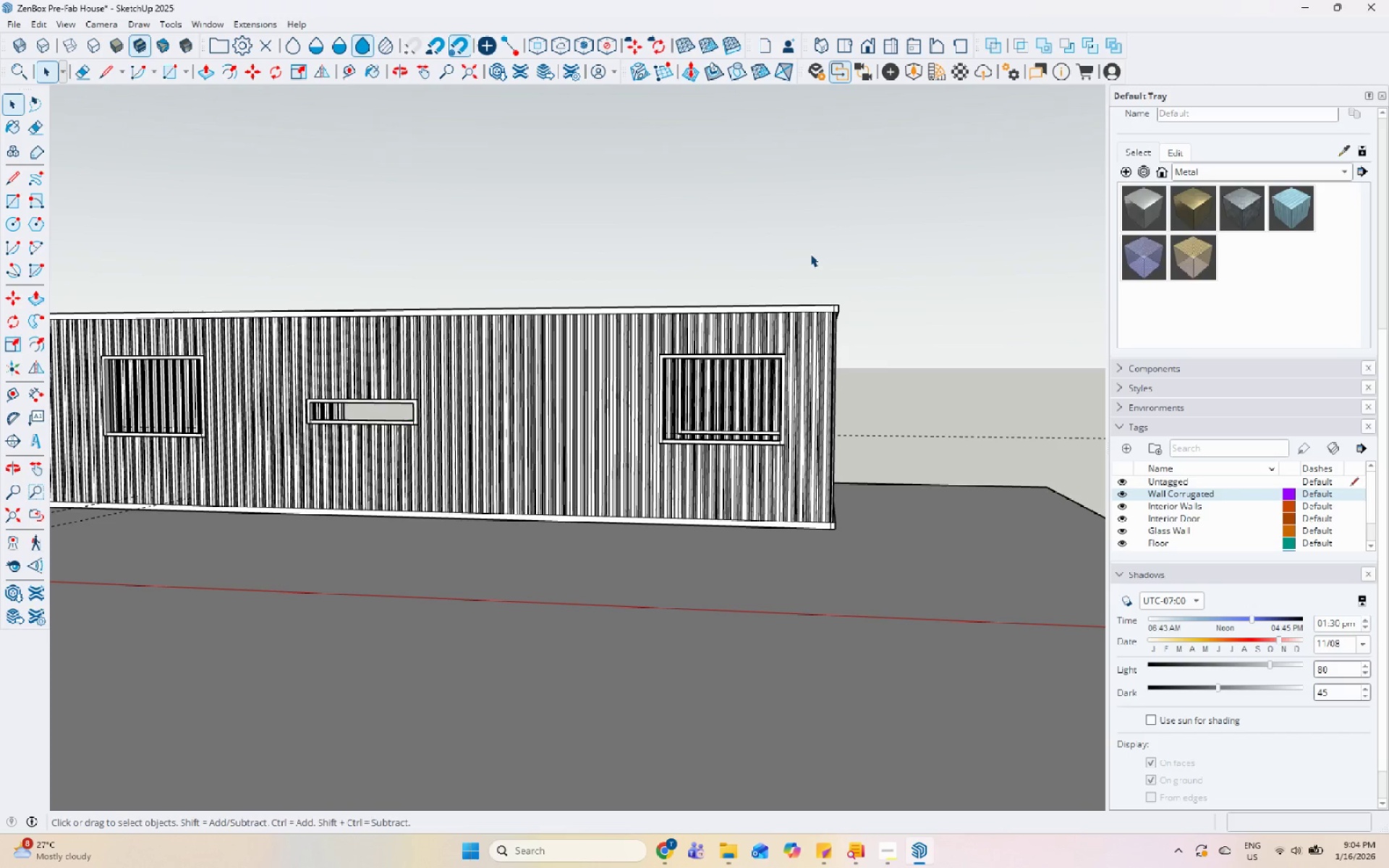 
scroll: coordinate [771, 407], scroll_direction: down, amount: 6.0
 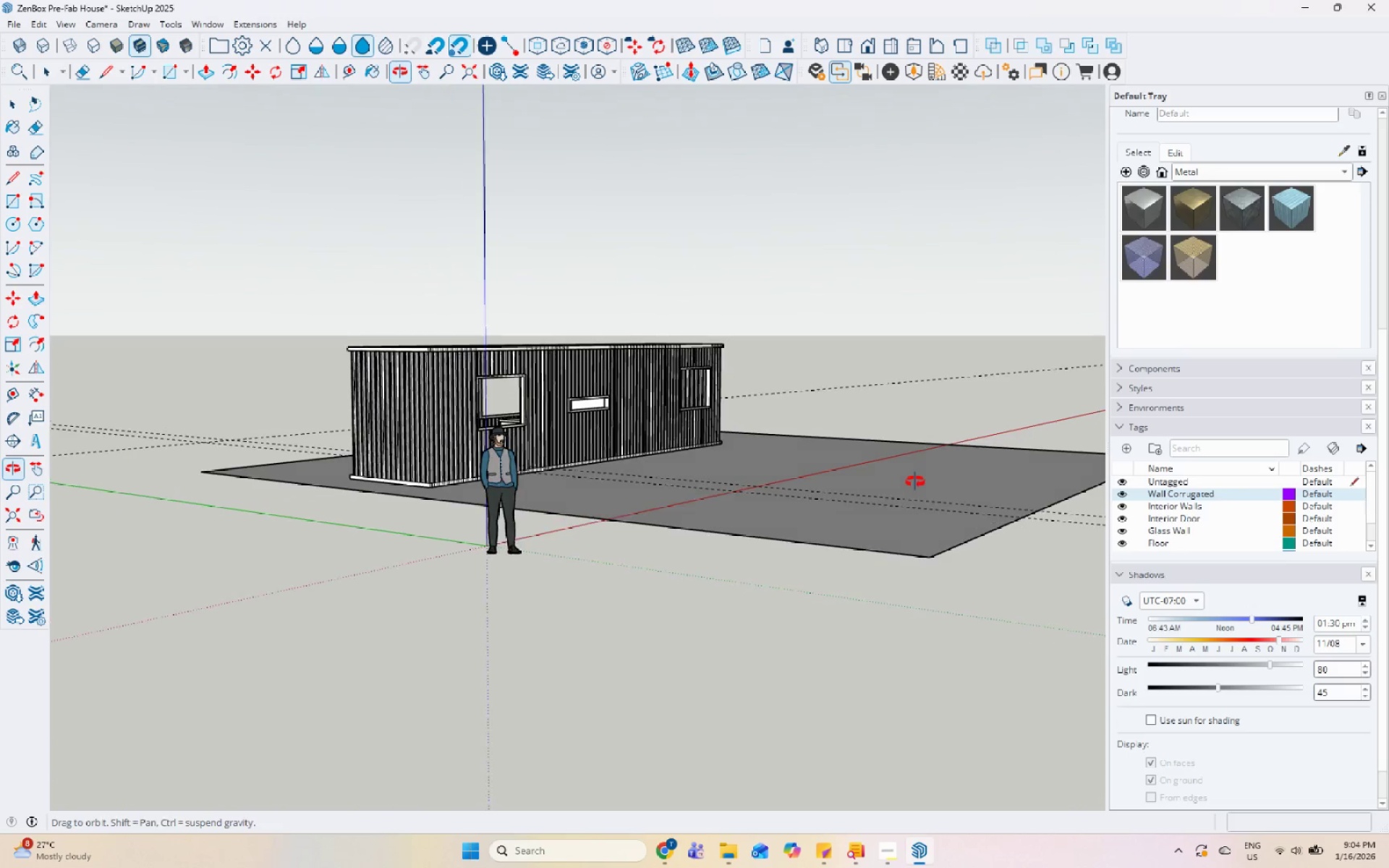 
scroll: coordinate [642, 674], scroll_direction: up, amount: 25.0
 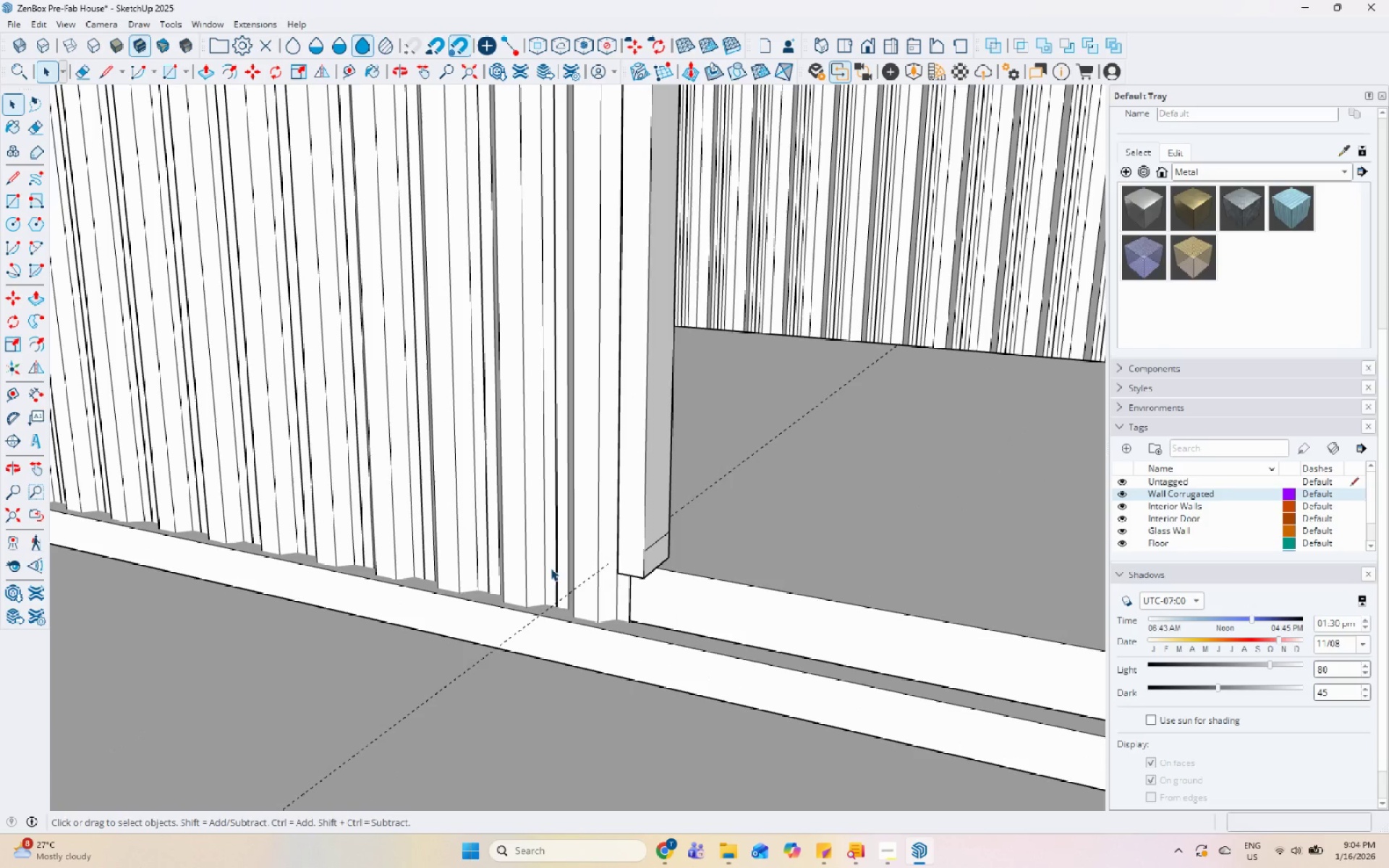 
scroll: coordinate [582, 527], scroll_direction: down, amount: 22.0
 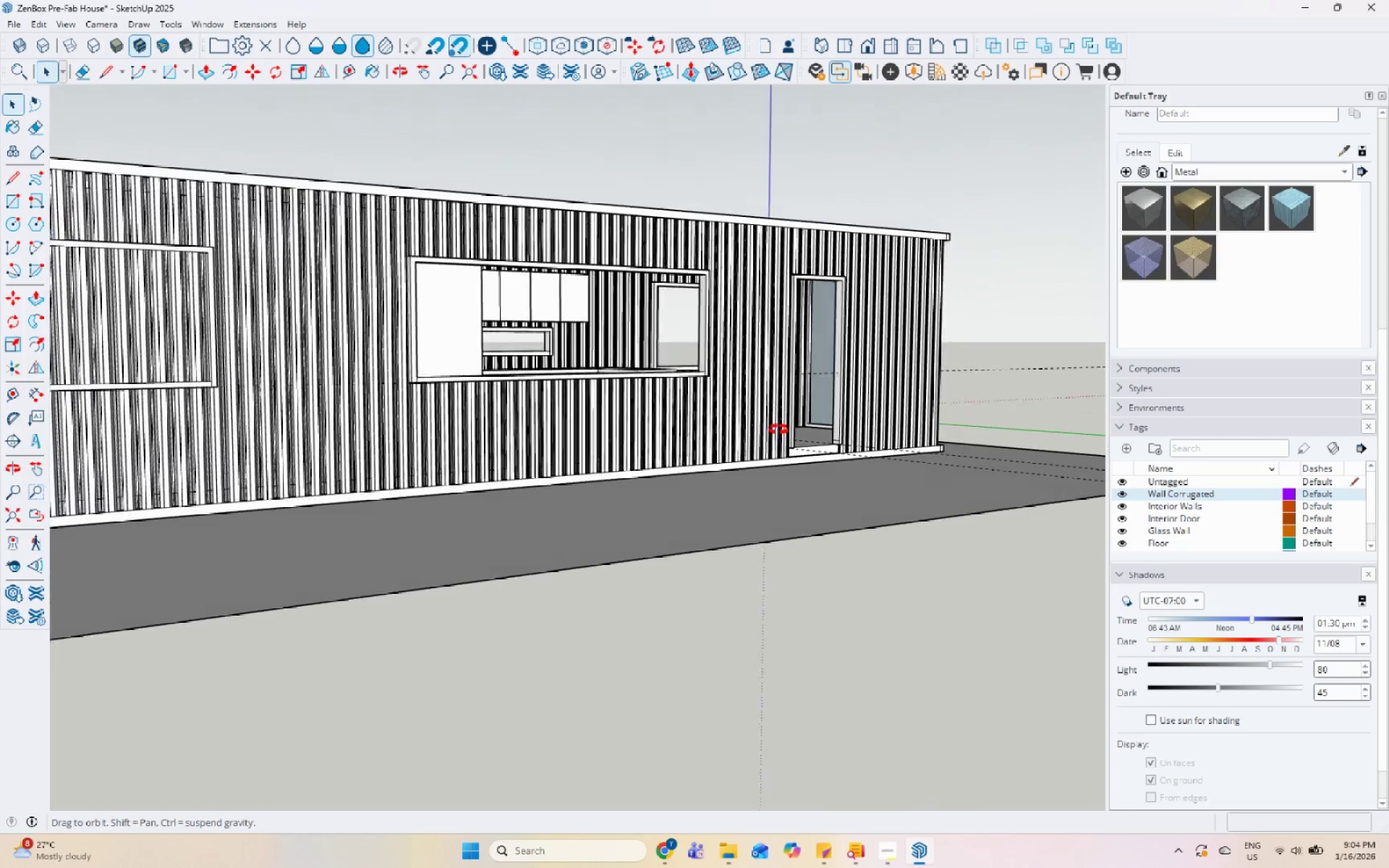 
scroll: coordinate [901, 346], scroll_direction: up, amount: 4.0
 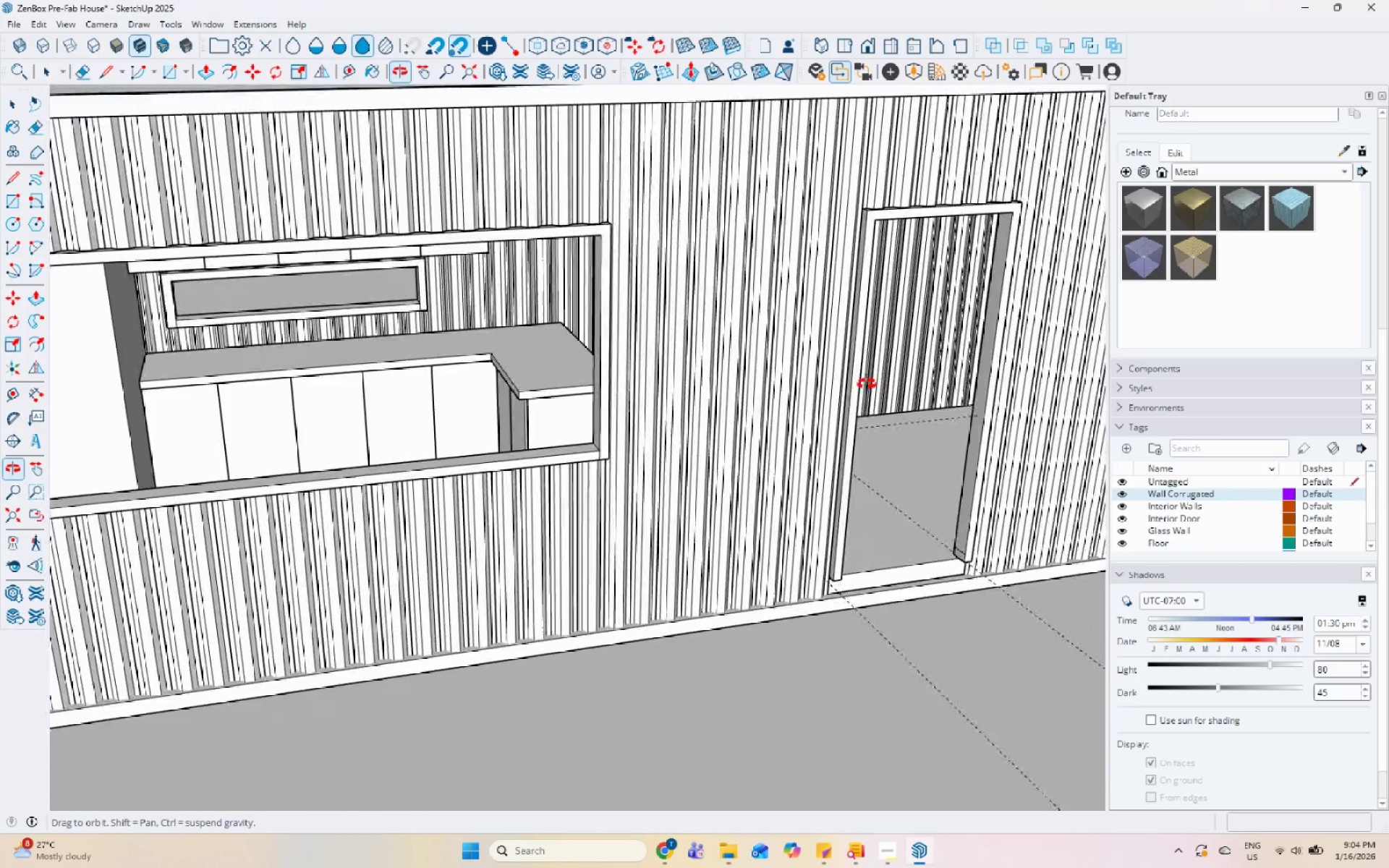 
scroll: coordinate [761, 363], scroll_direction: down, amount: 6.0
 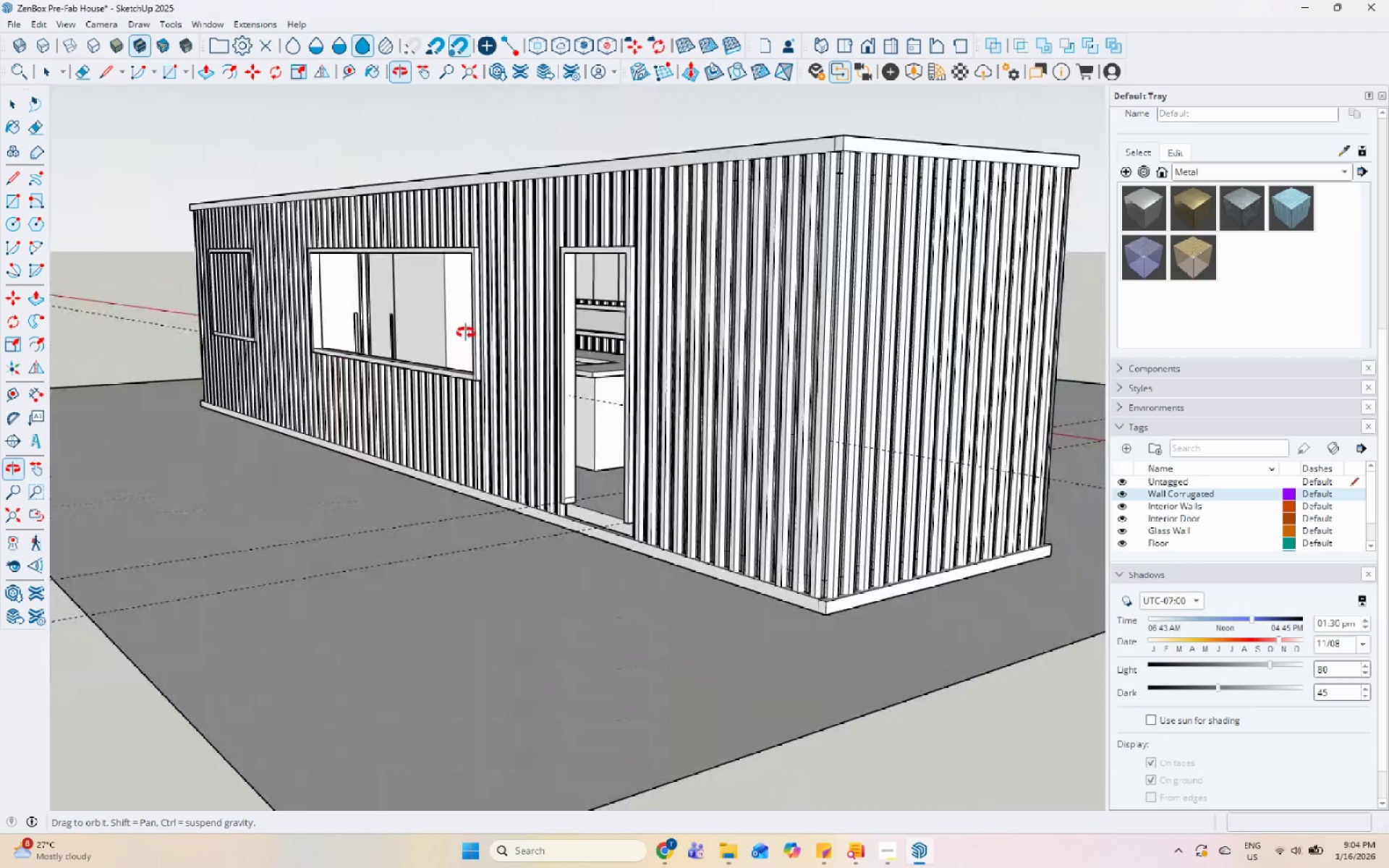 
left_click_drag(start_coordinate=[760, 380], to_coordinate=[764, 381])
 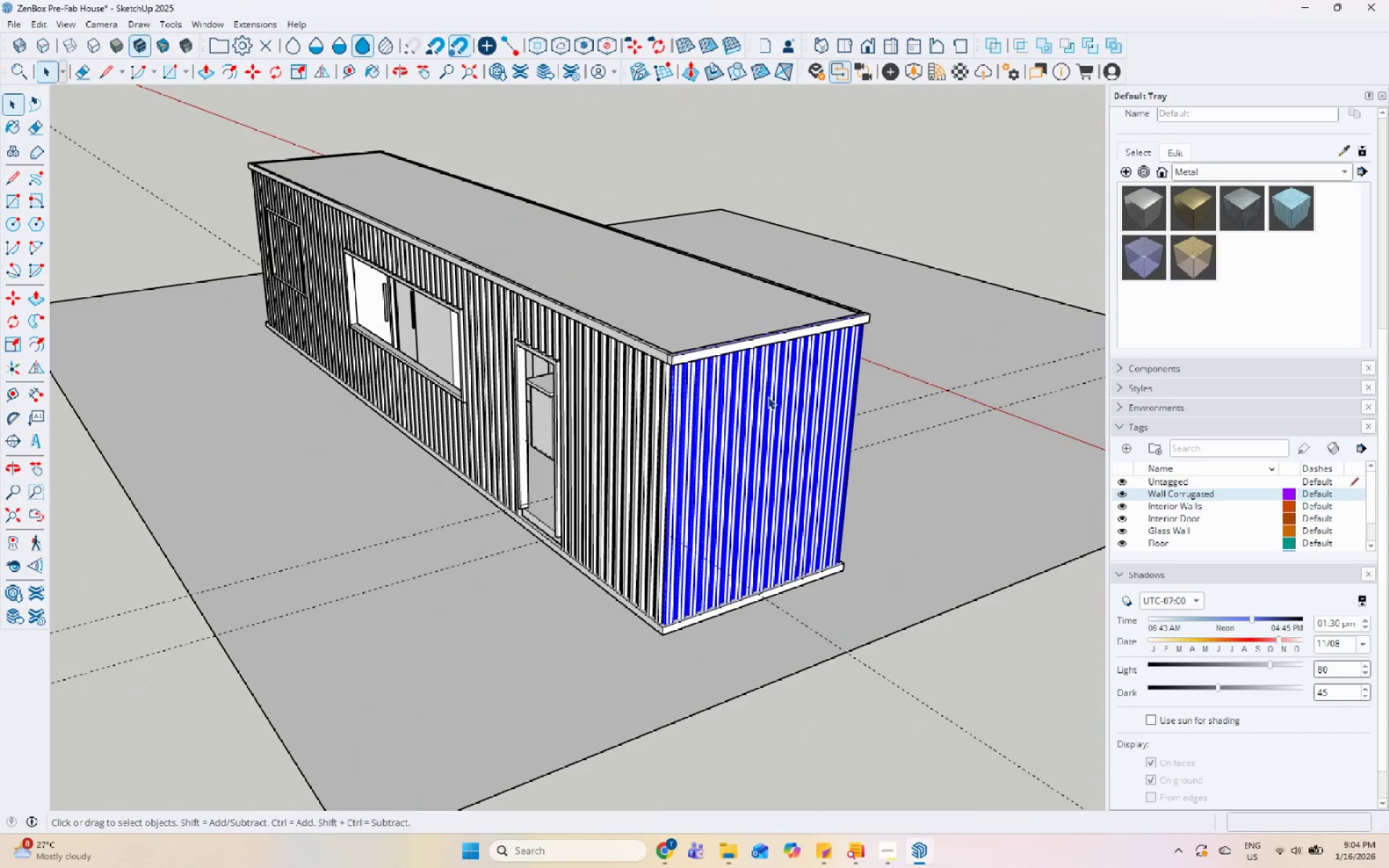 
scroll: coordinate [676, 405], scroll_direction: down, amount: 4.0
 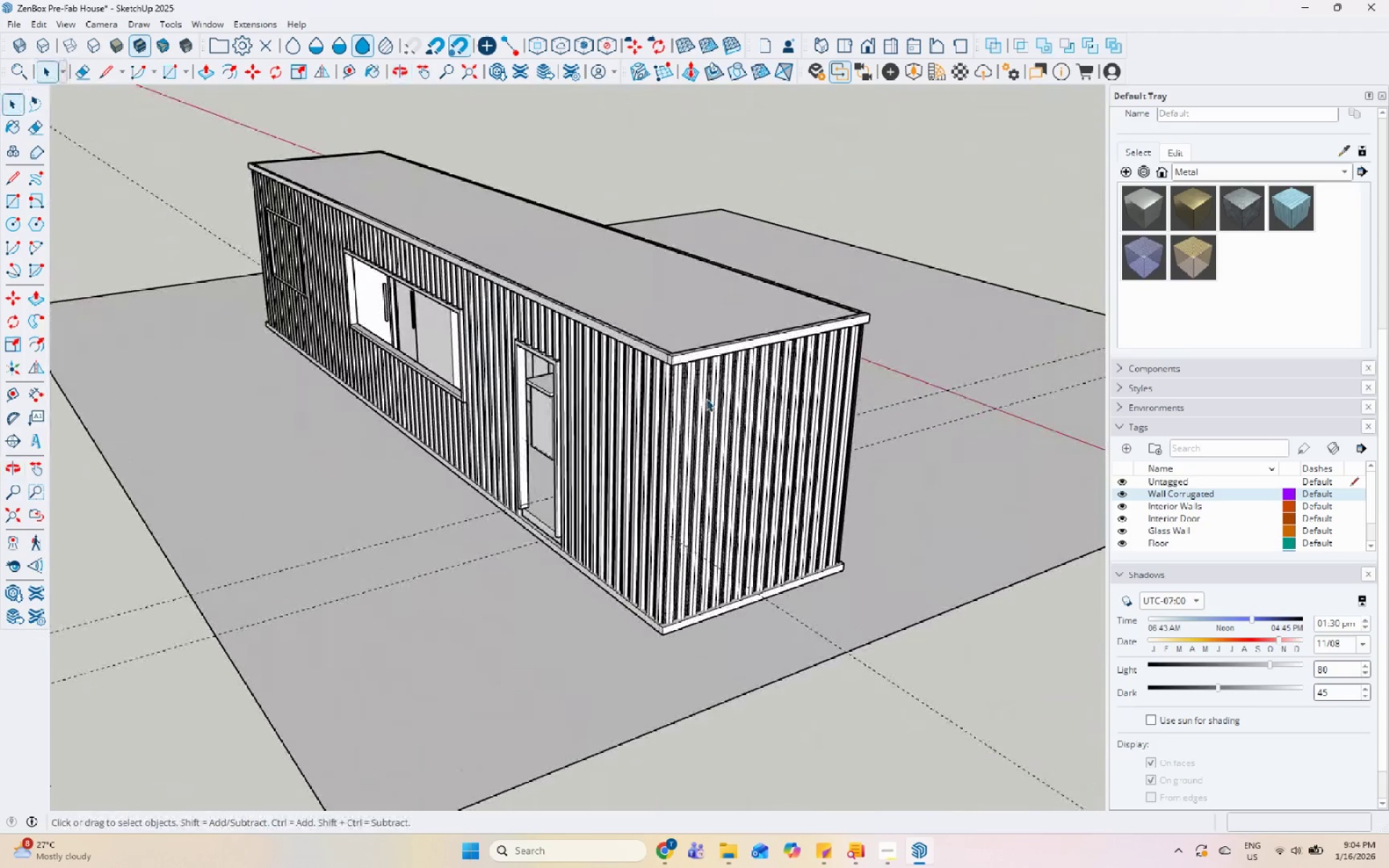 
right_click([768, 397])
 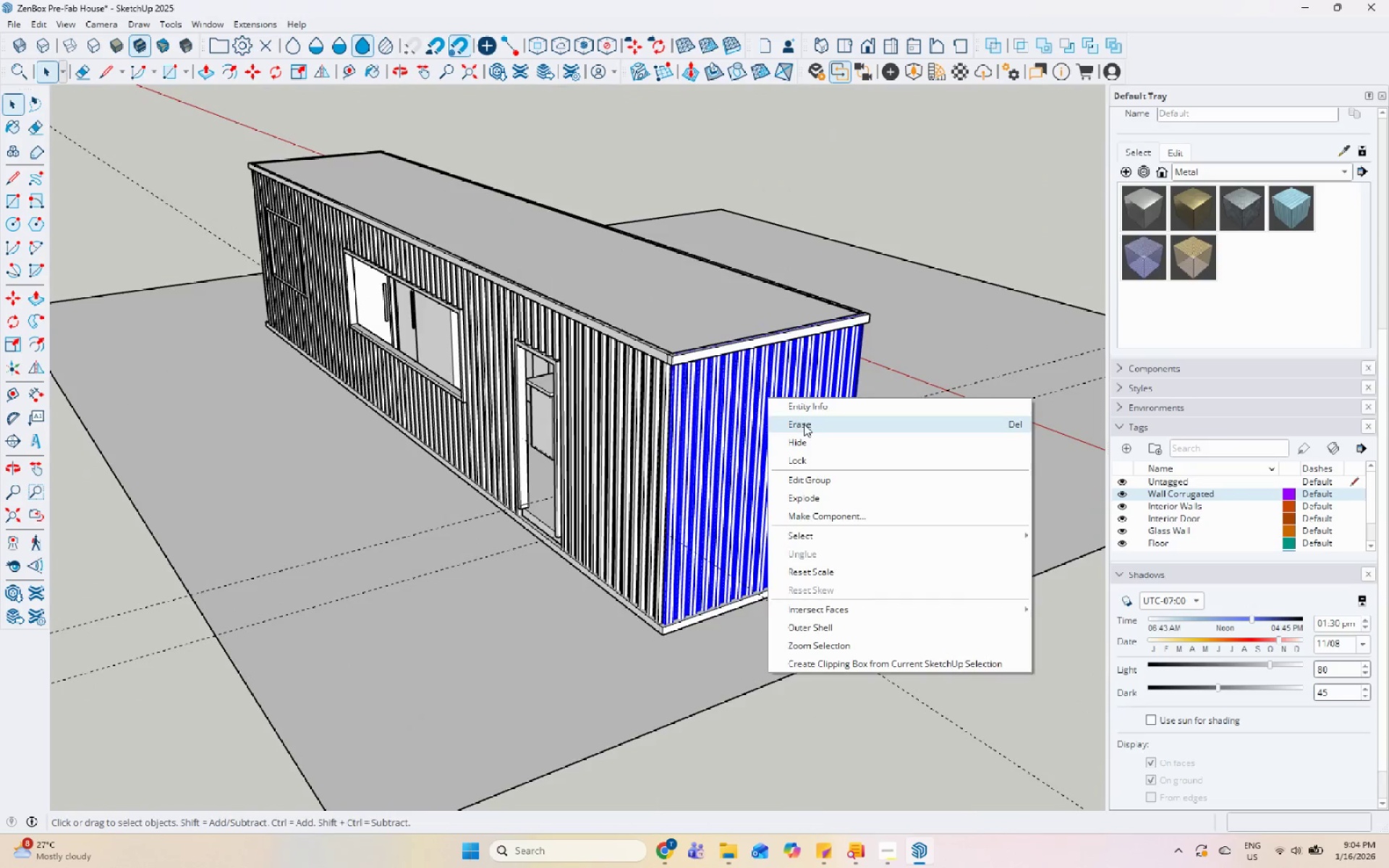 
left_click([804, 424])
 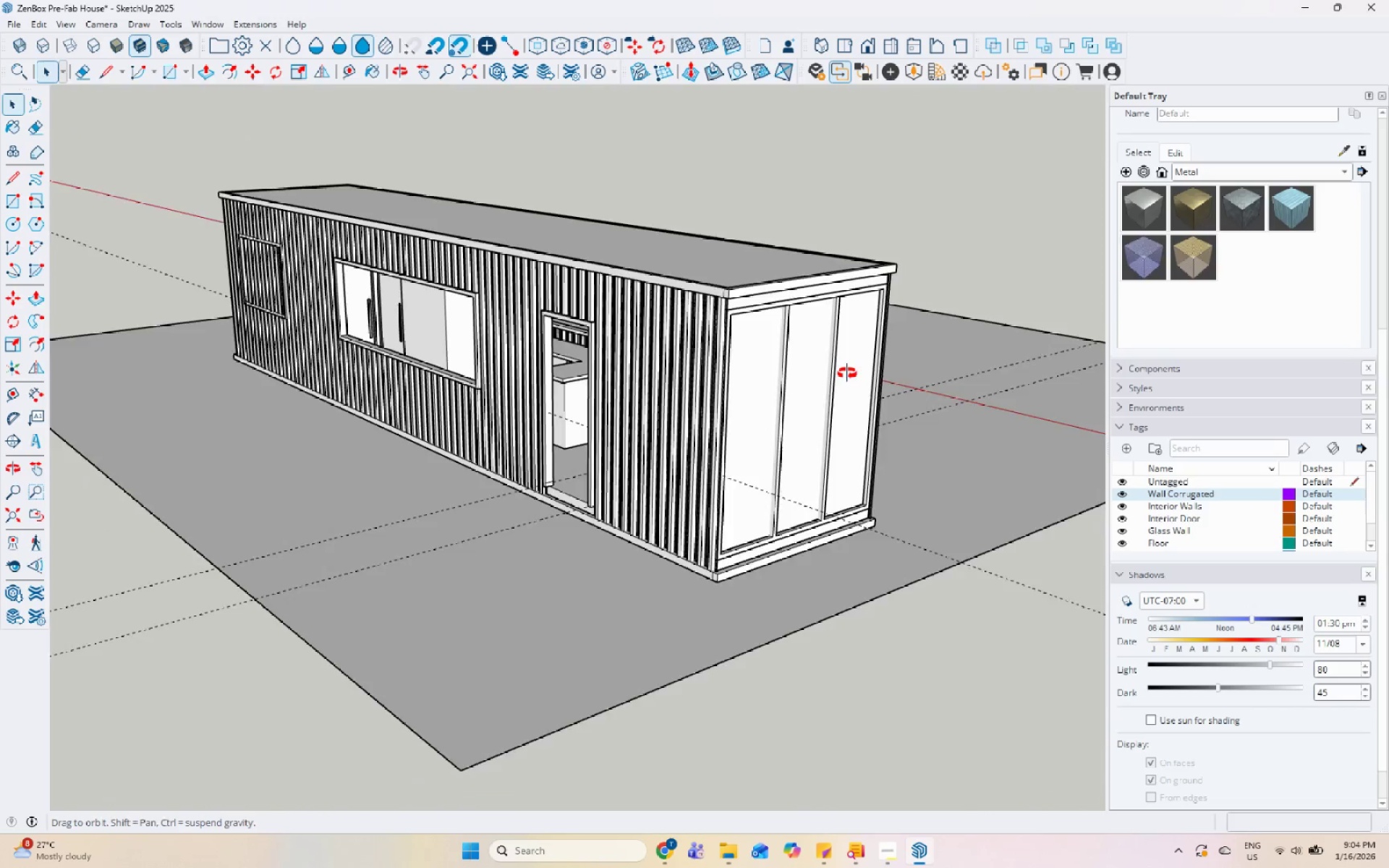 
scroll: coordinate [778, 244], scroll_direction: up, amount: 5.0
 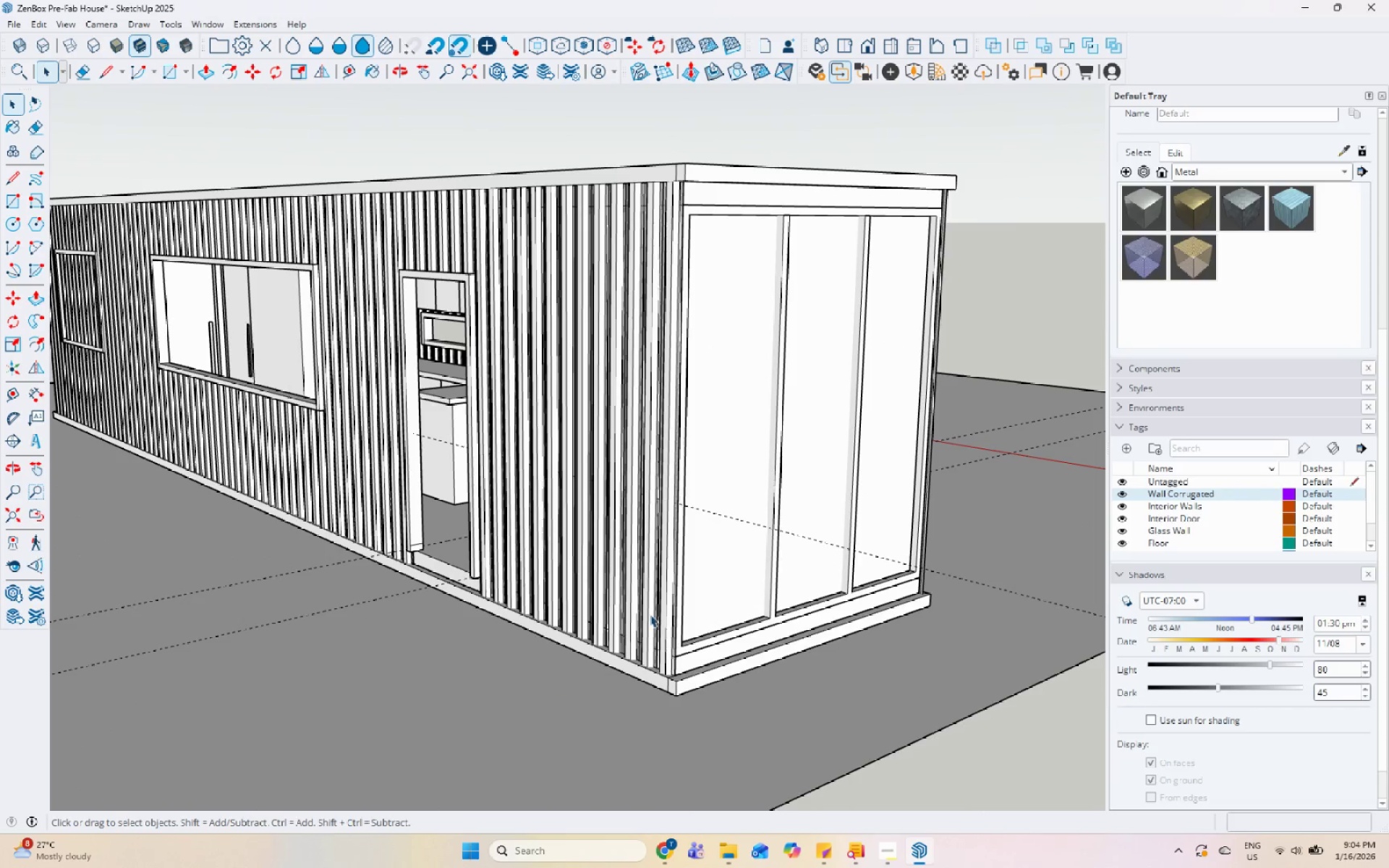 
scroll: coordinate [785, 431], scroll_direction: down, amount: 13.0
 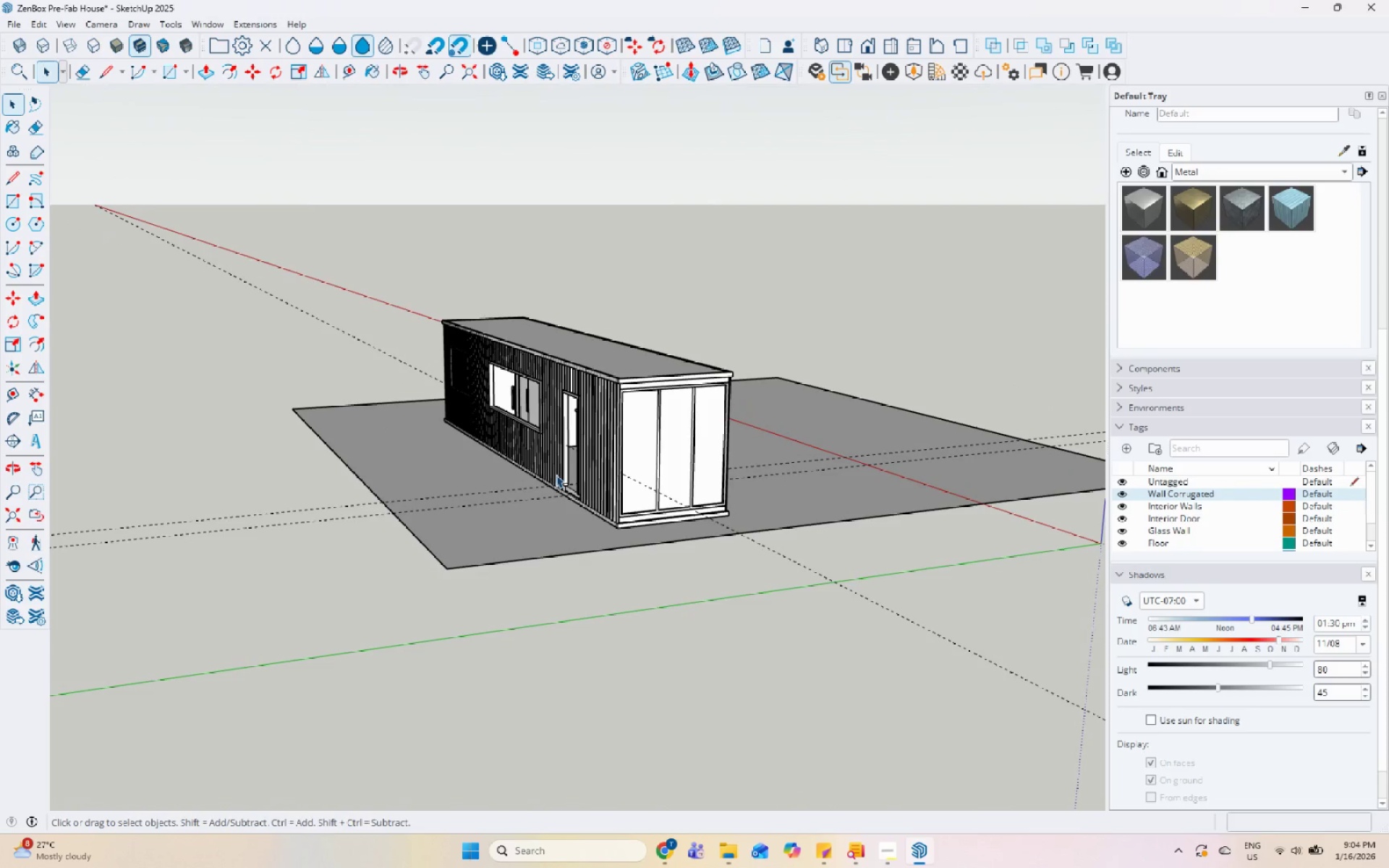 
scroll: coordinate [653, 330], scroll_direction: up, amount: 5.0
 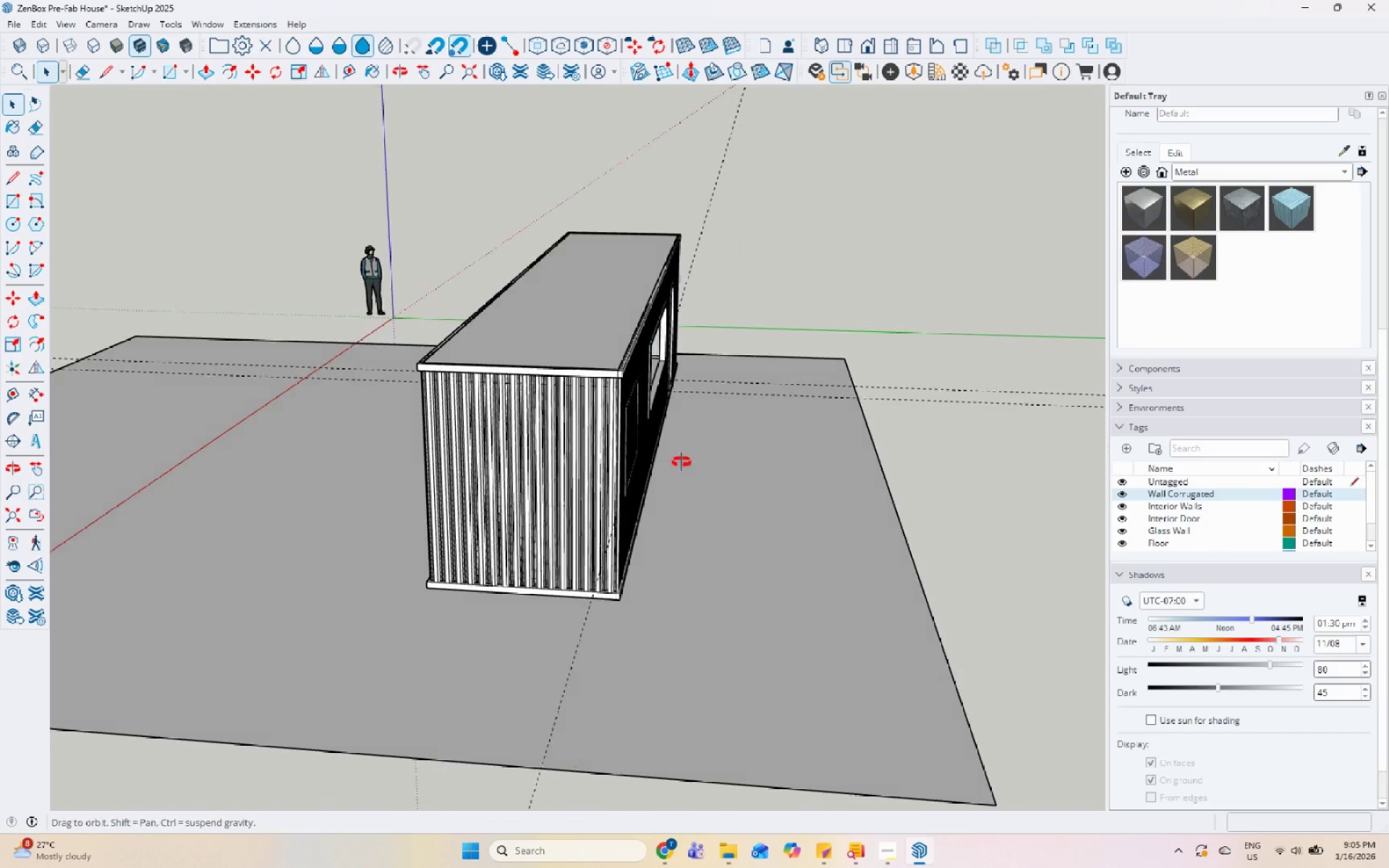 
double_click([436, 403])
 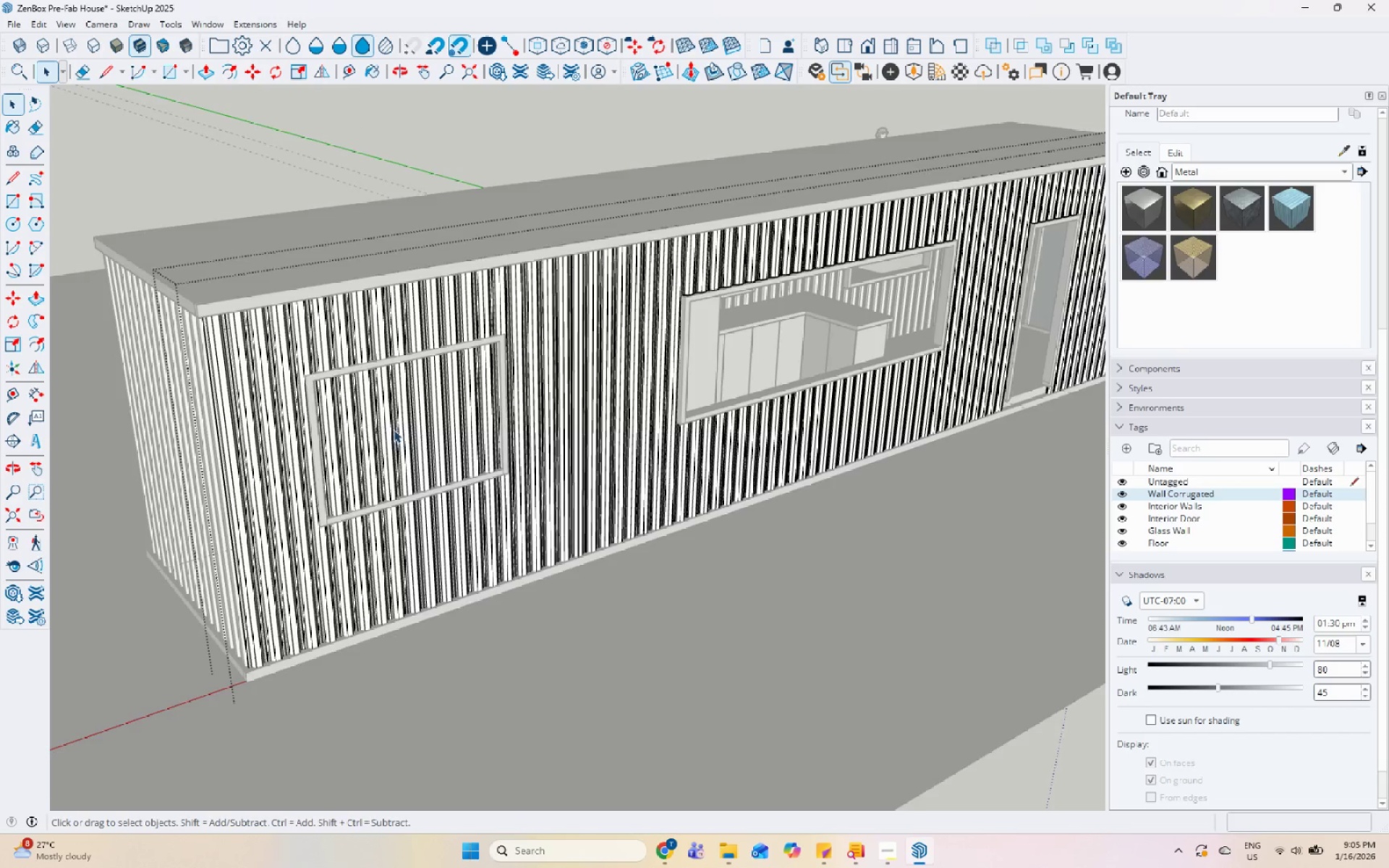 
scroll: coordinate [290, 474], scroll_direction: up, amount: 17.0
 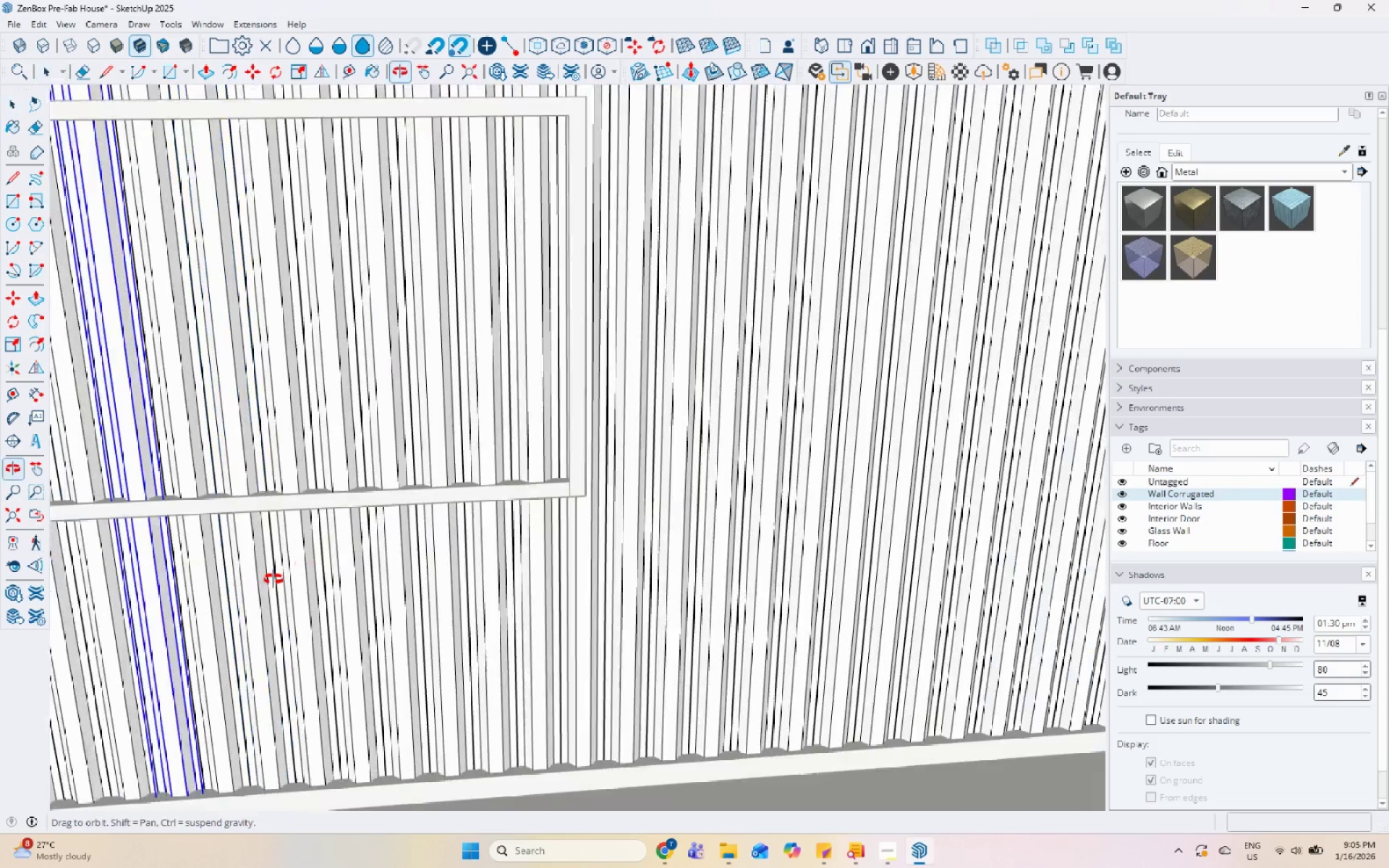 
key(Shift+ShiftLeft)
 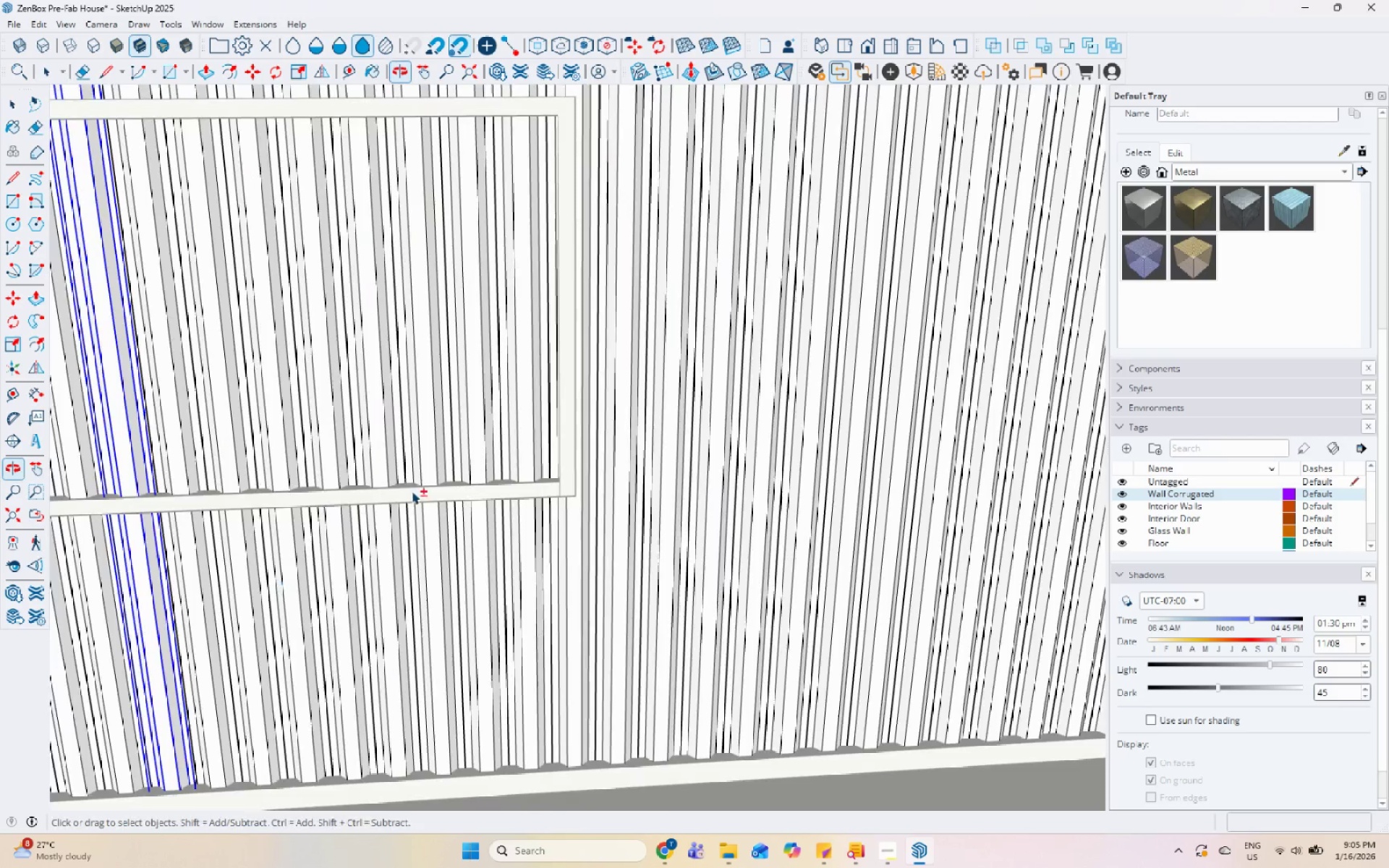 
hold_key(key=ControlLeft, duration=1.5)
left_click([260, 509])
 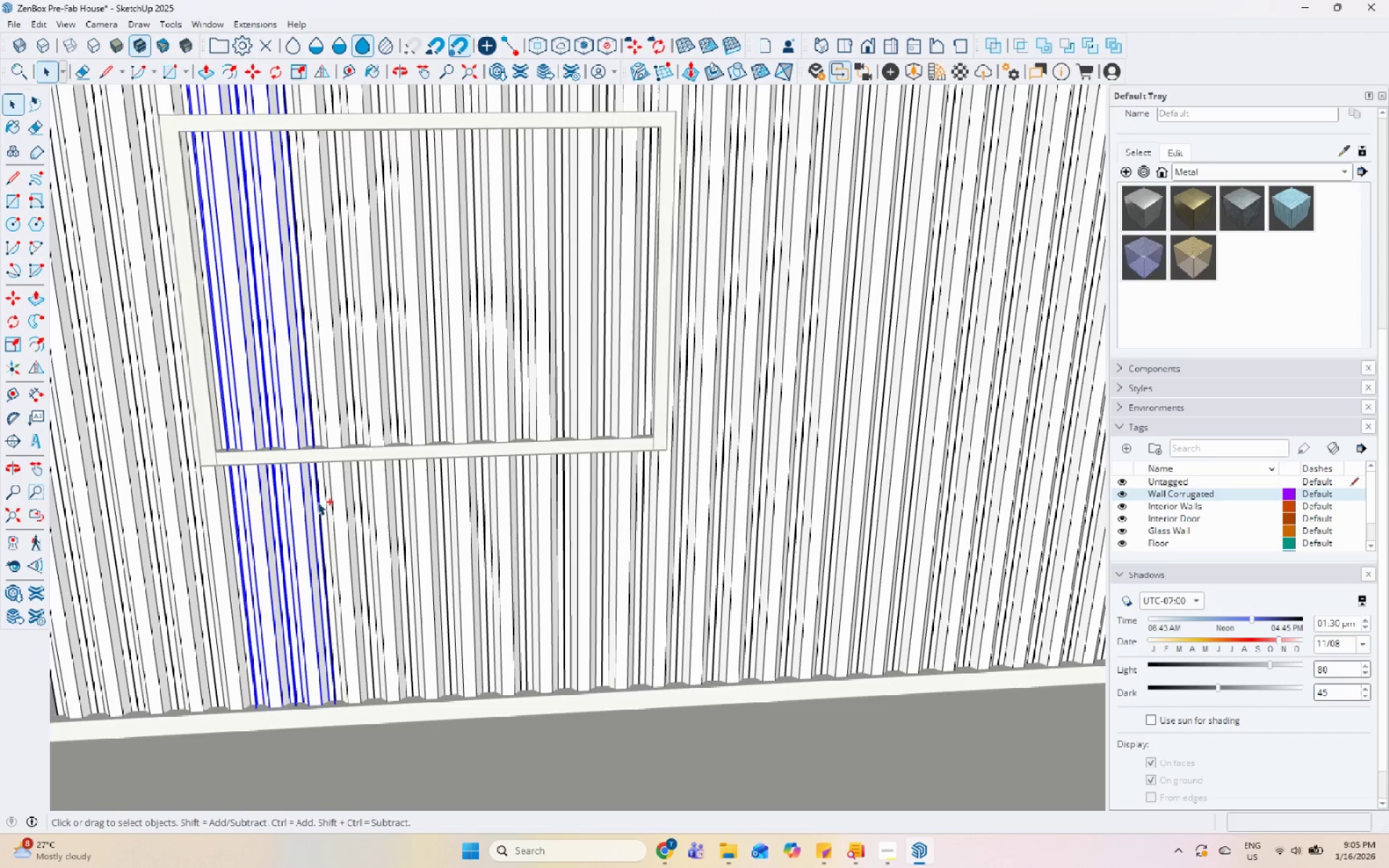 
scroll: coordinate [293, 540], scroll_direction: down, amount: 2.0
 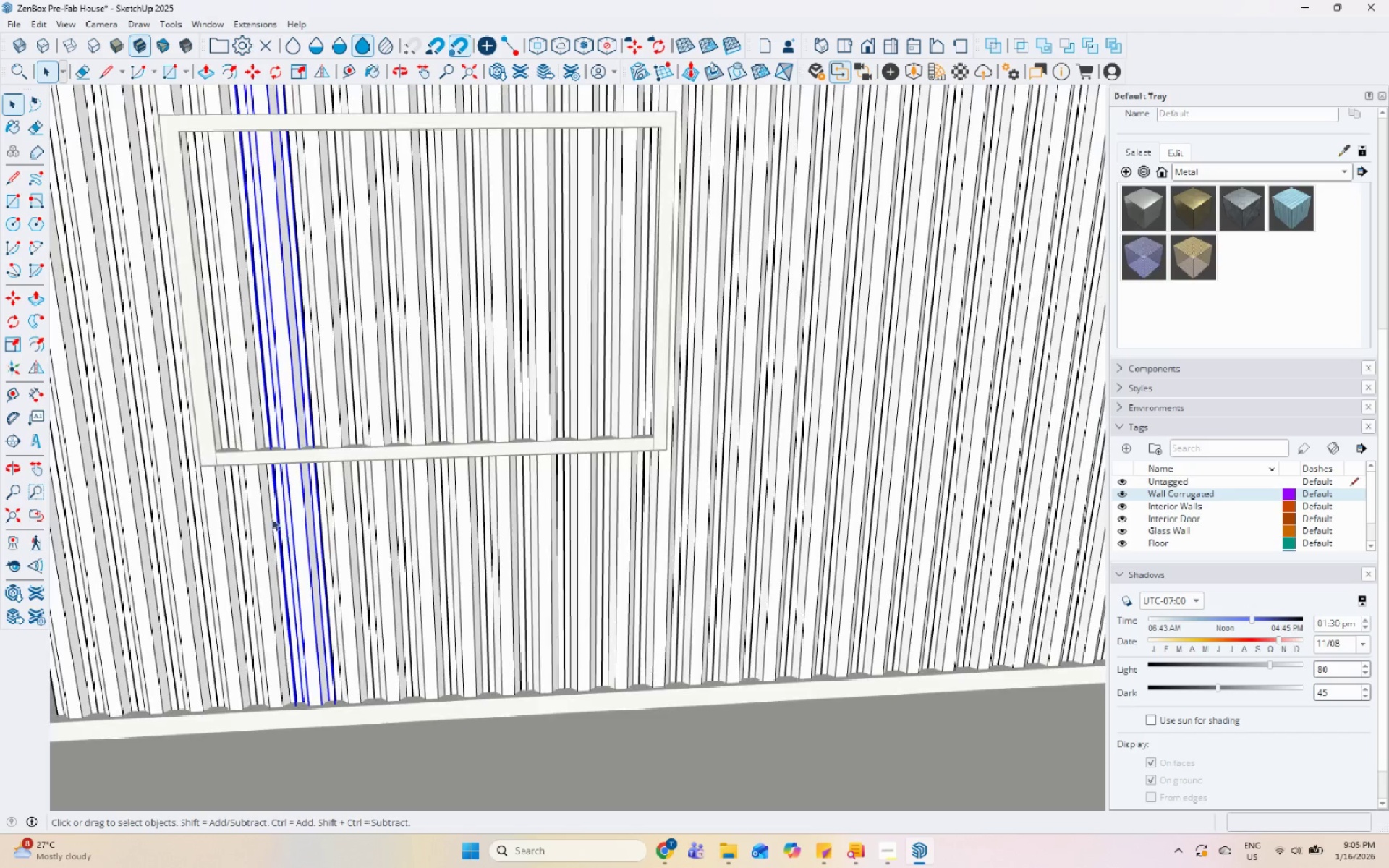 
double_click([320, 502])
 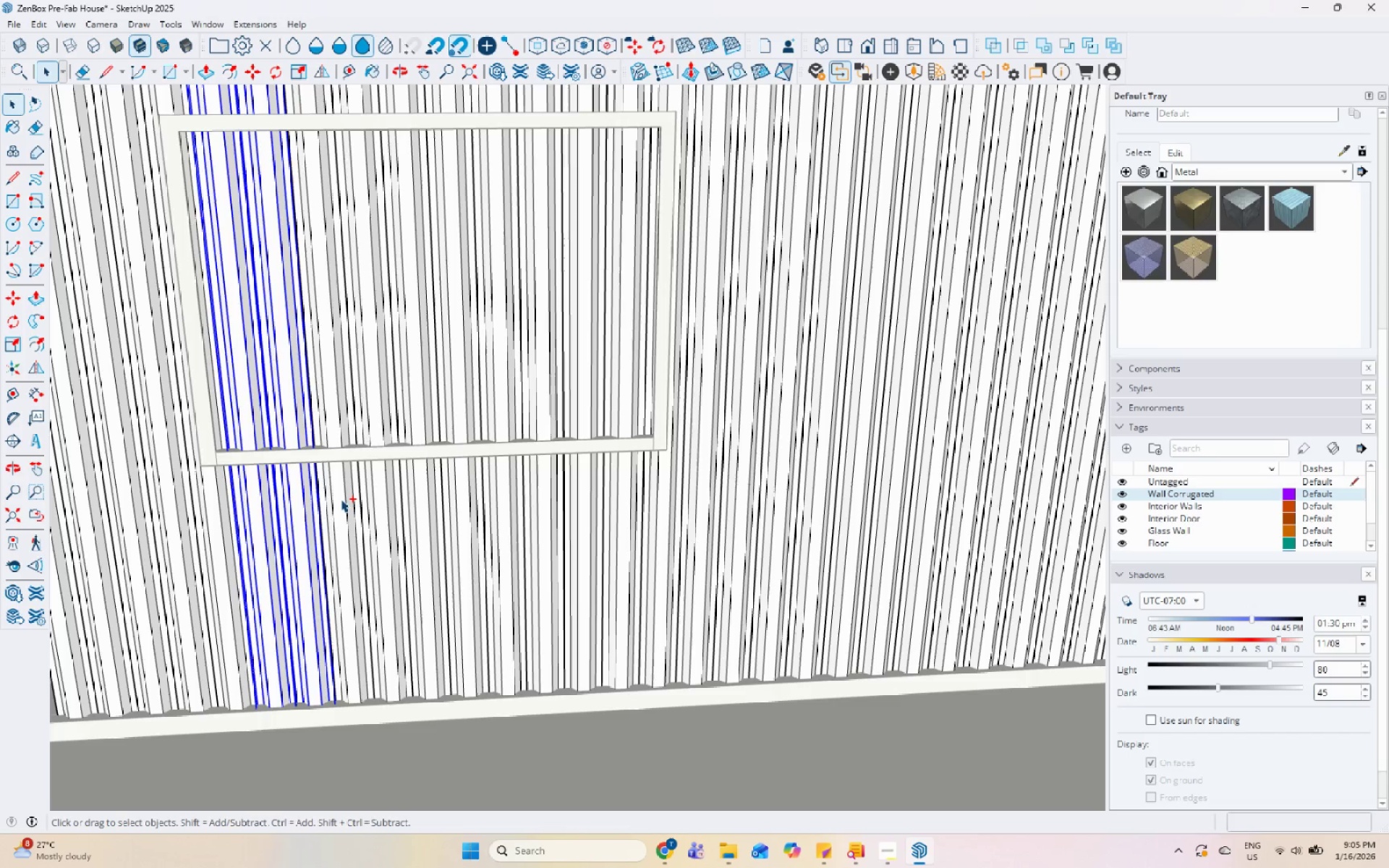 
double_click([362, 493])
 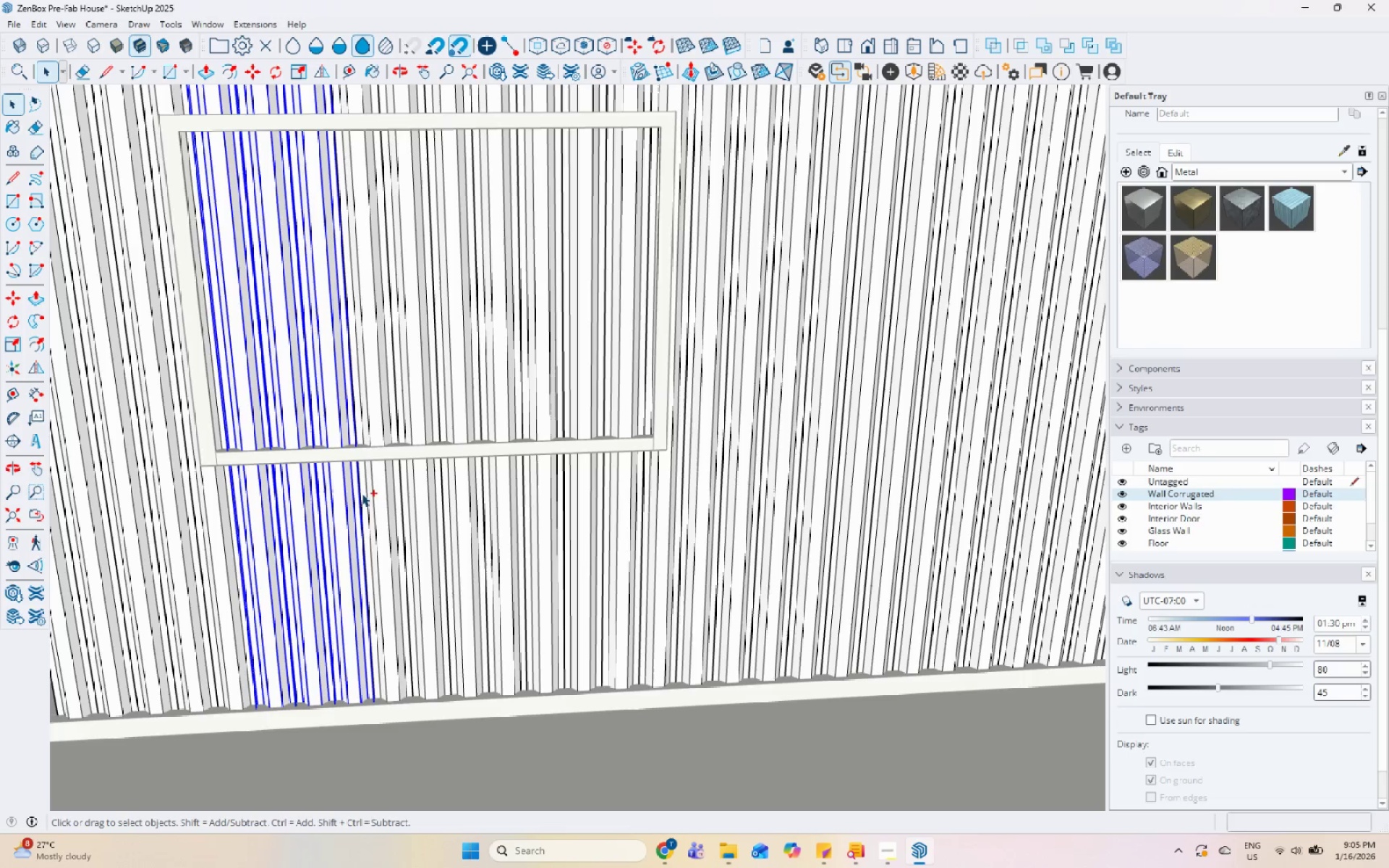 
hold_key(key=ControlLeft, duration=1.52)
triple_click([383, 498])
 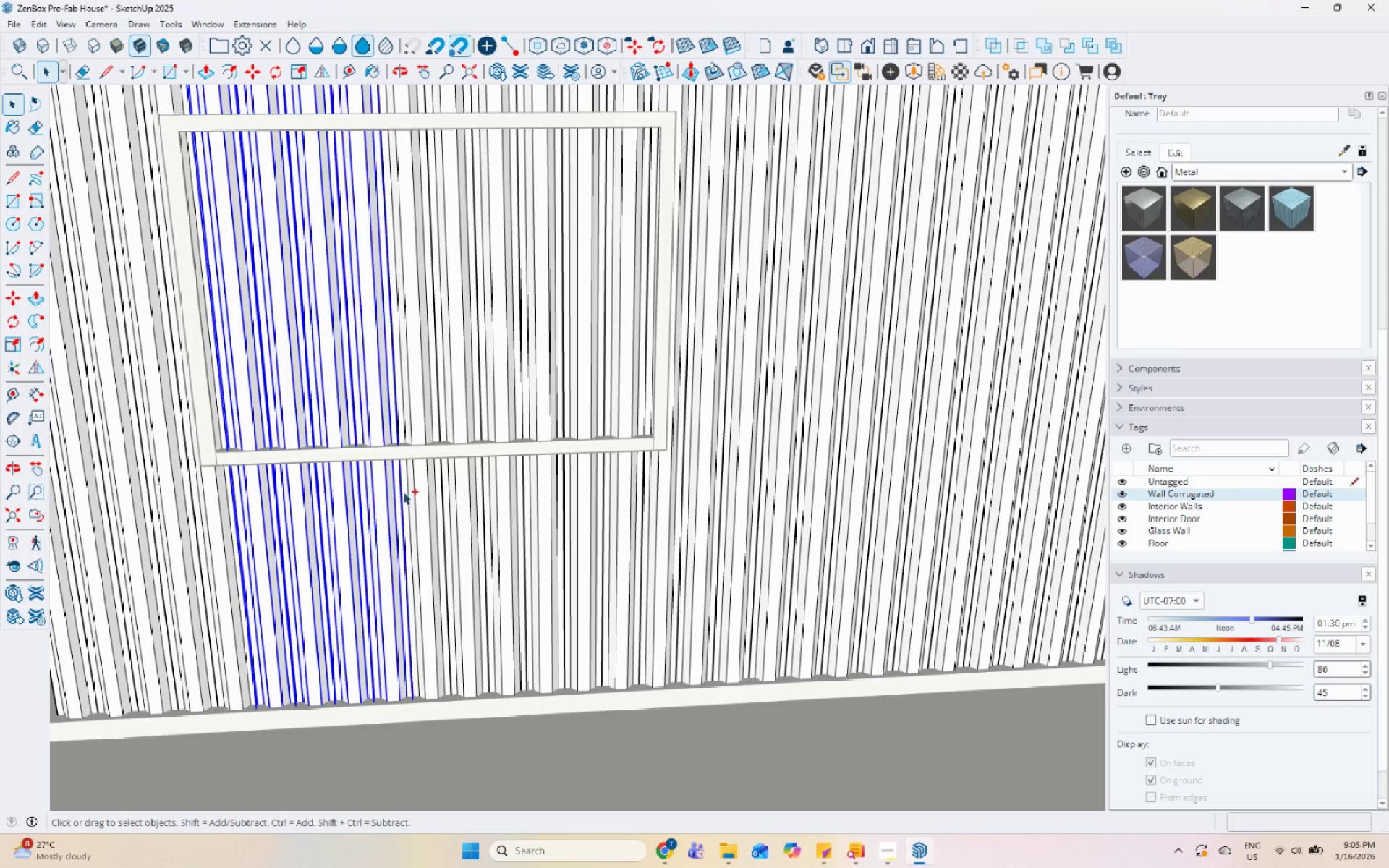 
triple_click([415, 489])
 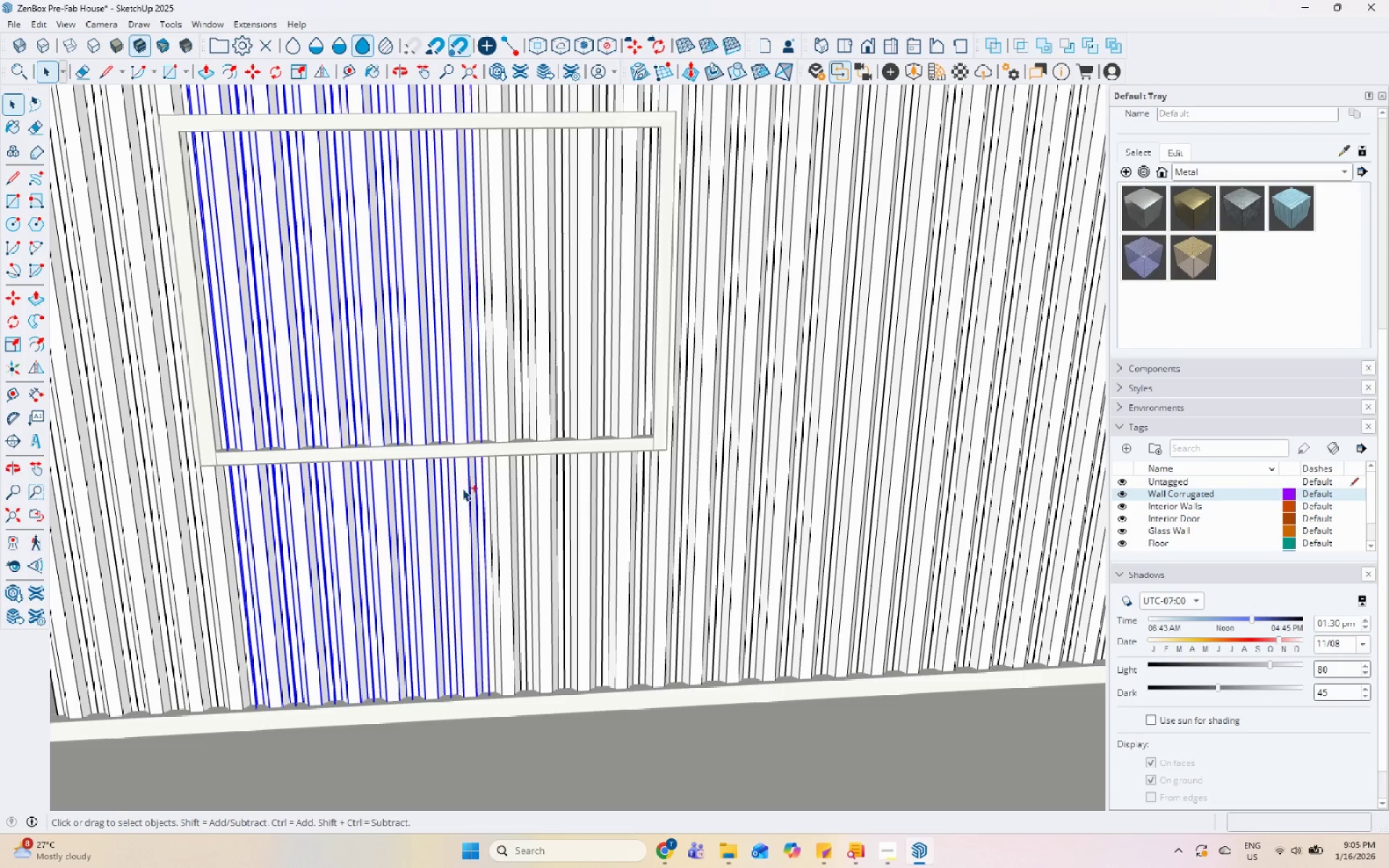 
hold_key(key=ControlLeft, duration=1.51)
triple_click([486, 490])
 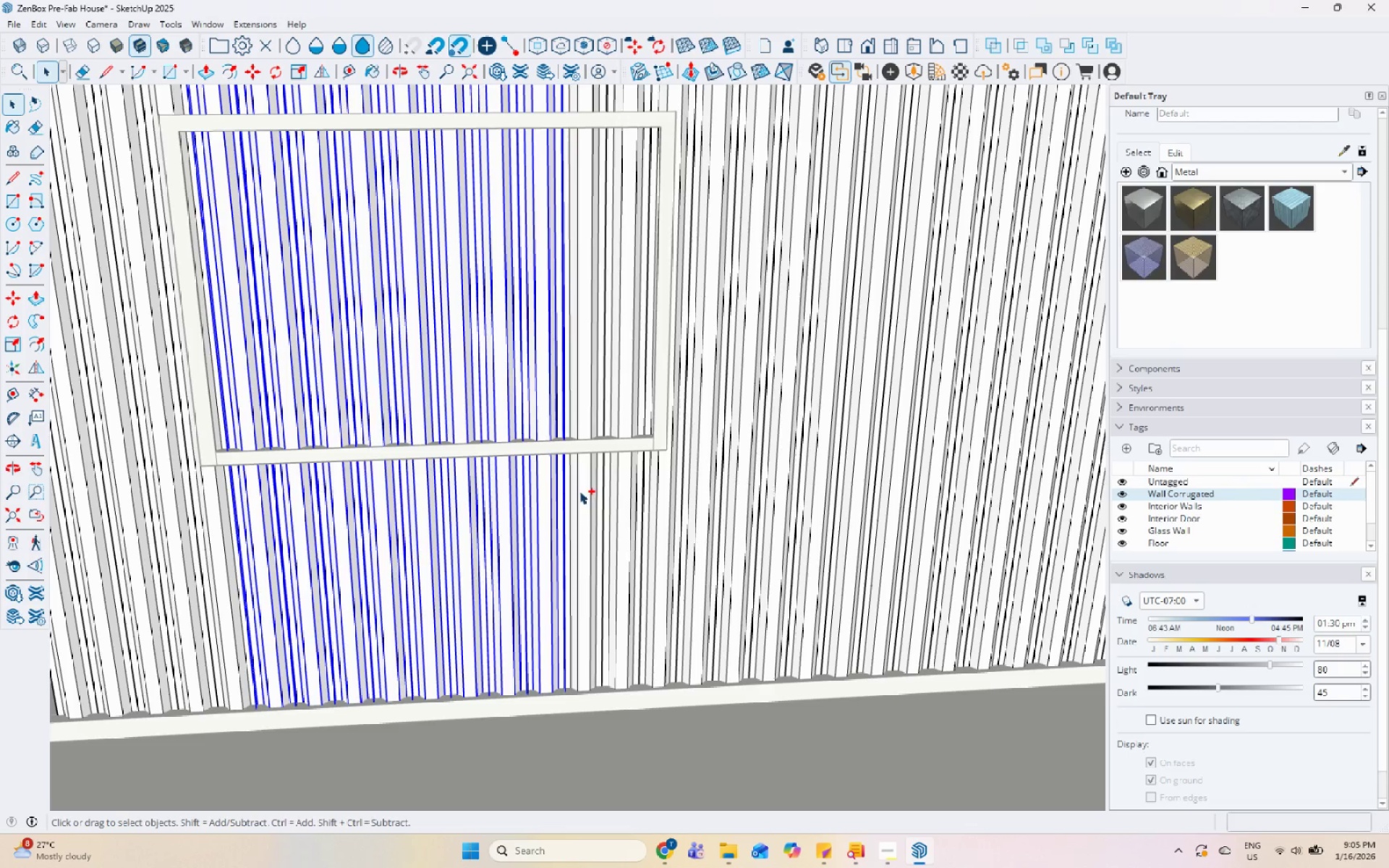 
left_click_drag(start_coordinate=[619, 488], to_coordinate=[625, 487])
 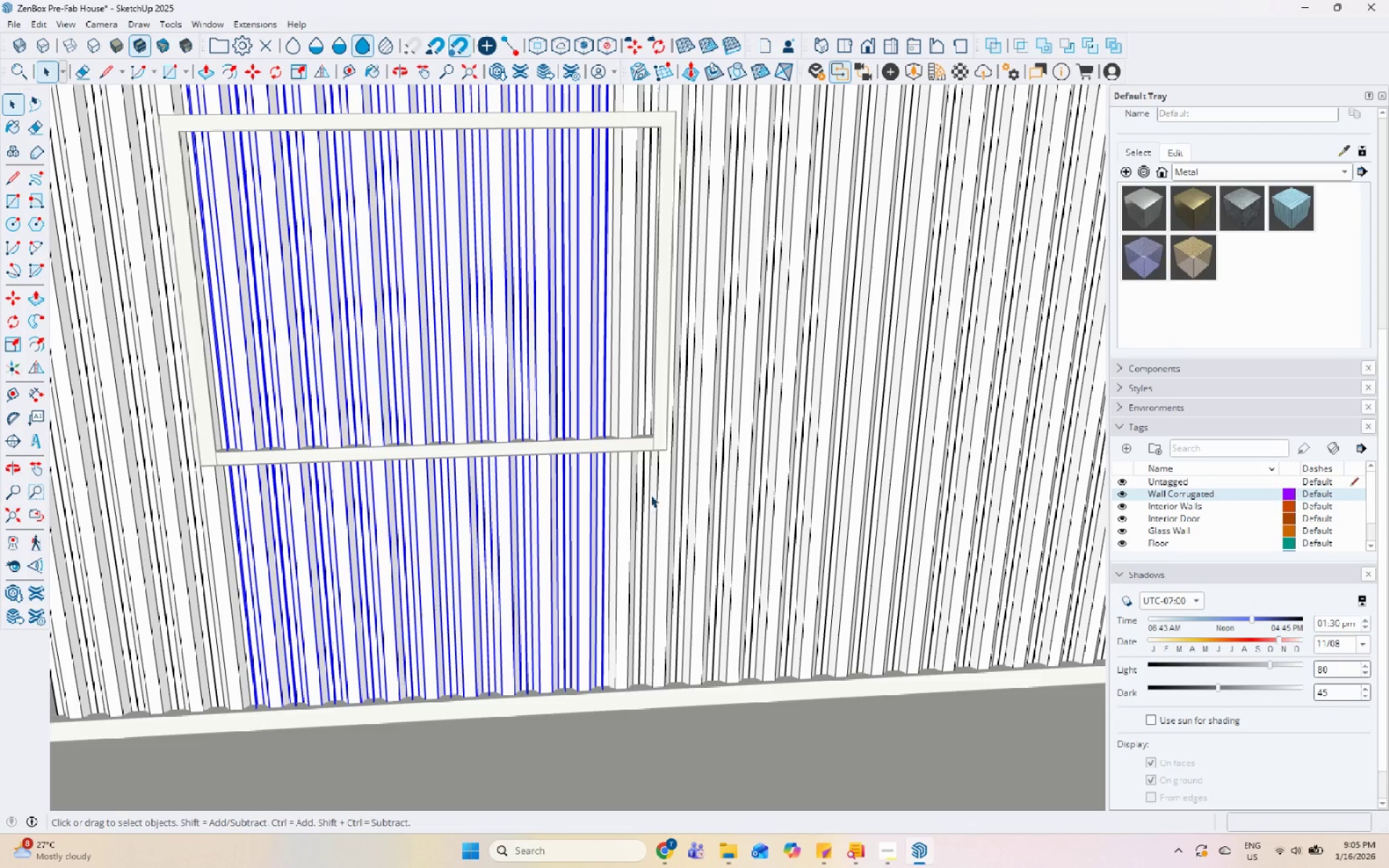 
key(Control+ControlLeft)
 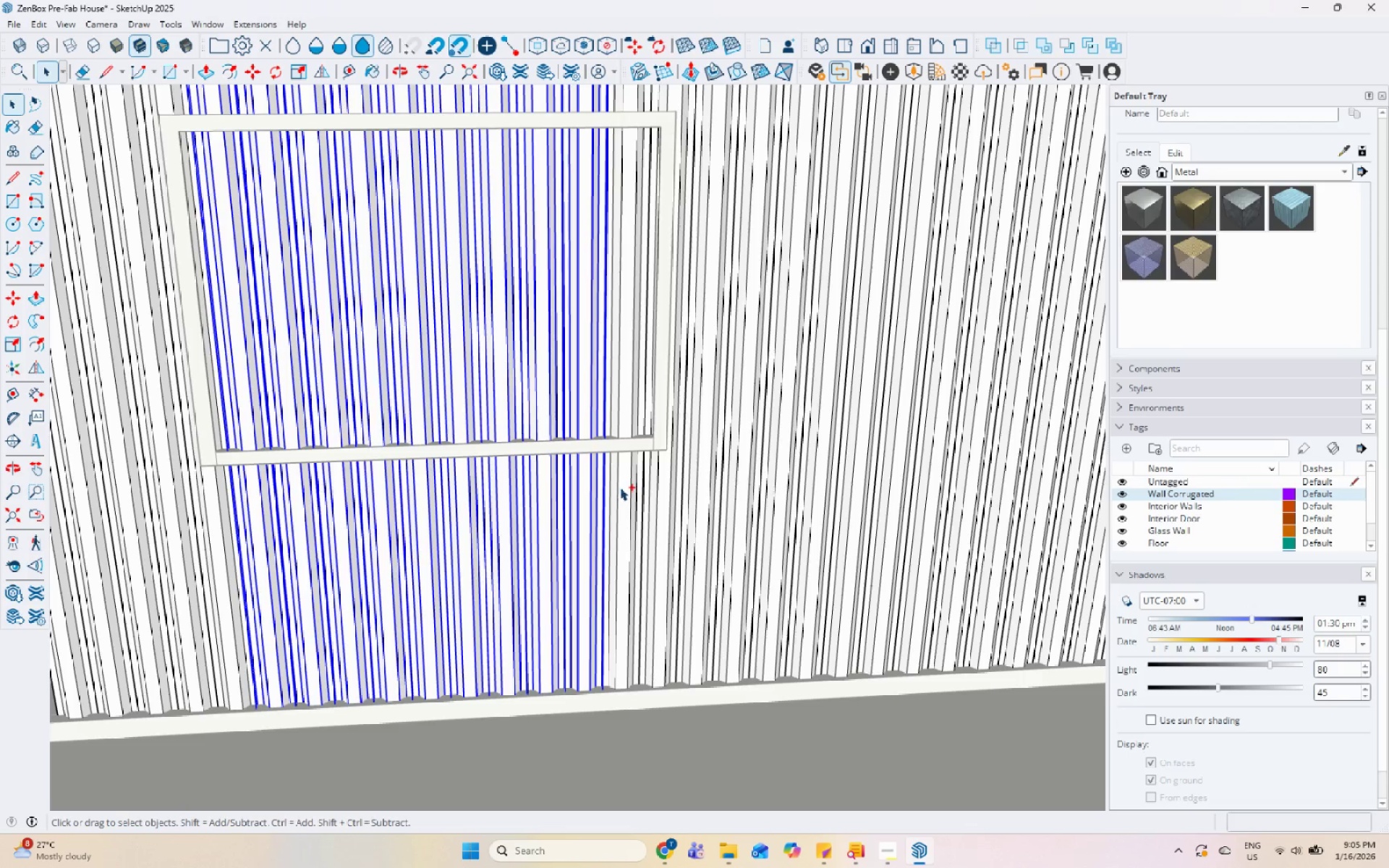 
key(Control+ControlLeft)
 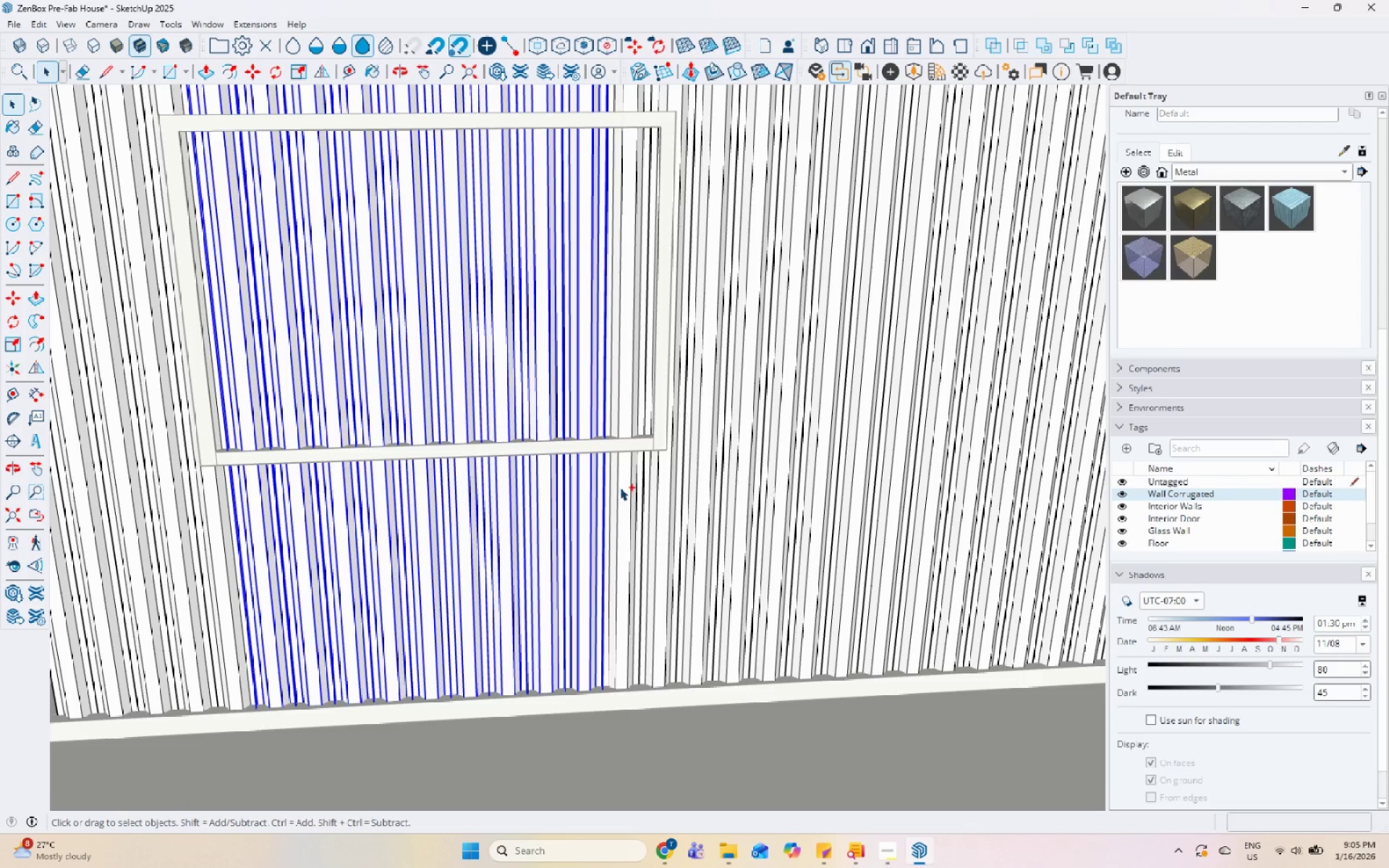 
key(Control+ControlLeft)
 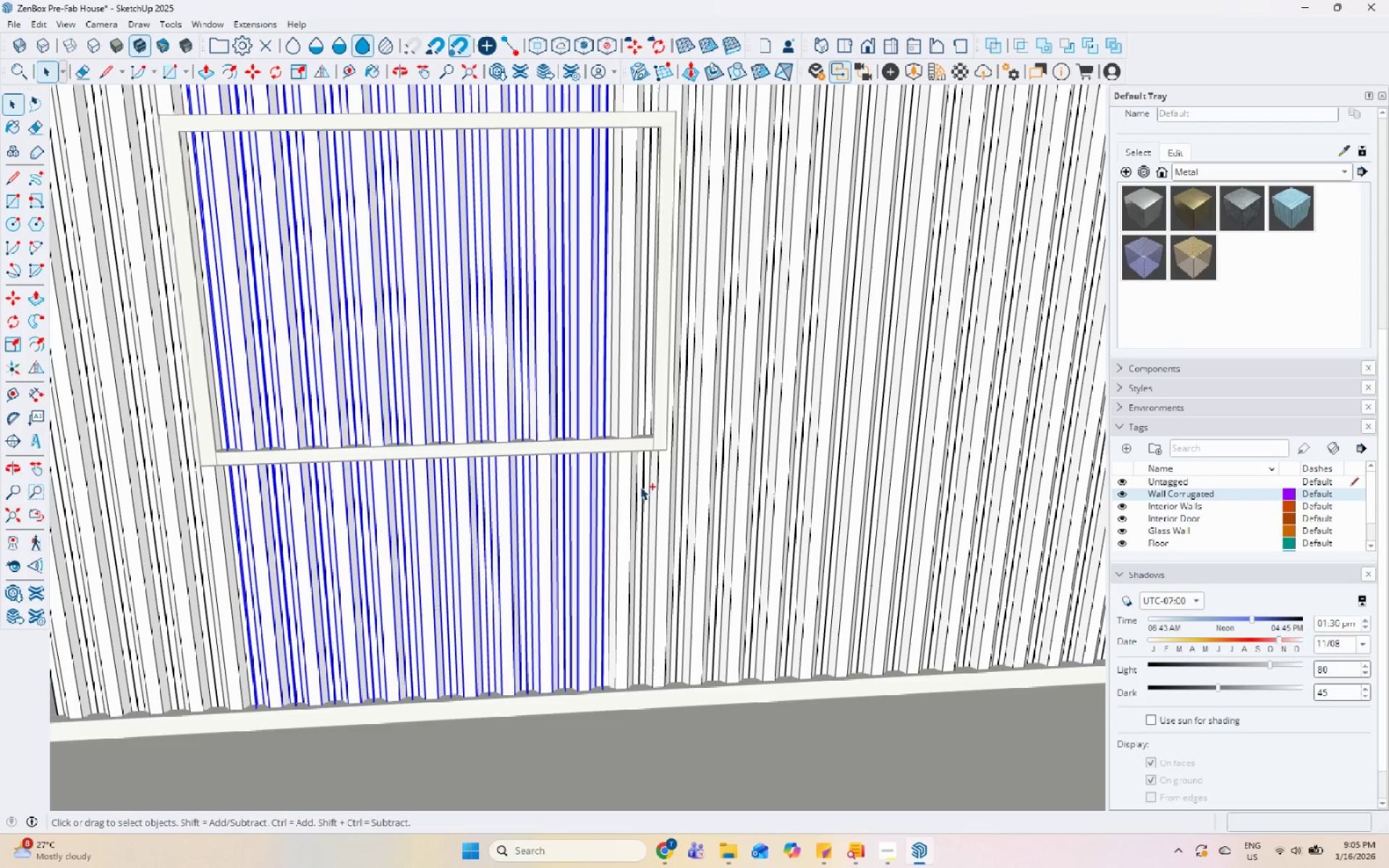 
key(Control+ControlLeft)
 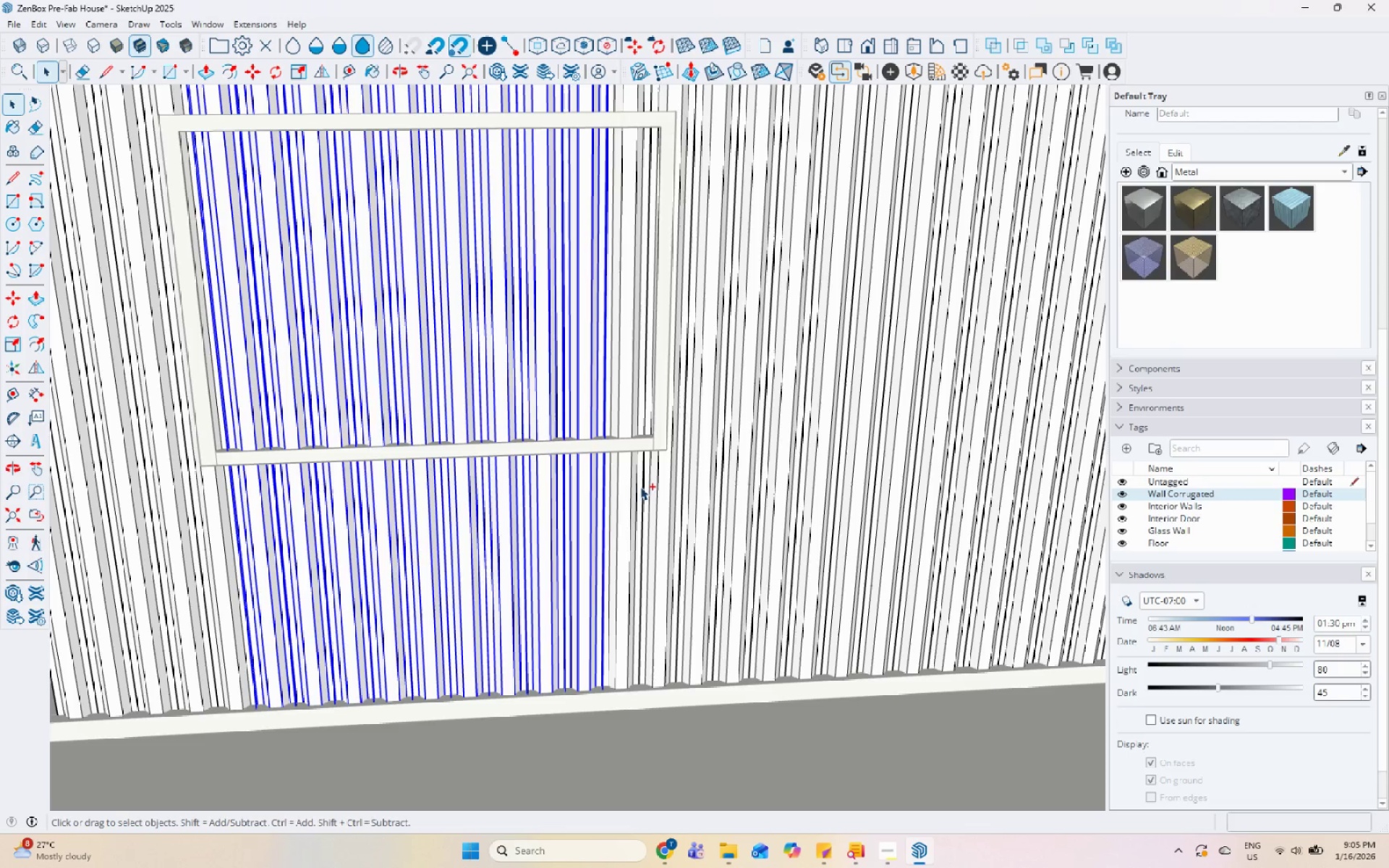 
key(Control+ControlLeft)
 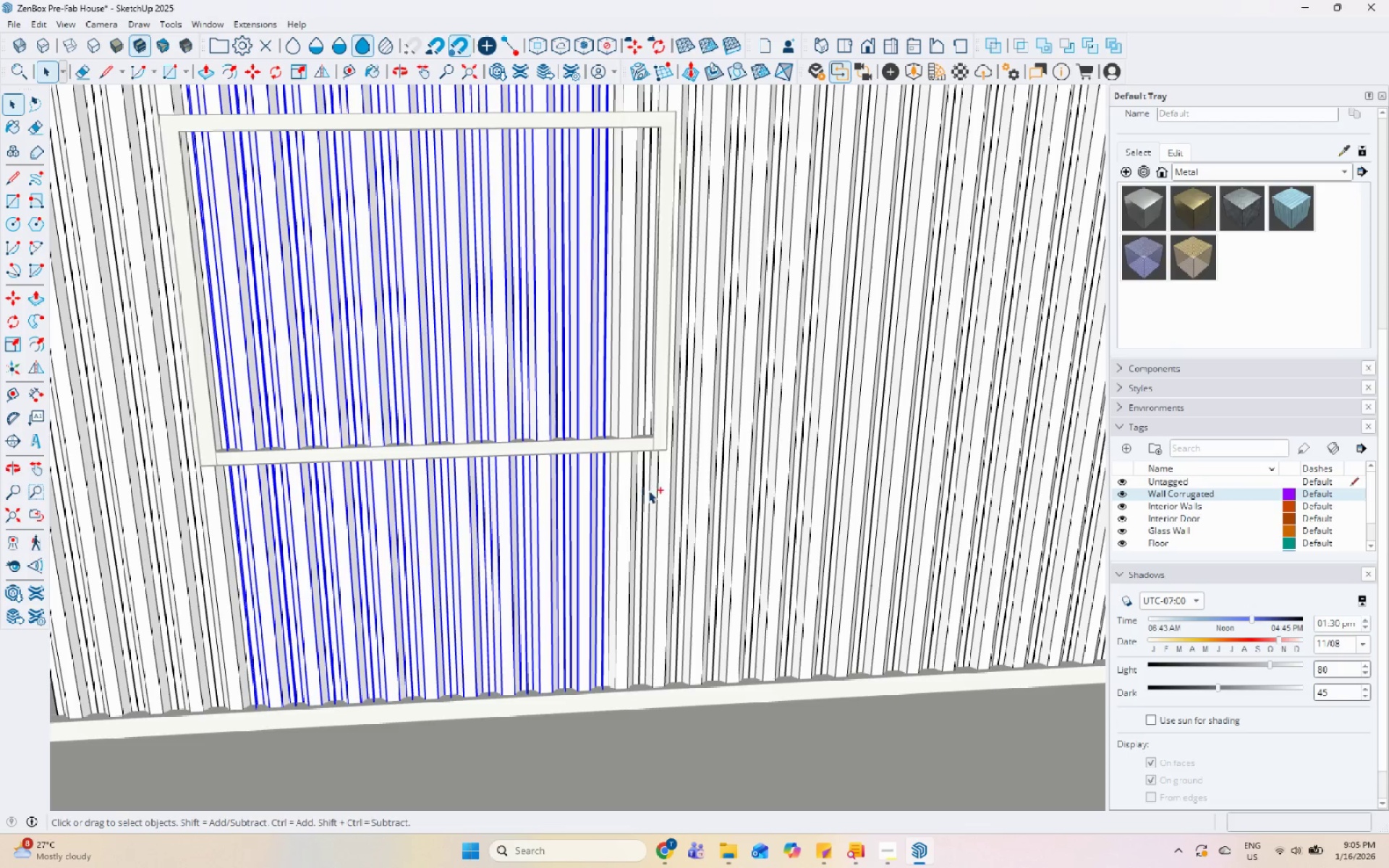 
key(Control+ControlLeft)
 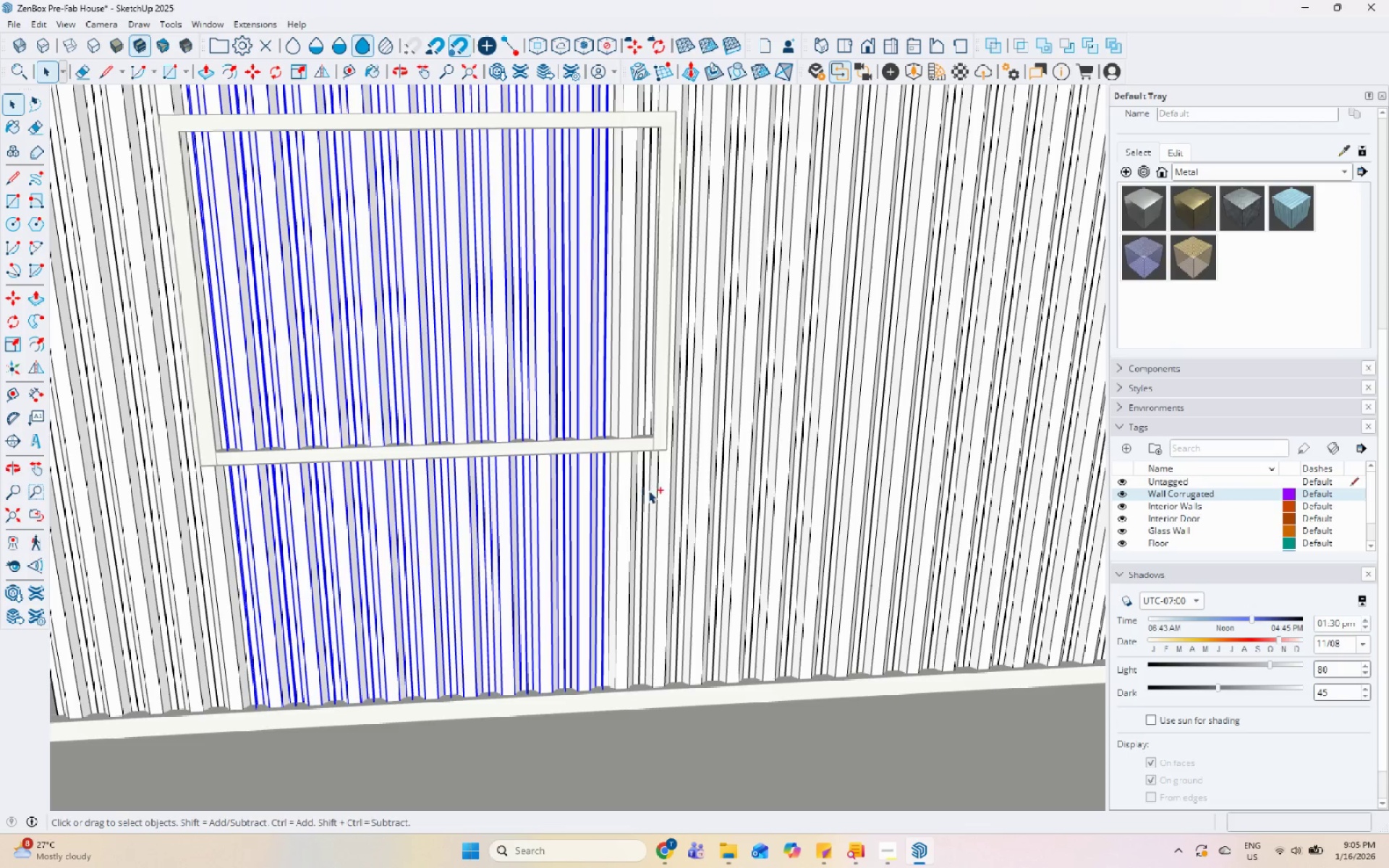 
key(Control+ControlLeft)
 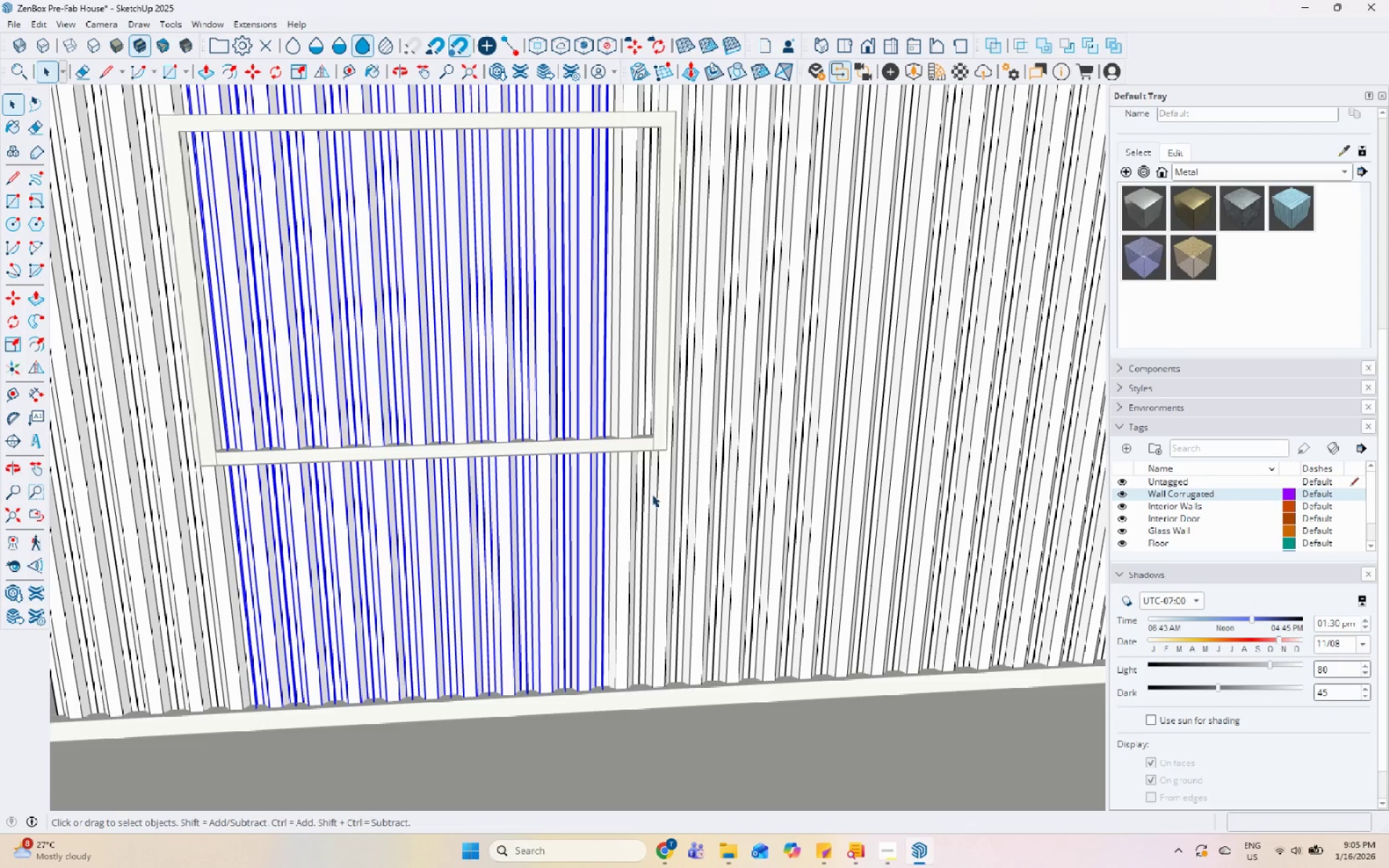 
hold_key(key=ControlLeft, duration=0.39)
left_click_drag(start_coordinate=[628, 498], to_coordinate=[632, 498])
 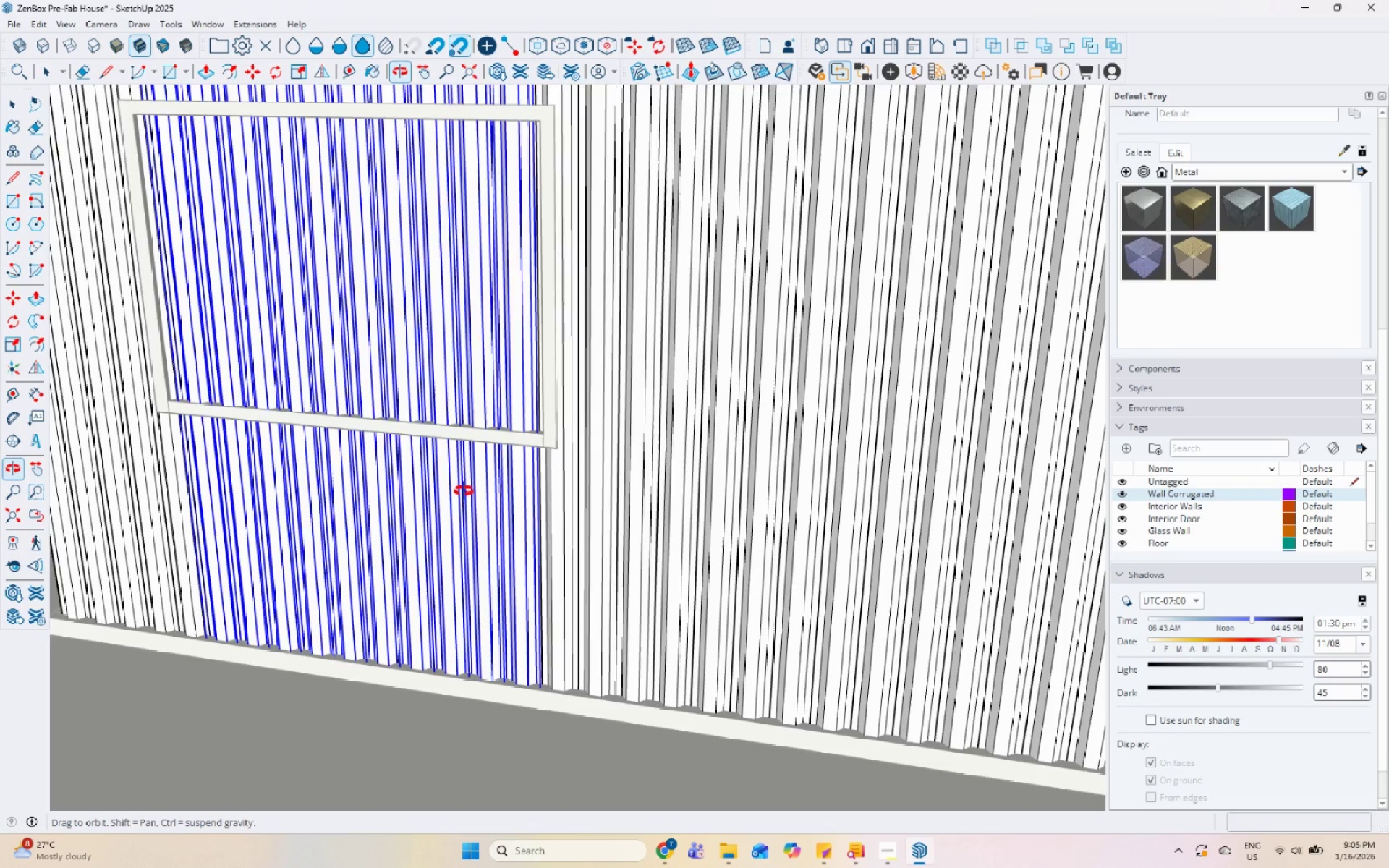 
scroll: coordinate [416, 247], scroll_direction: up, amount: 2.0
 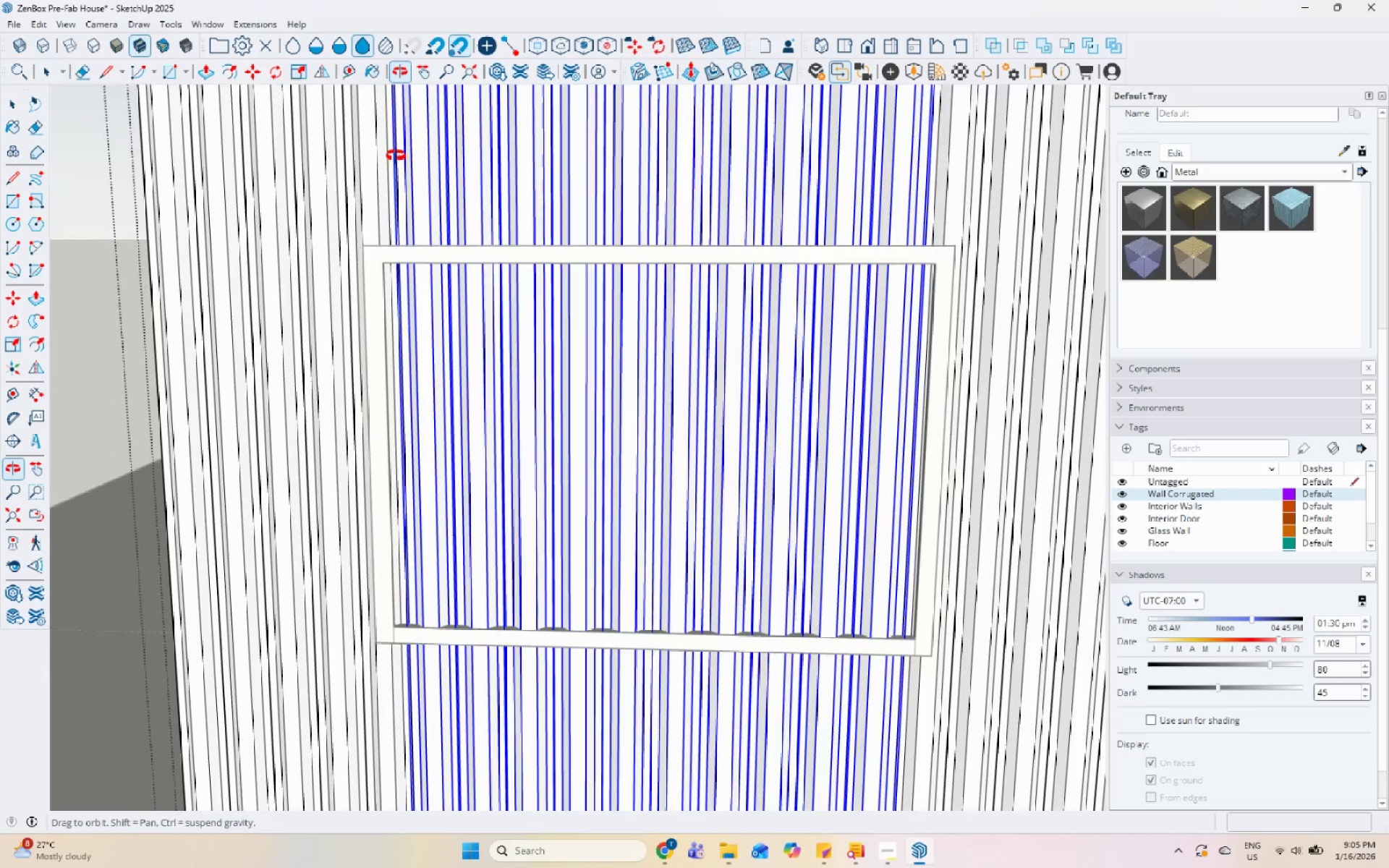 
scroll: coordinate [399, 171], scroll_direction: down, amount: 4.0
 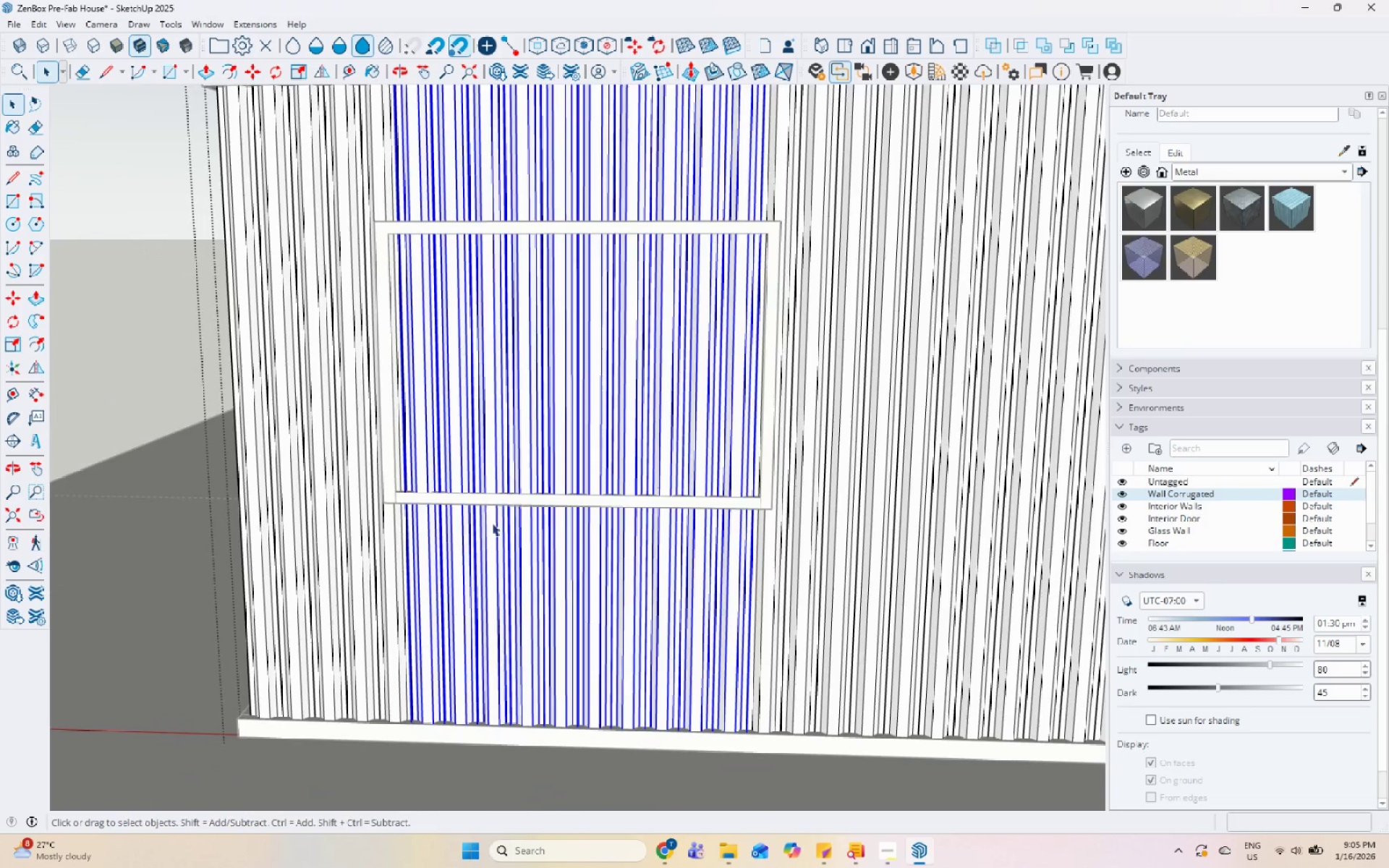 
hold_key(key=ControlLeft, duration=0.86)
left_click([394, 564])
 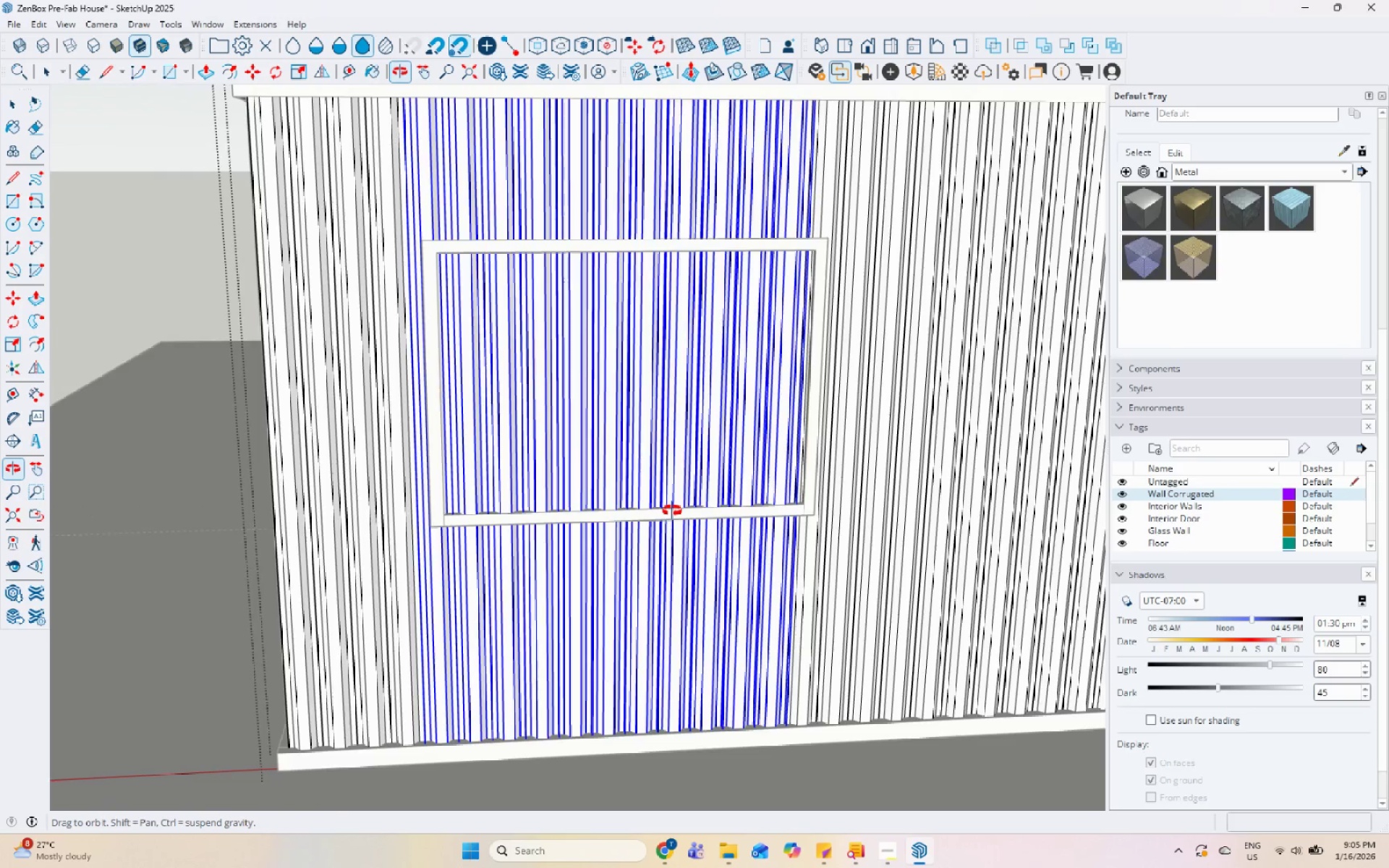 
hold_key(key=ShiftLeft, duration=0.8)
left_click([413, 582])
 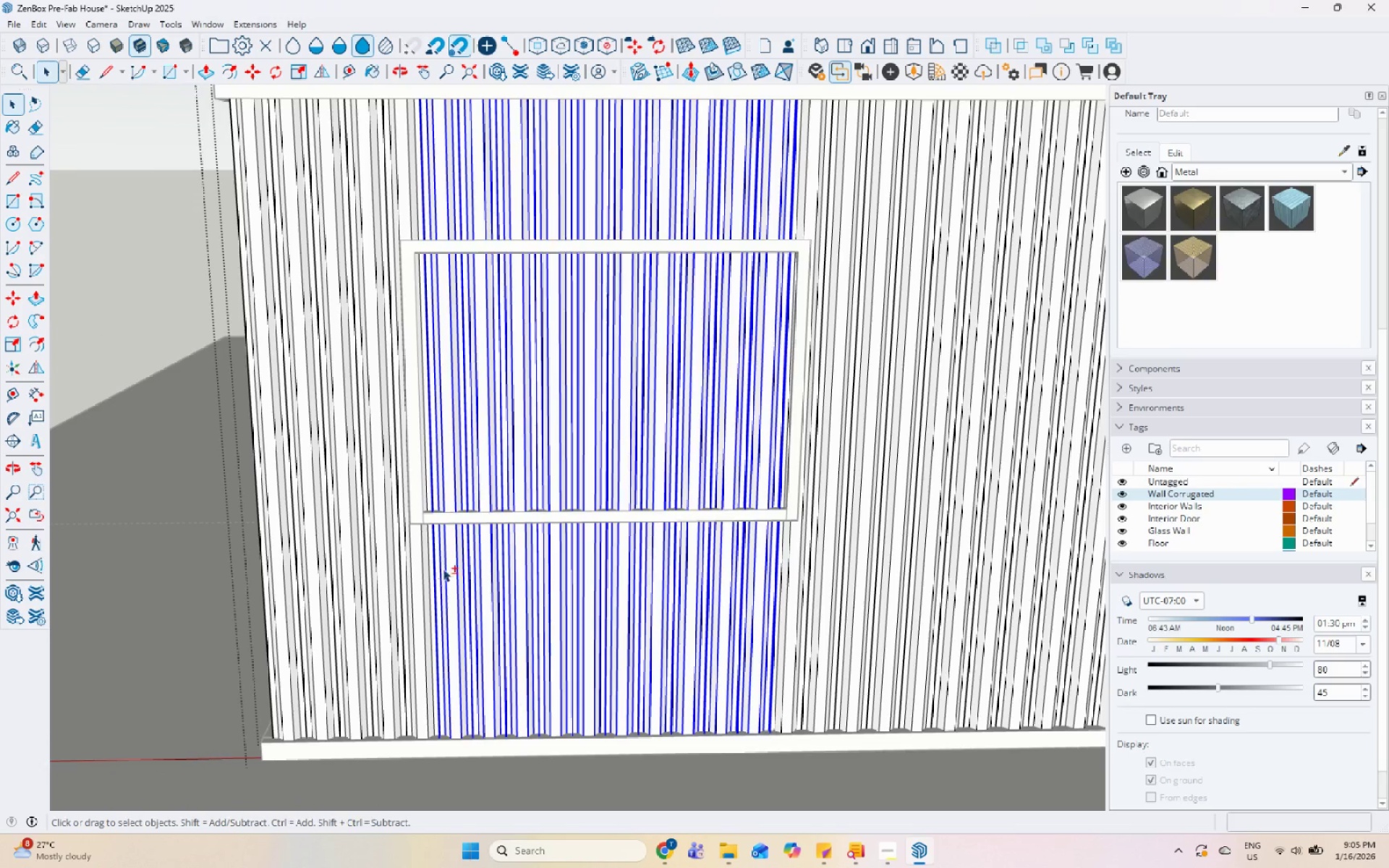 
scroll: coordinate [501, 539], scroll_direction: down, amount: 5.0
 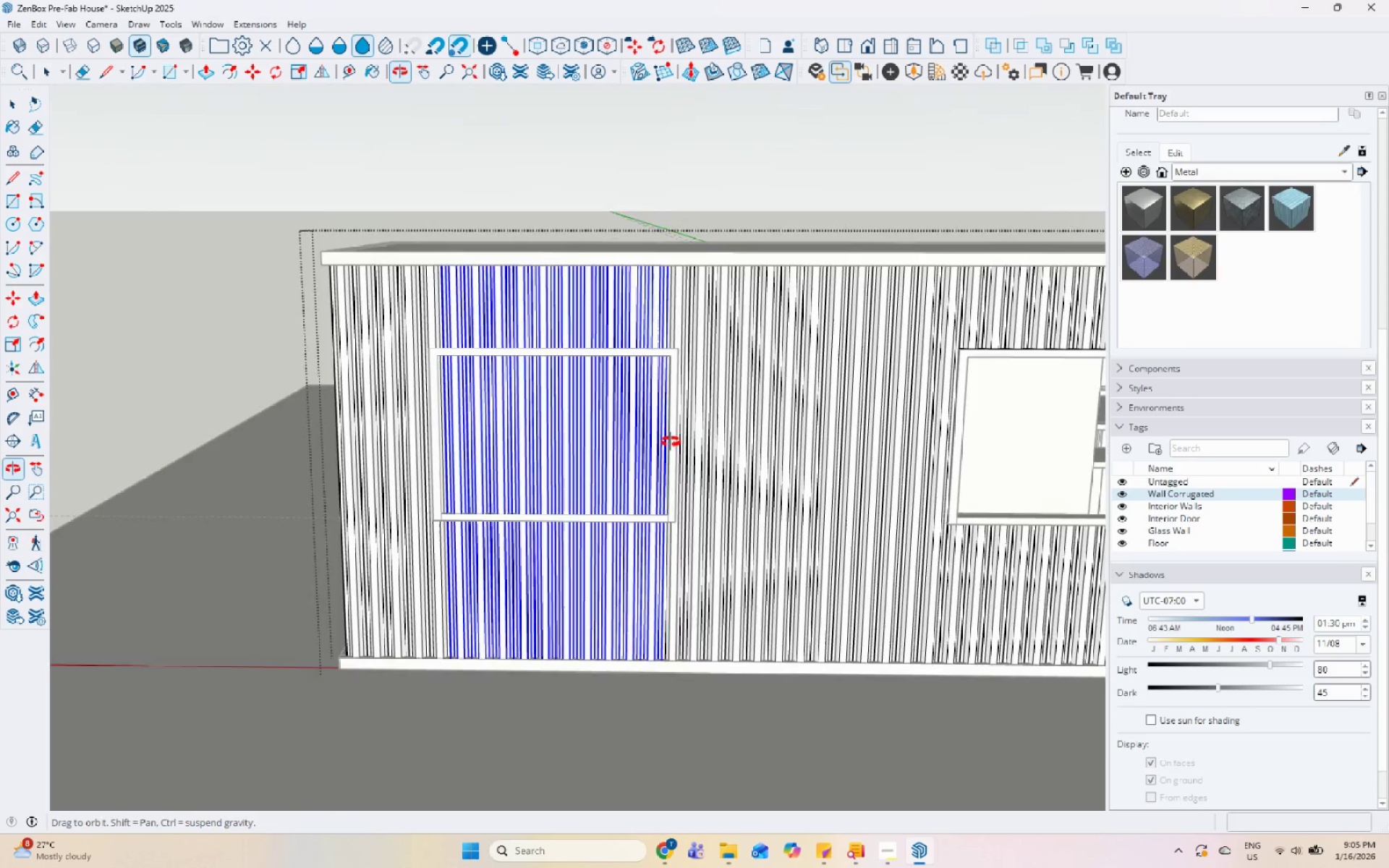 
scroll: coordinate [679, 354], scroll_direction: up, amount: 6.0
 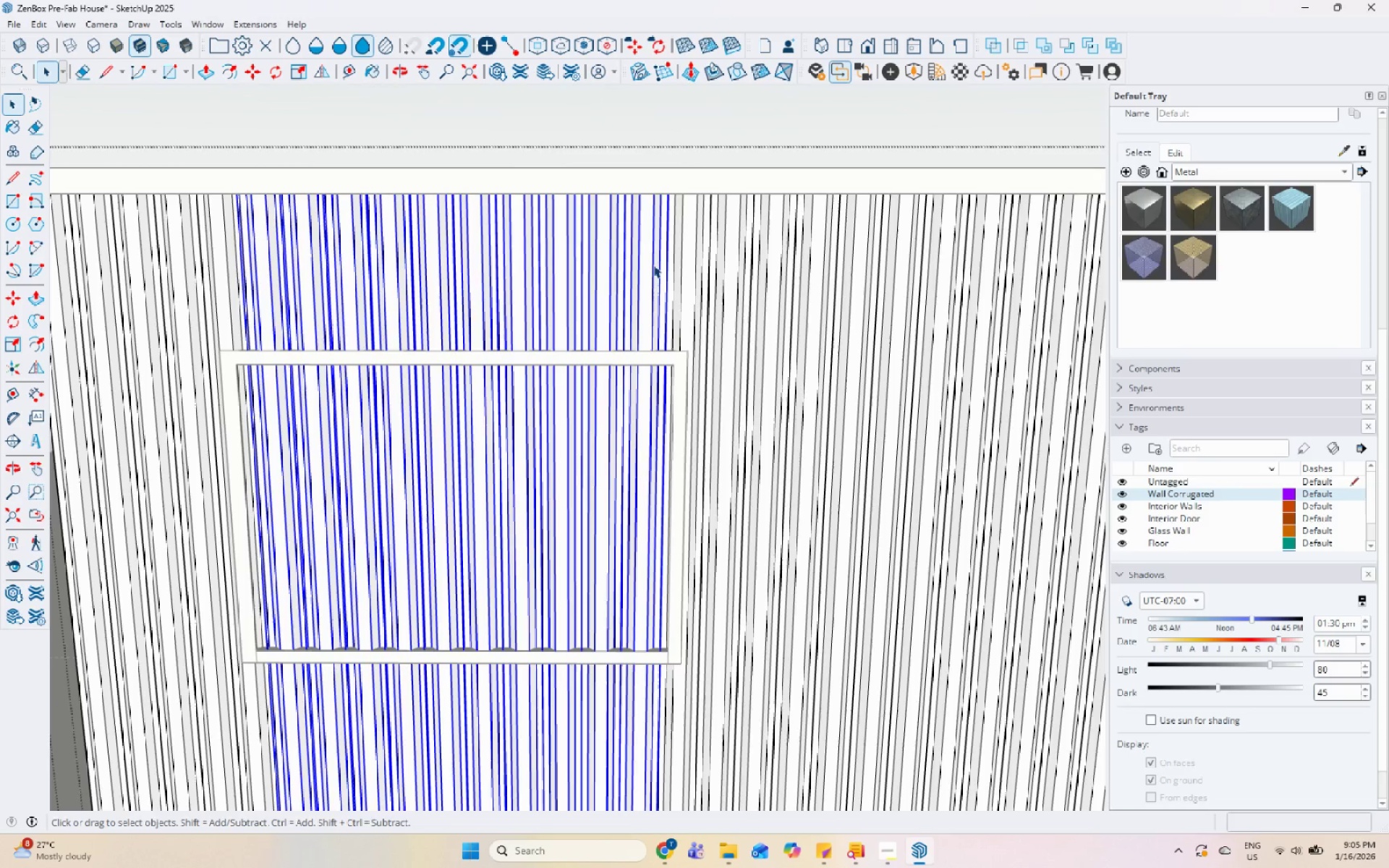 
hold_key(key=ControlLeft, duration=0.89)
left_click([232, 294])
 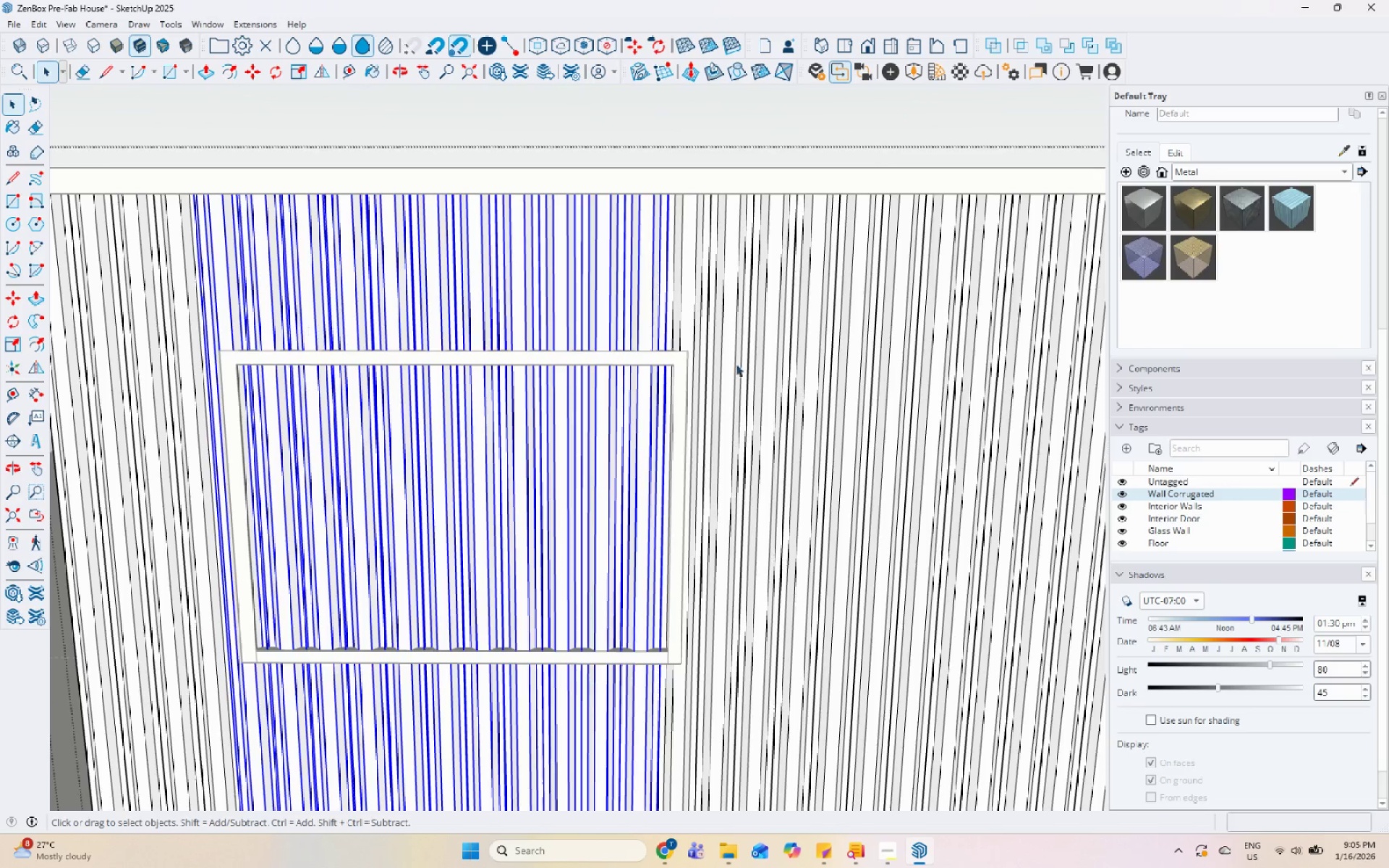 
scroll: coordinate [592, 297], scroll_direction: down, amount: 5.0
 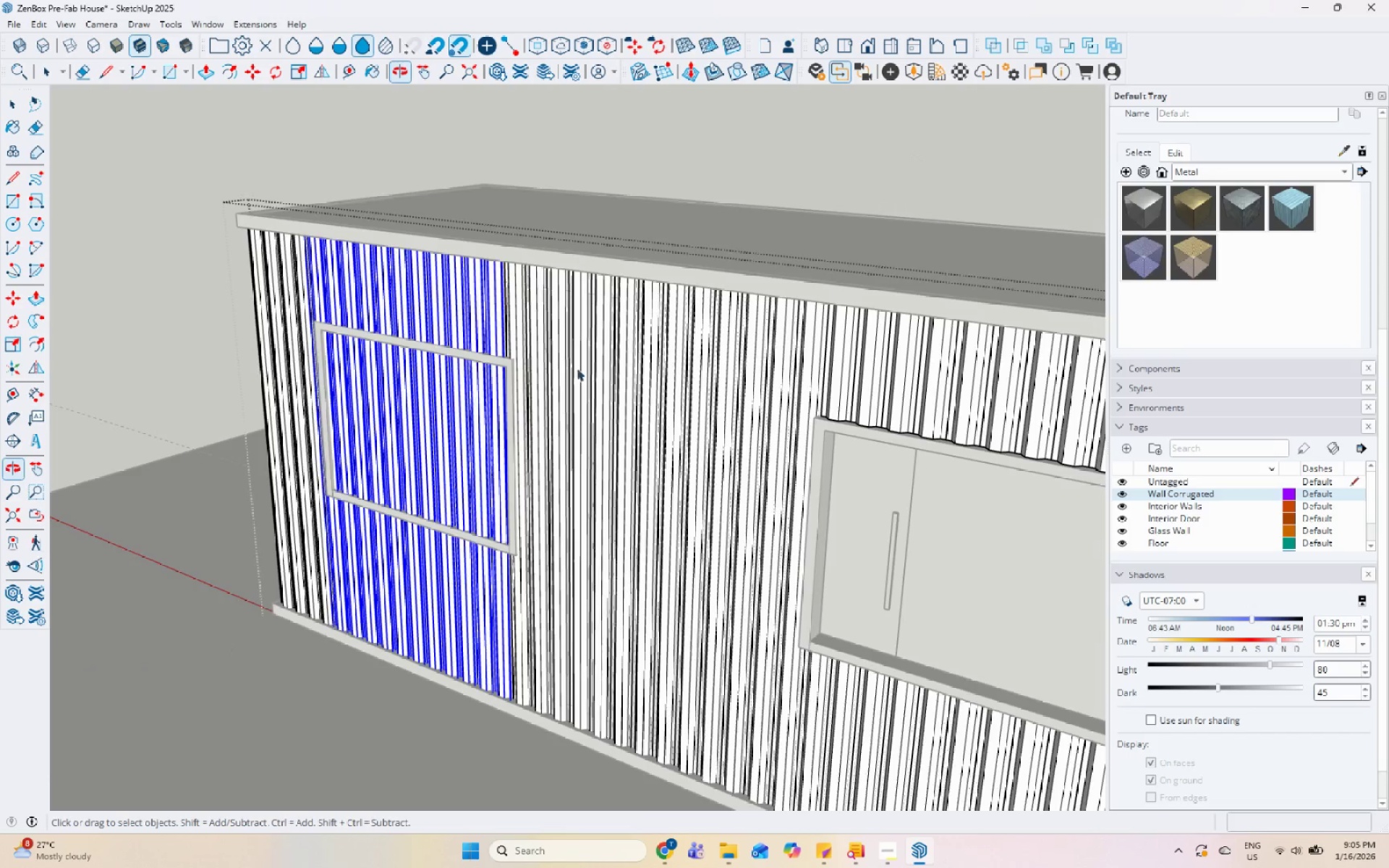 
key(S)
 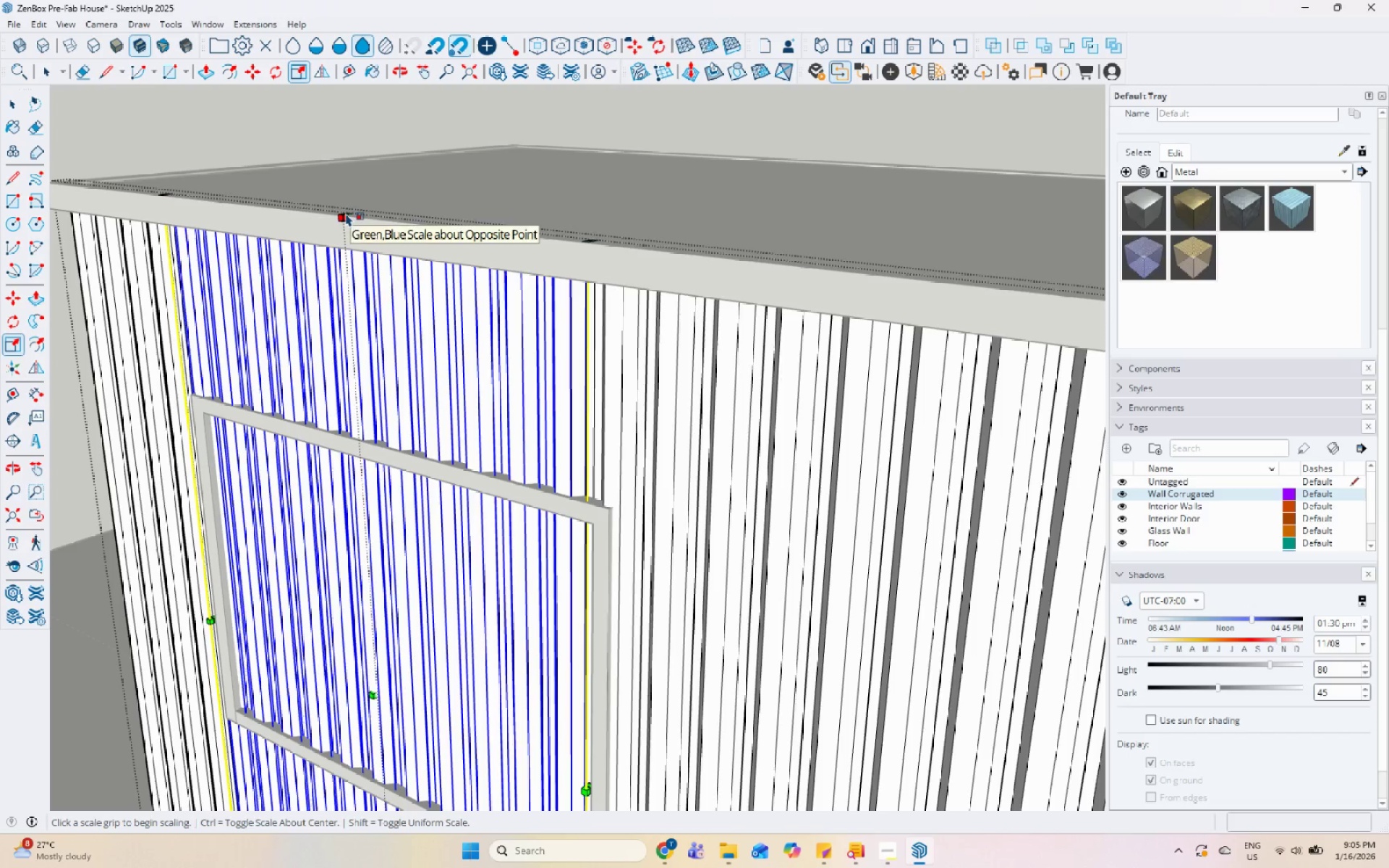 
scroll: coordinate [352, 211], scroll_direction: up, amount: 8.0
 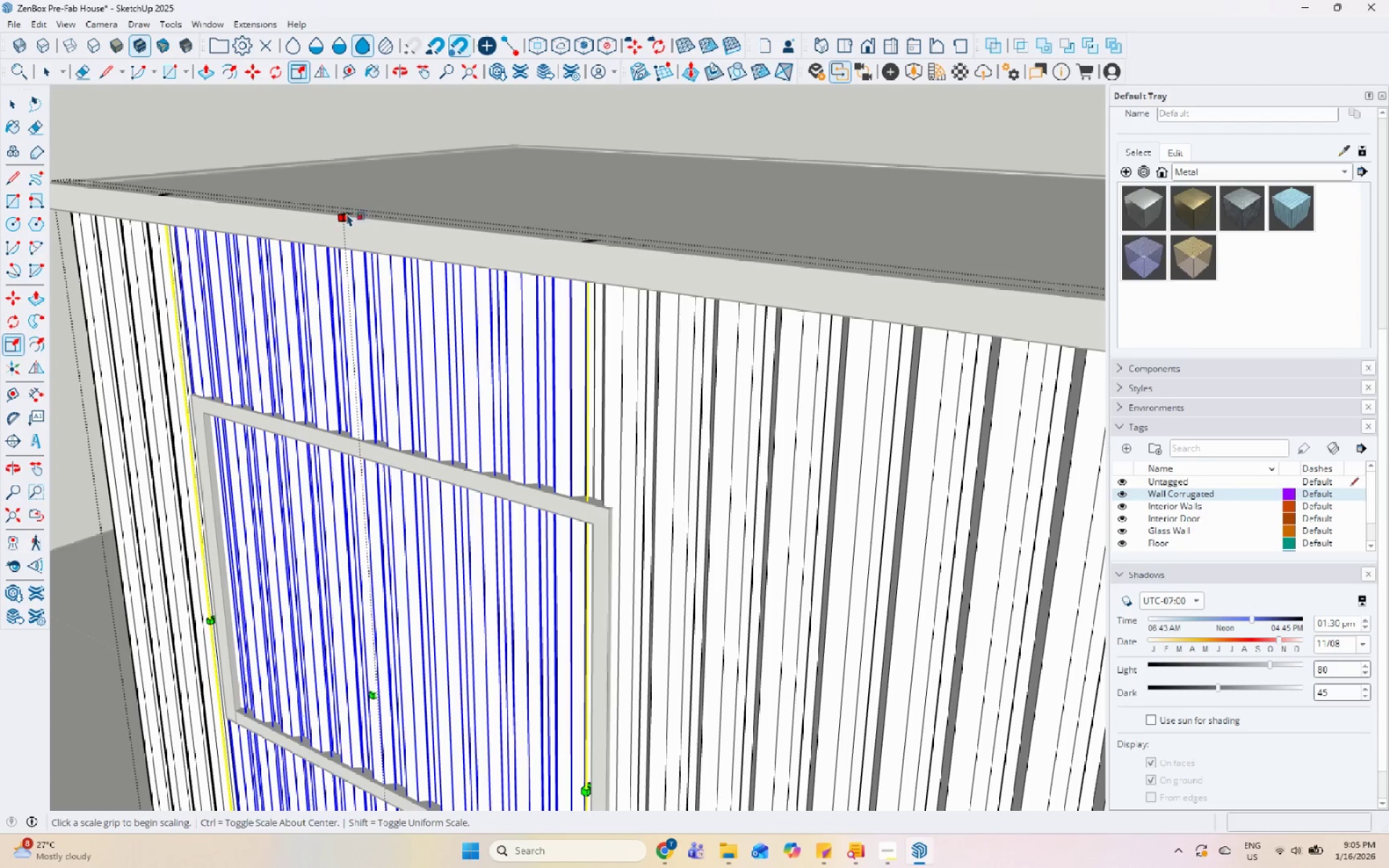 
left_click([352, 212])
 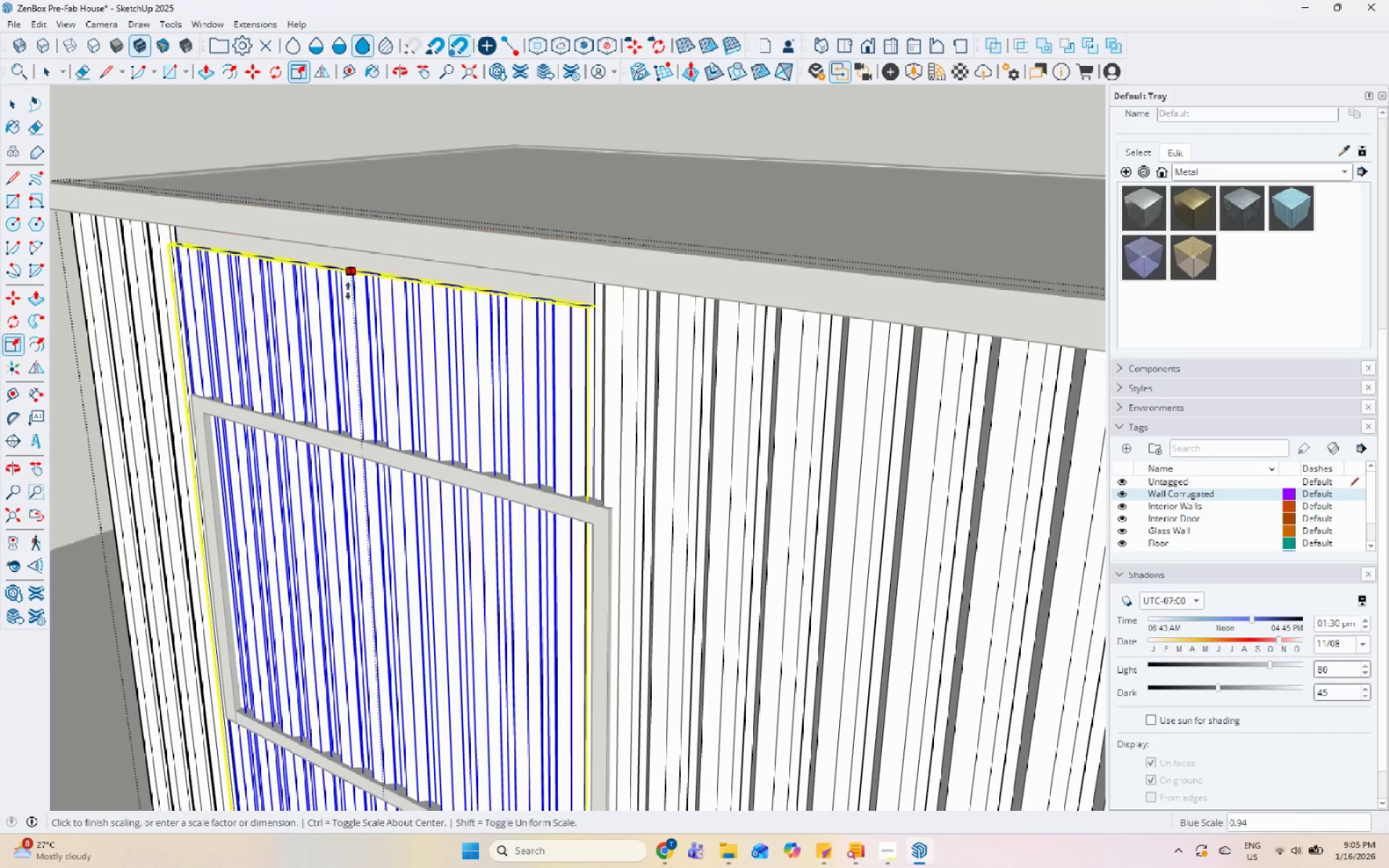 
scroll: coordinate [348, 299], scroll_direction: down, amount: 7.0
 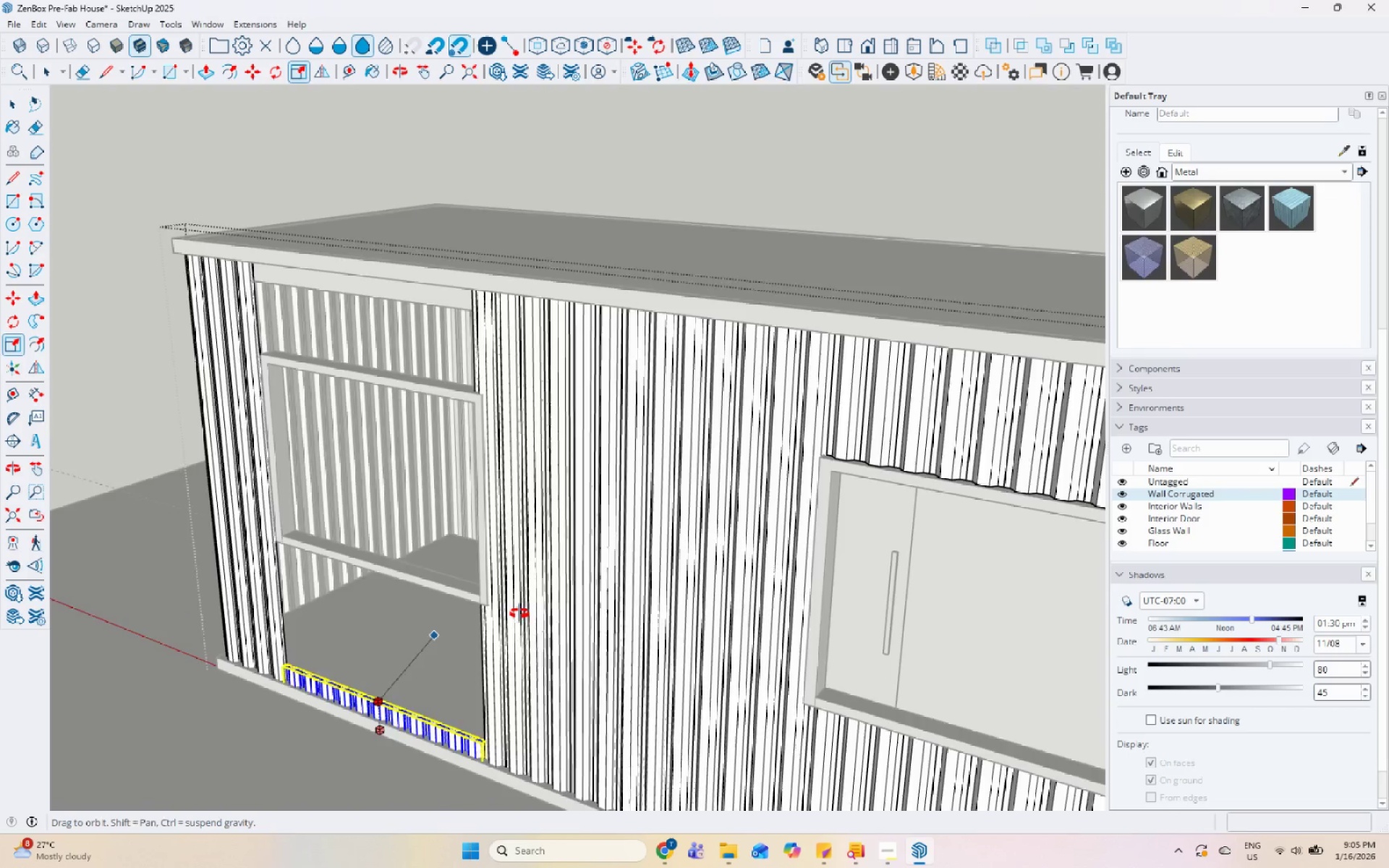 
scroll: coordinate [578, 630], scroll_direction: up, amount: 7.0
 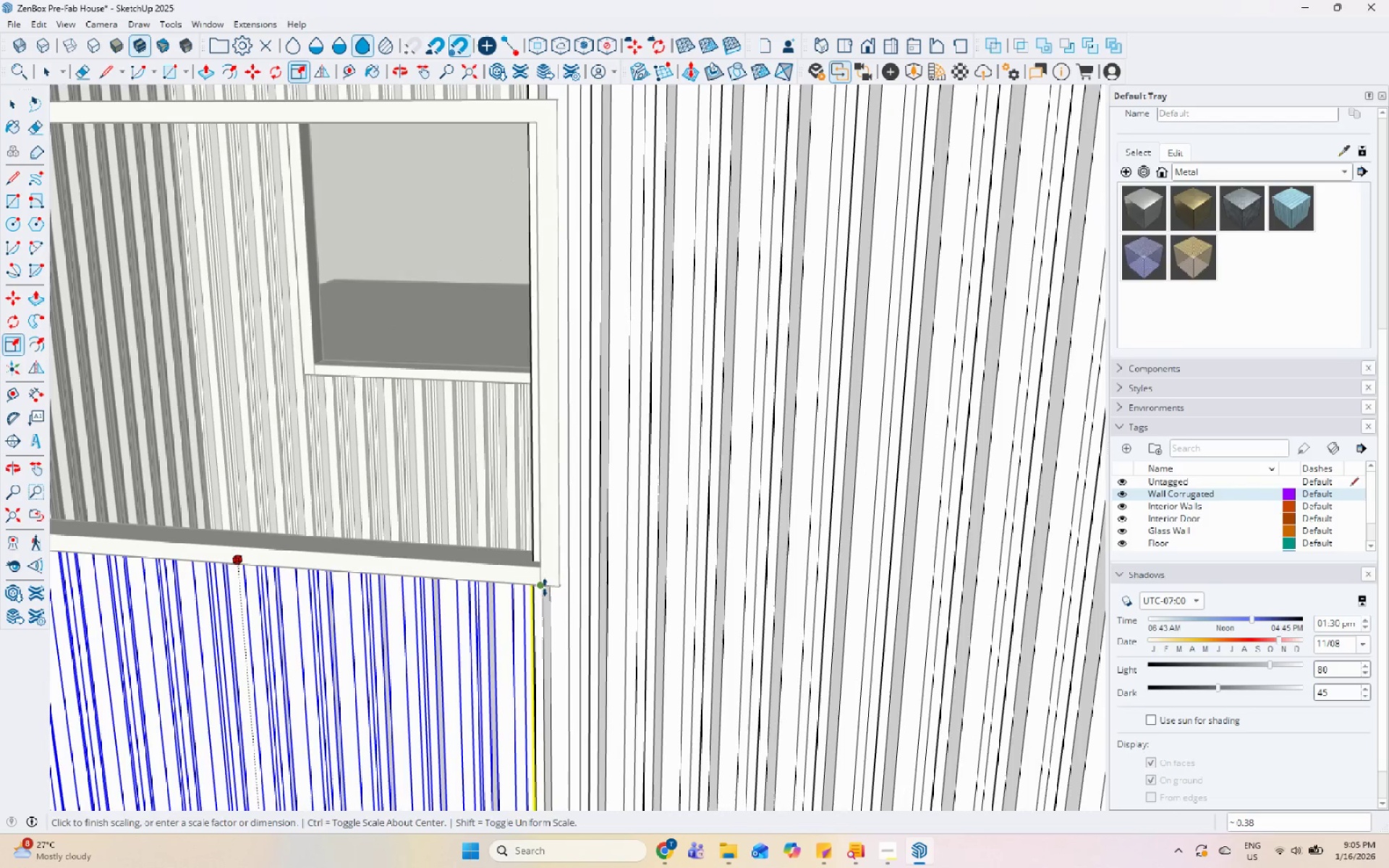 
left_click([544, 587])
 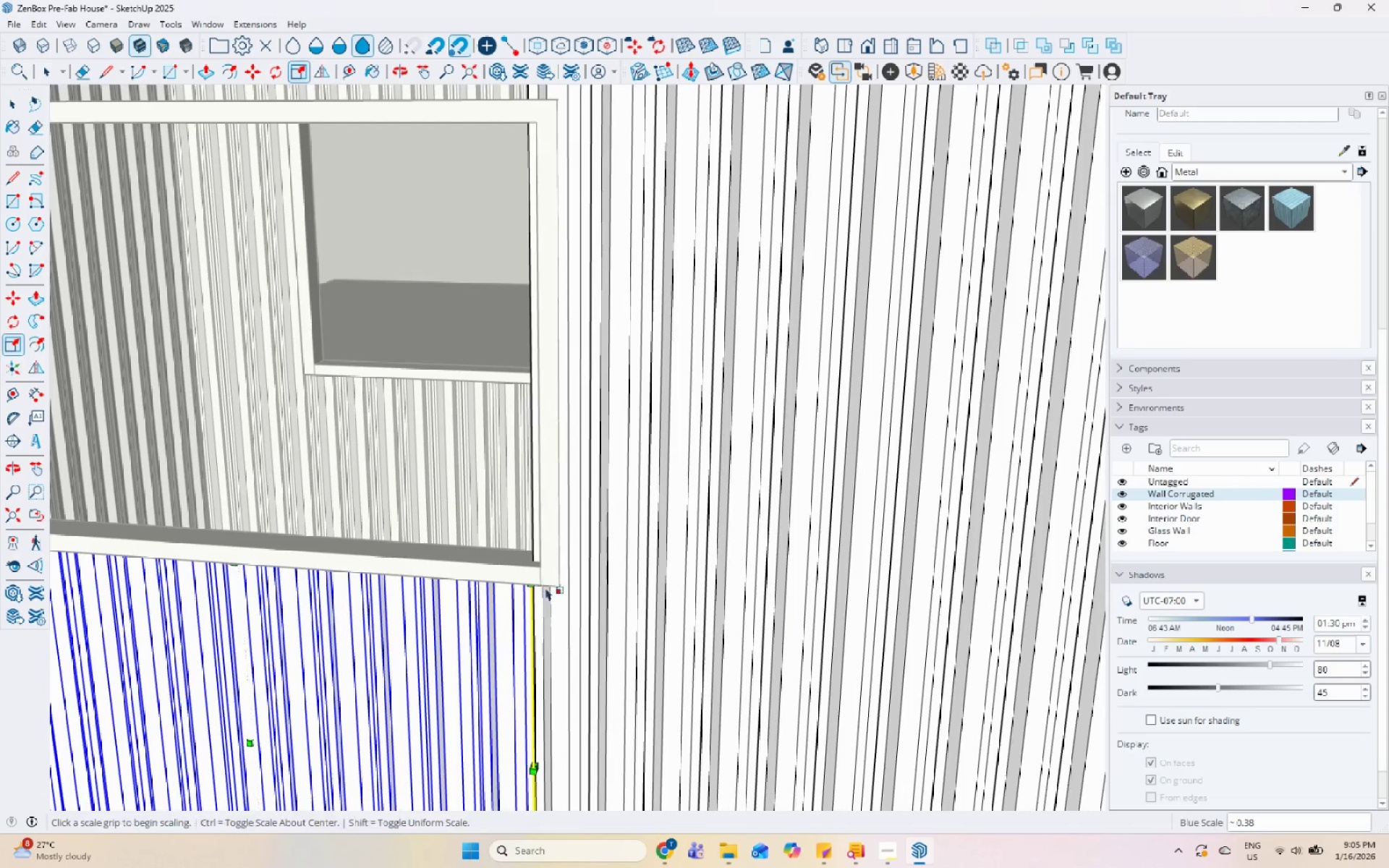 
key(Space)
 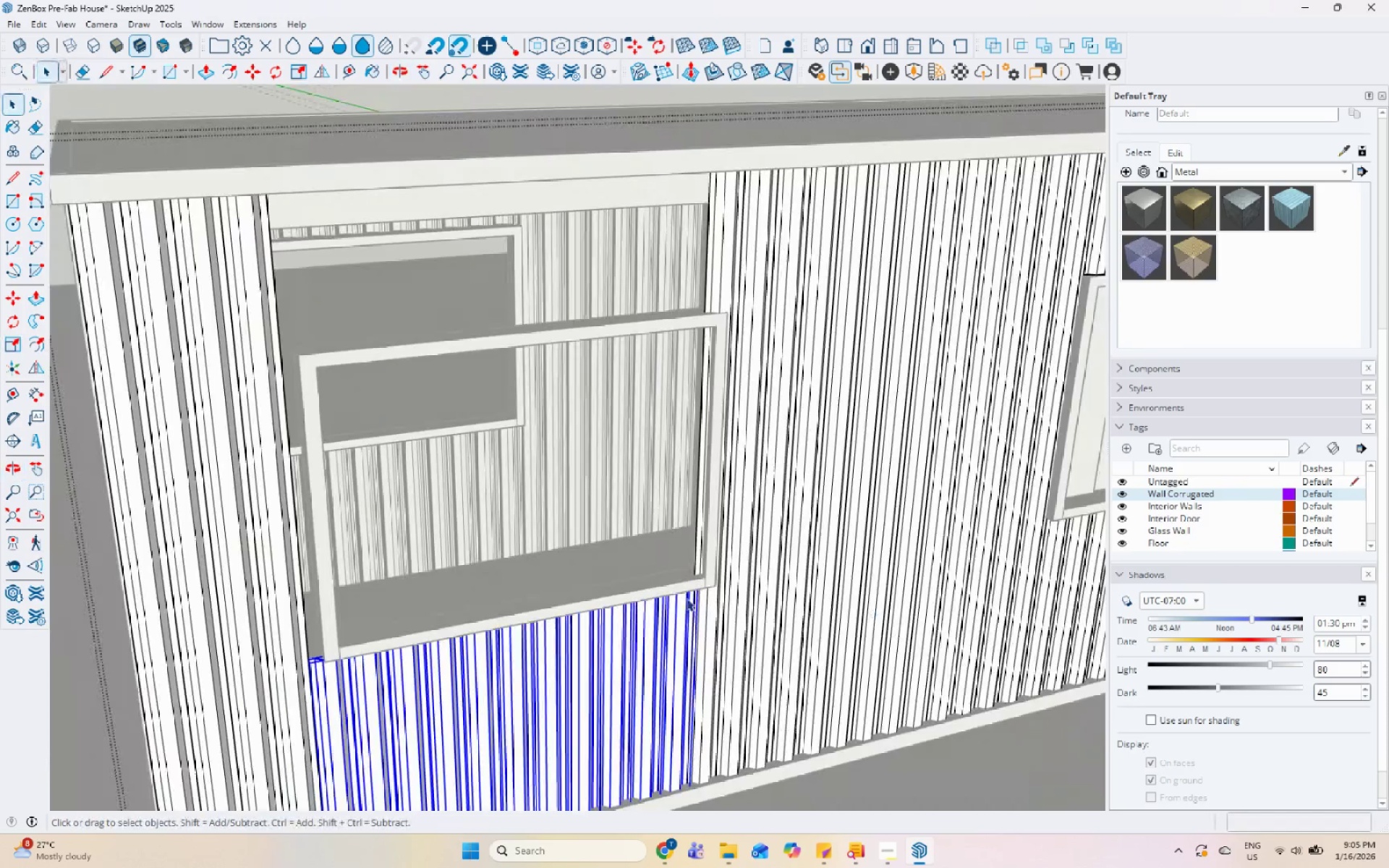 
scroll: coordinate [565, 584], scroll_direction: down, amount: 5.0
 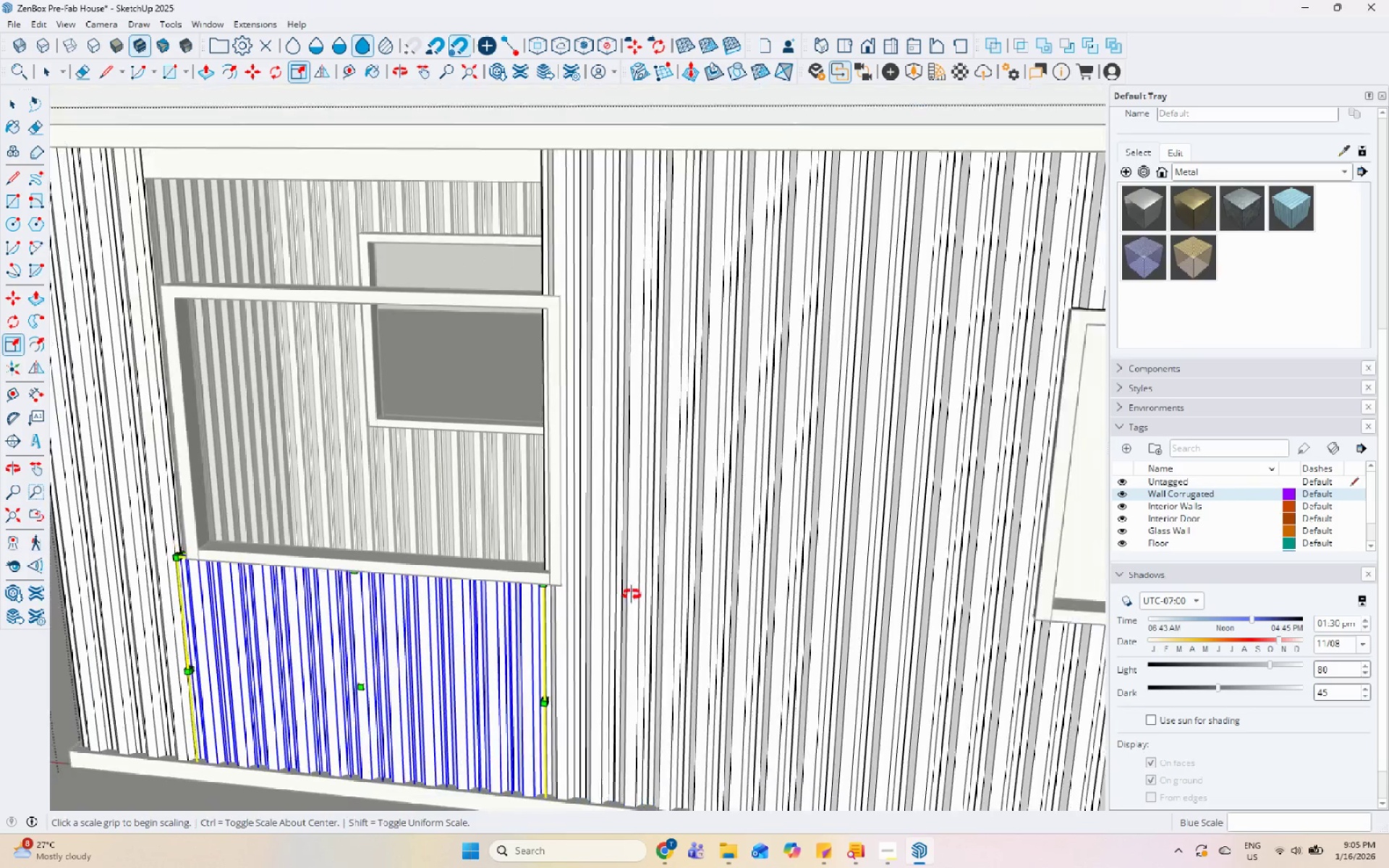 
left_click([715, 558])
 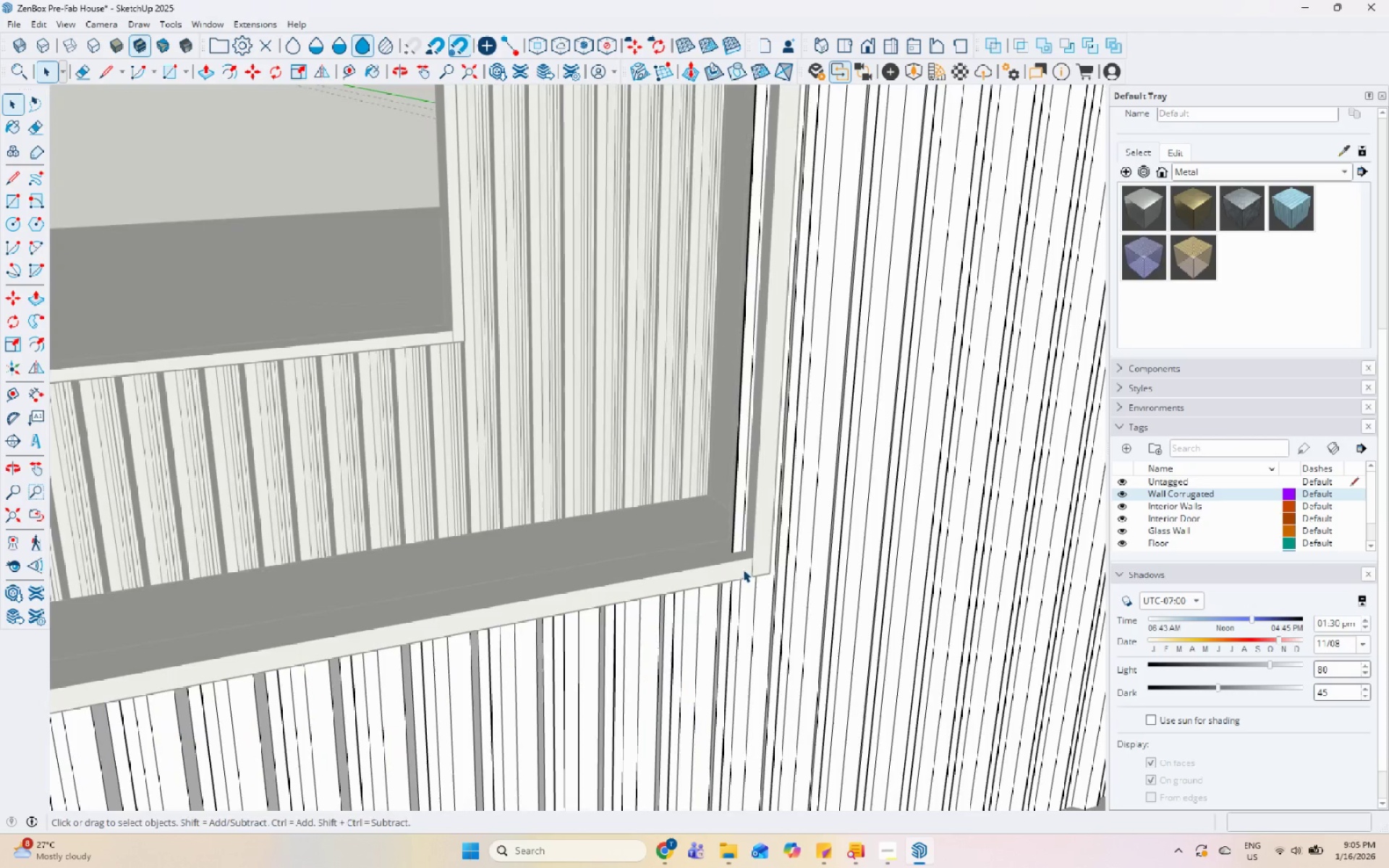 
scroll: coordinate [647, 602], scroll_direction: up, amount: 6.0
 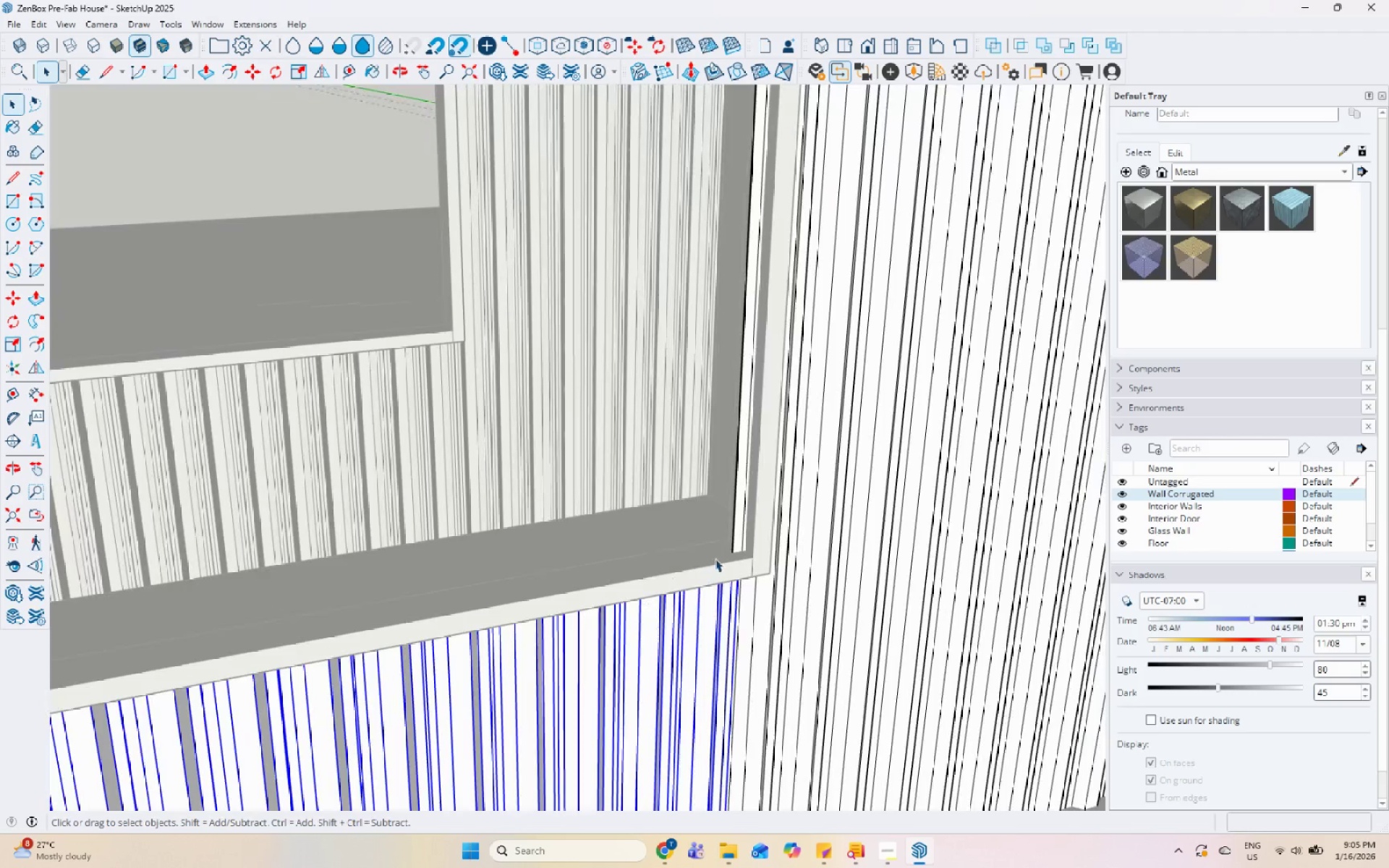 
middle_click([745, 569])
 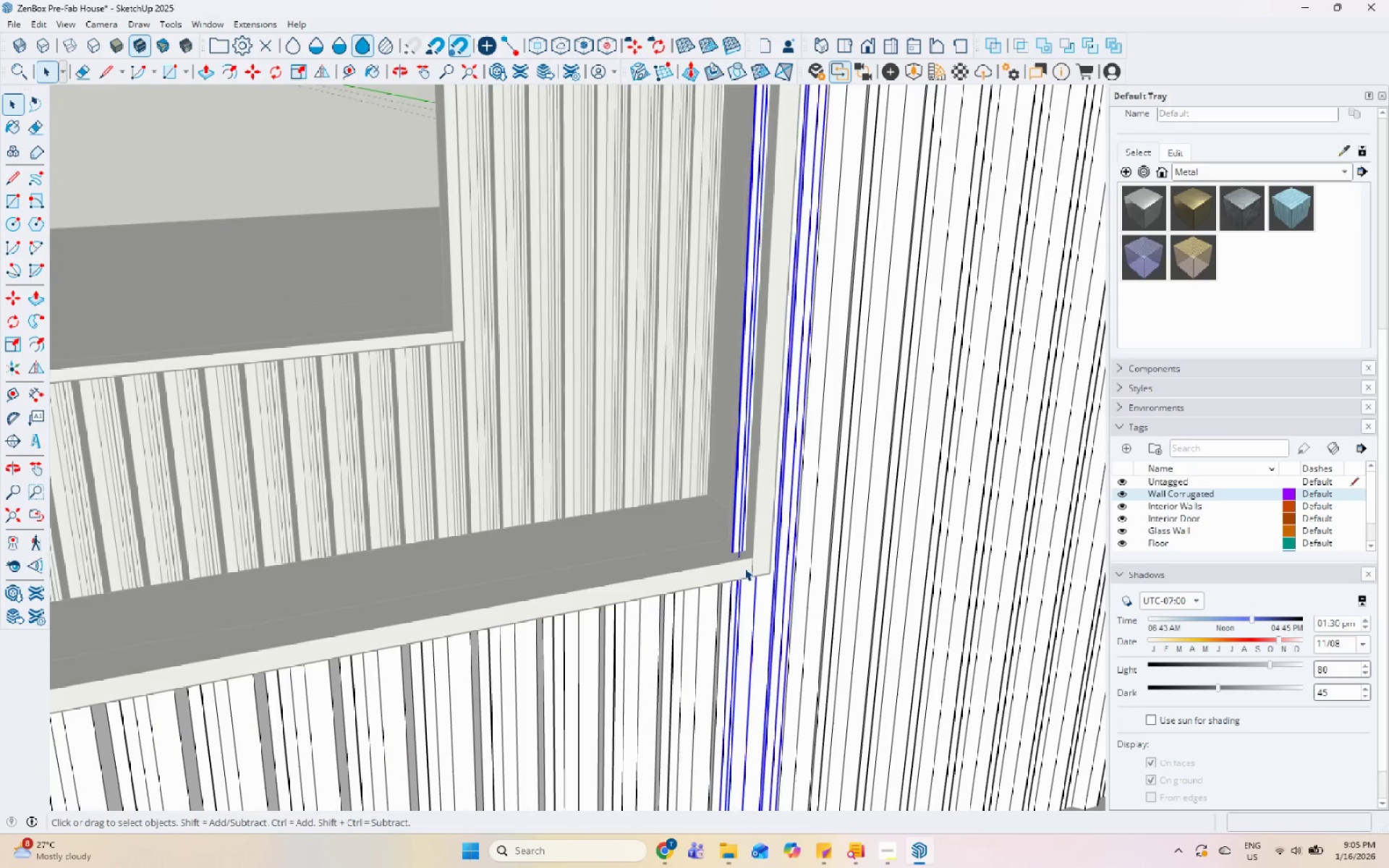 
scroll: coordinate [497, 663], scroll_direction: up, amount: 4.0
 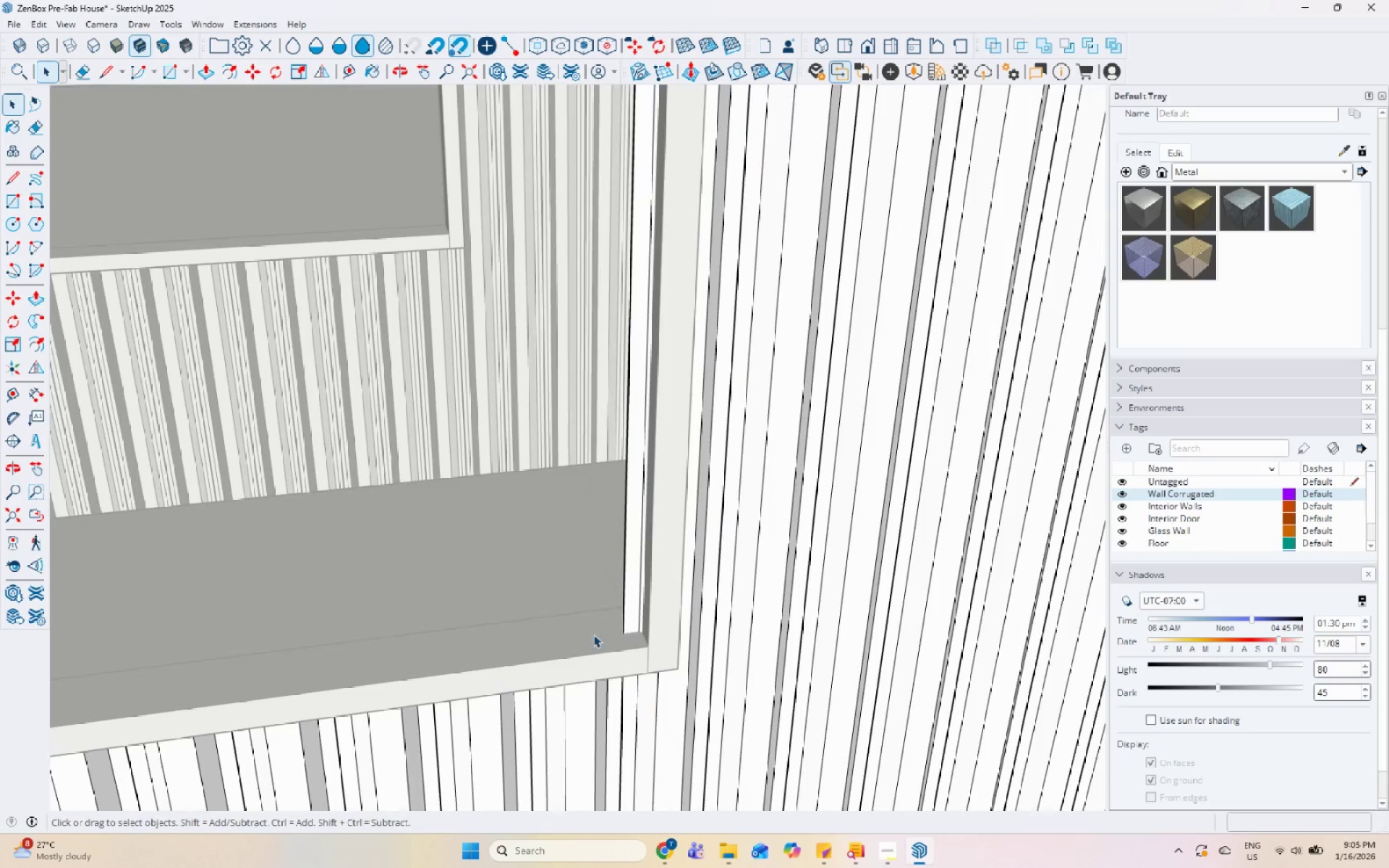 
key(Escape)
 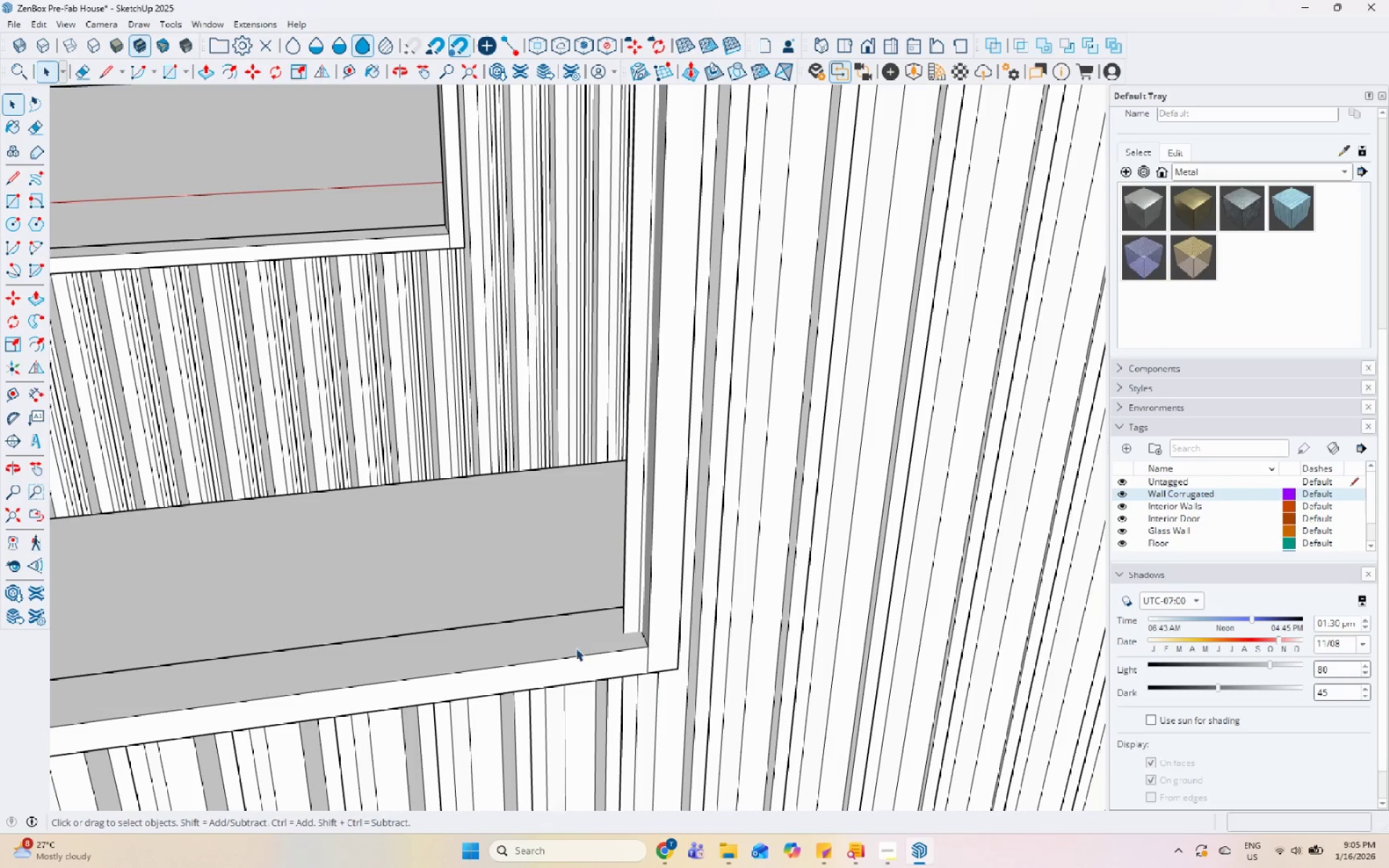 
left_click([576, 648])
 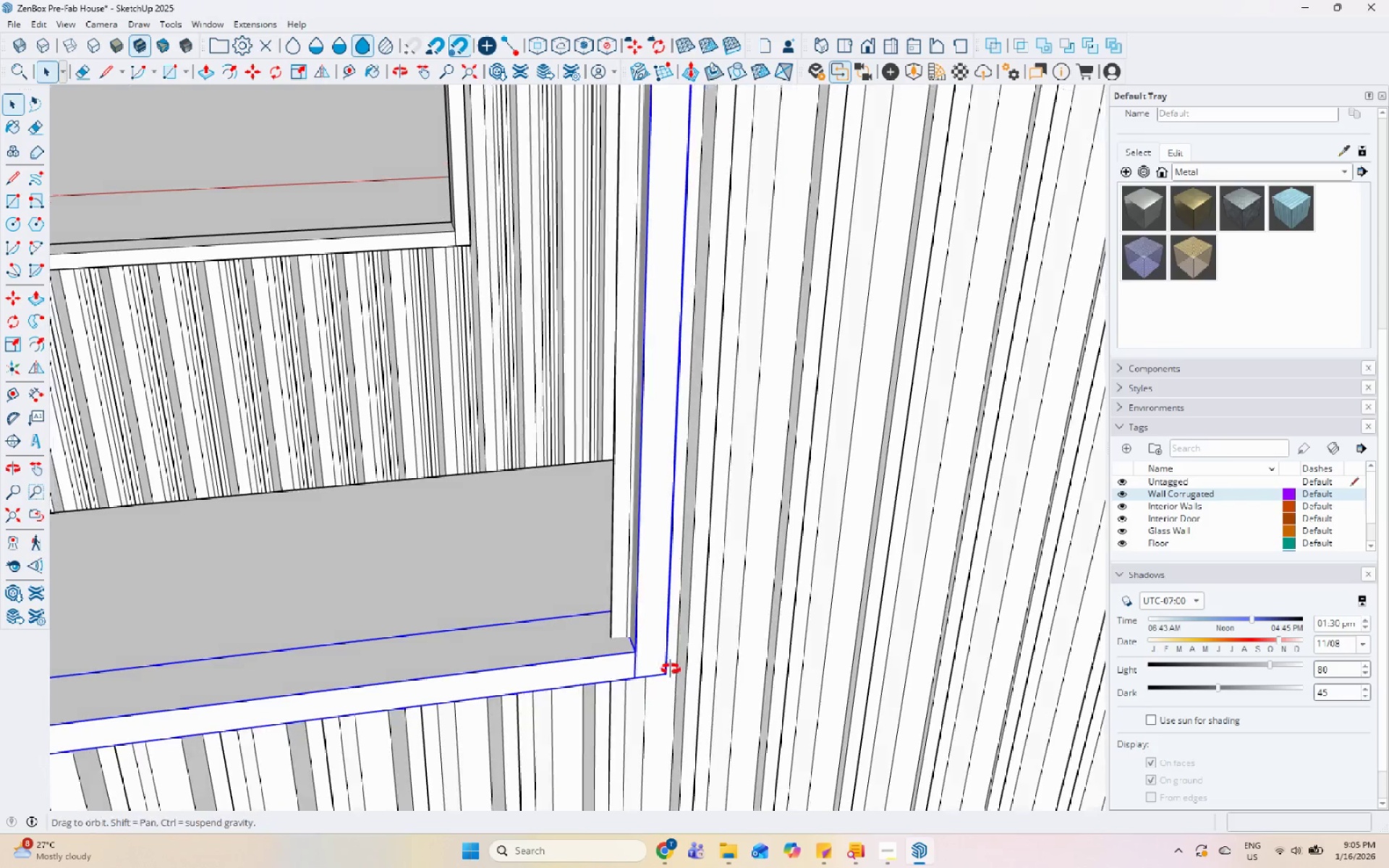 
key(M)
 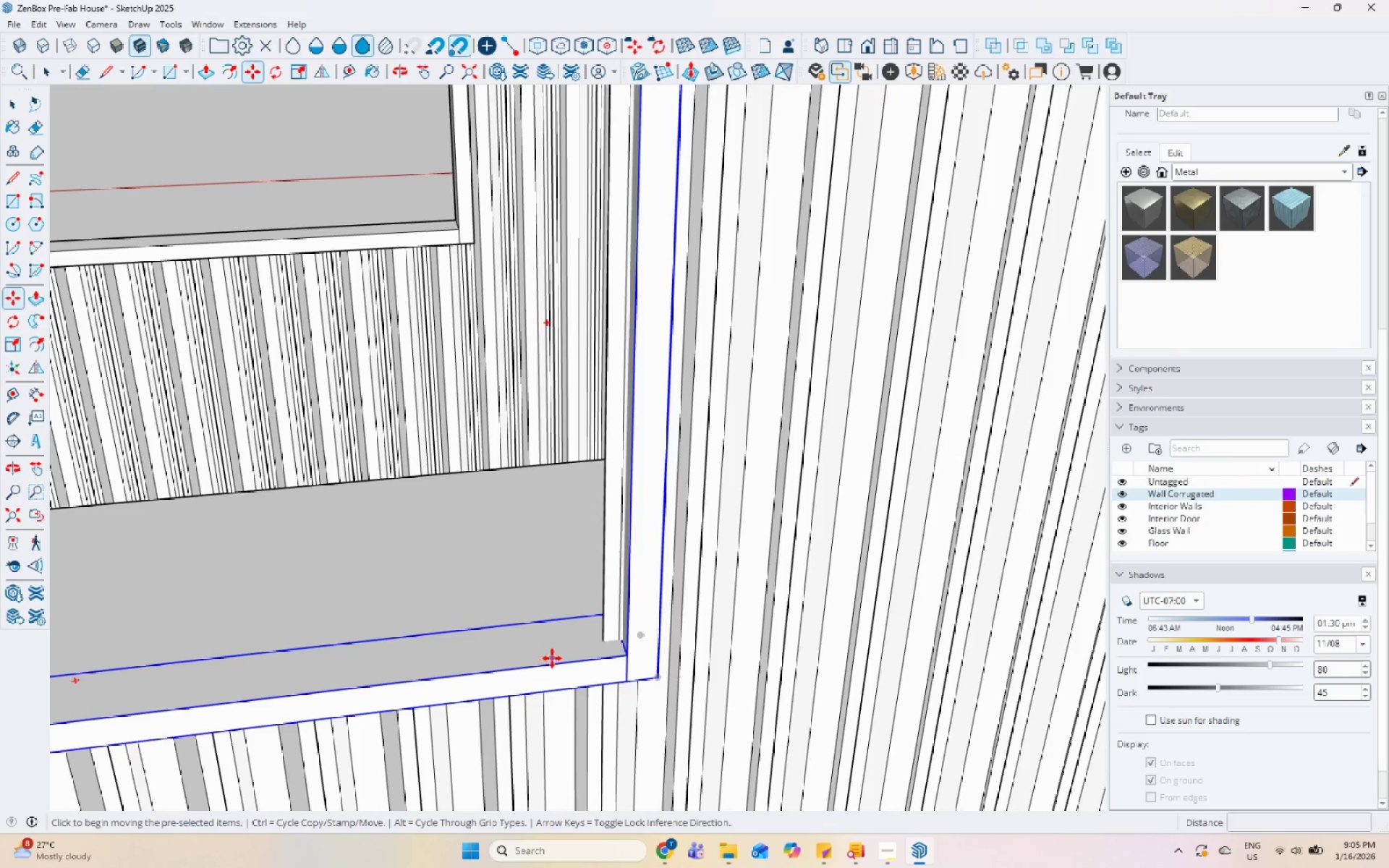 
left_click_drag(start_coordinate=[554, 657], to_coordinate=[551, 657])
 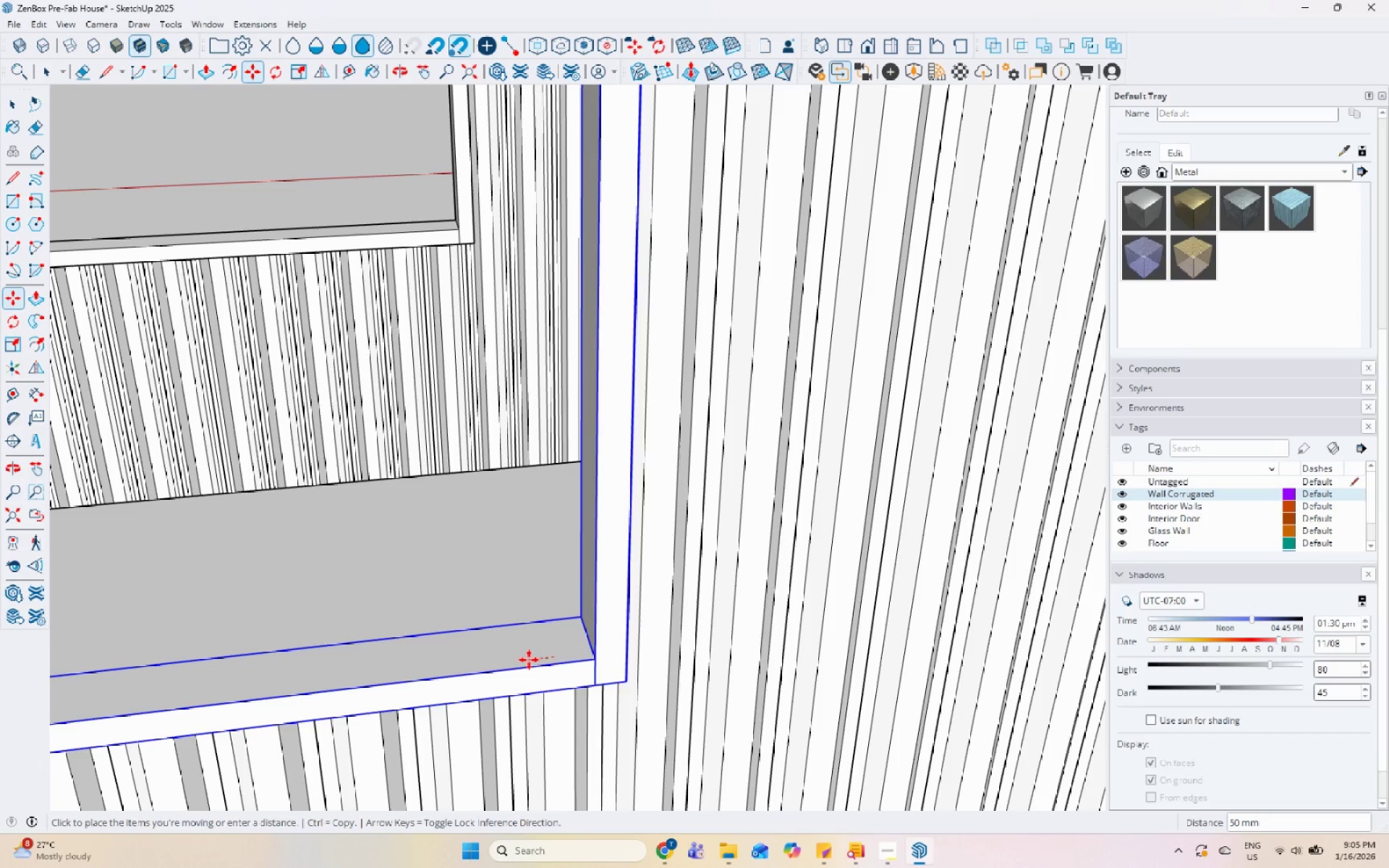 
scroll: coordinate [804, 511], scroll_direction: down, amount: 14.0
 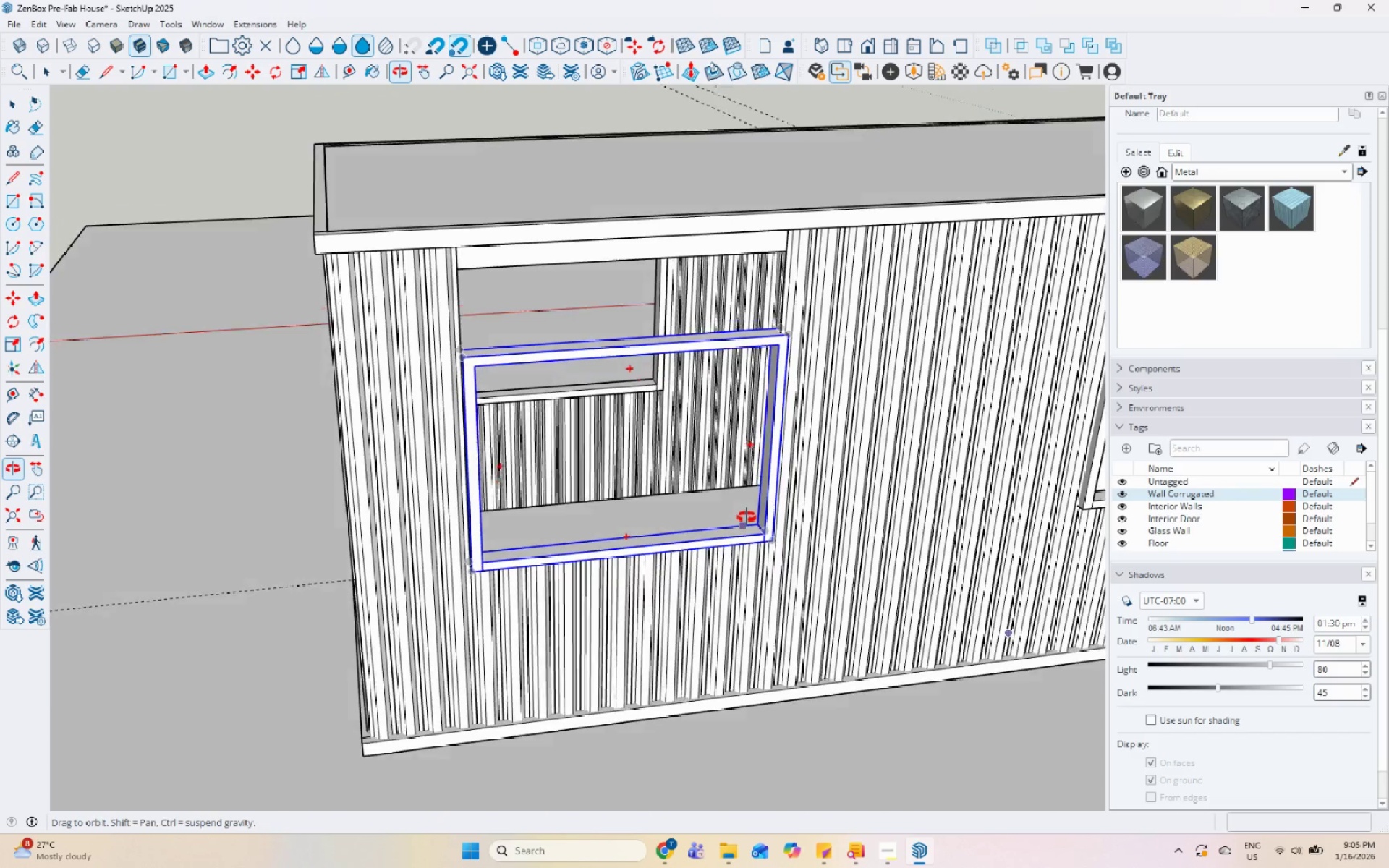 
key(Space)
 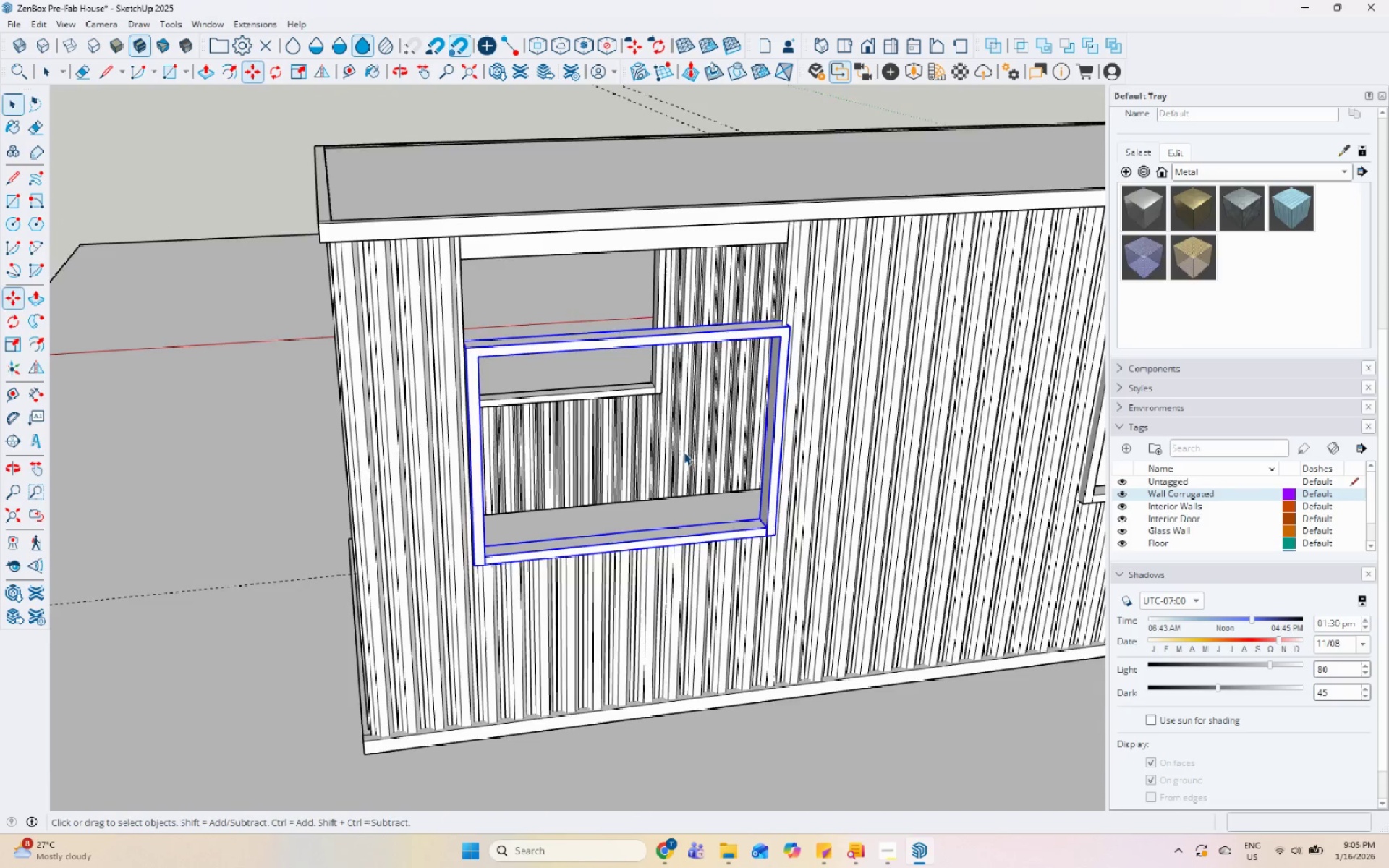 
scroll: coordinate [666, 460], scroll_direction: down, amount: 5.0
 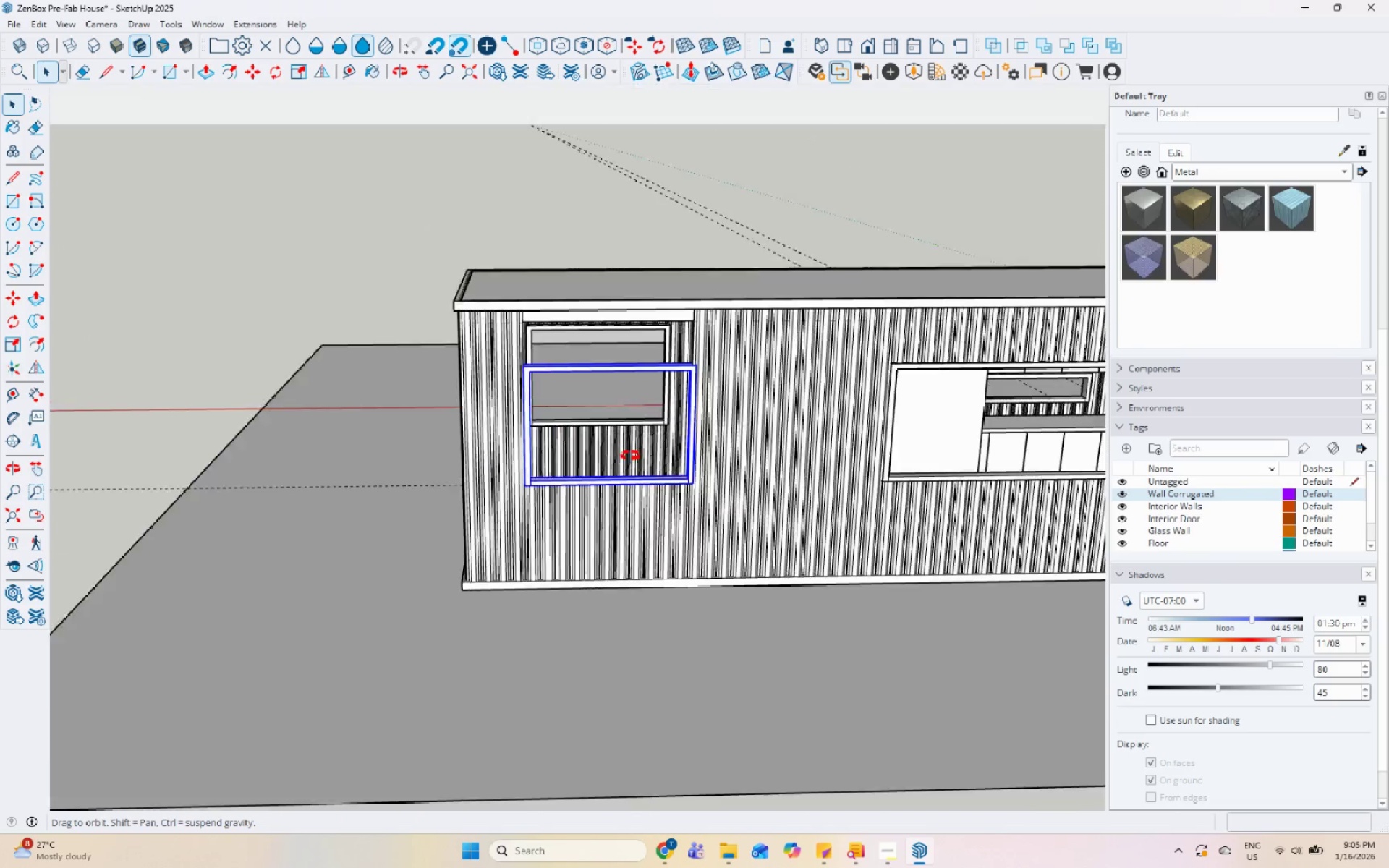 
left_click([515, 507])
 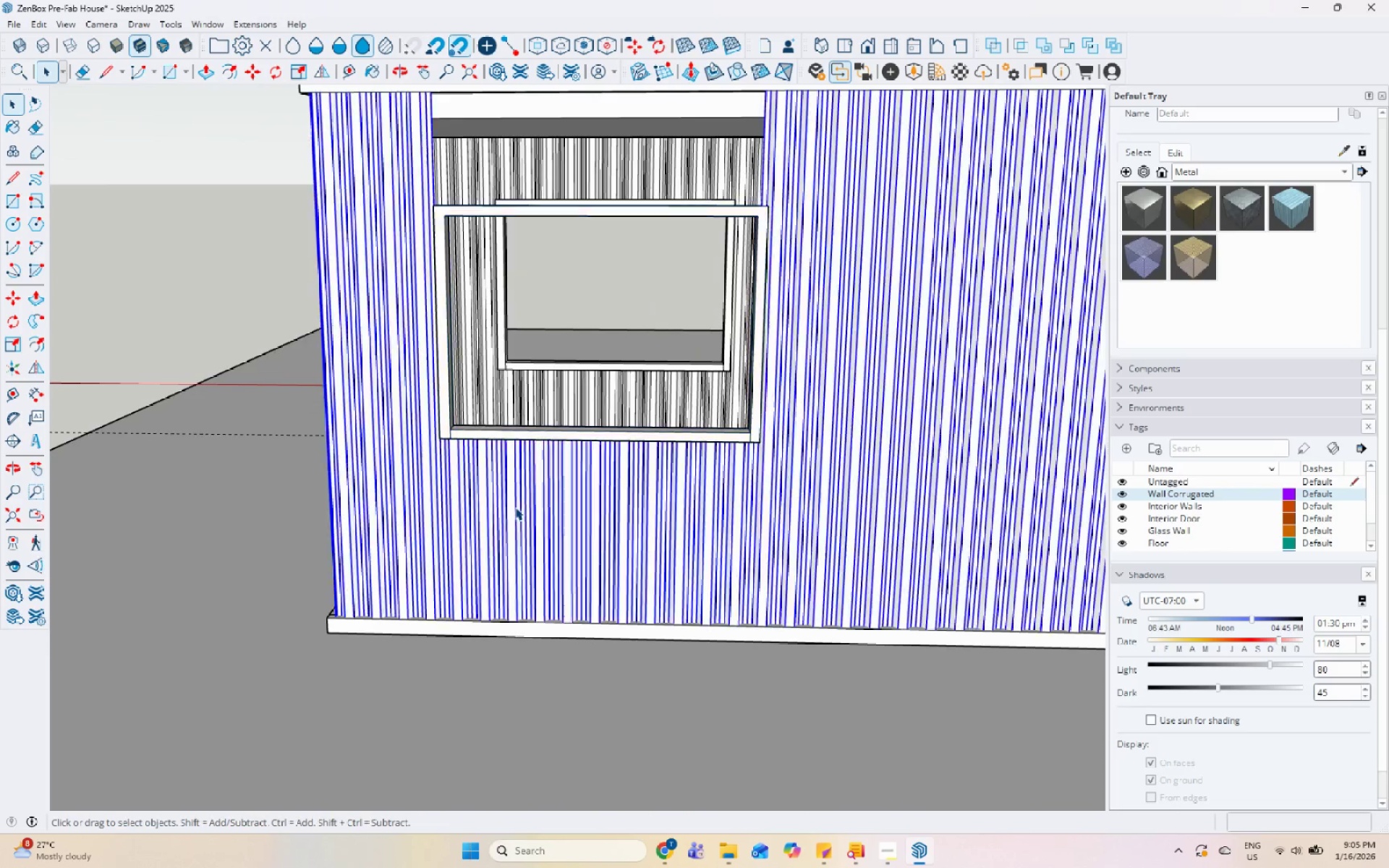 
scroll: coordinate [568, 516], scroll_direction: up, amount: 6.0
 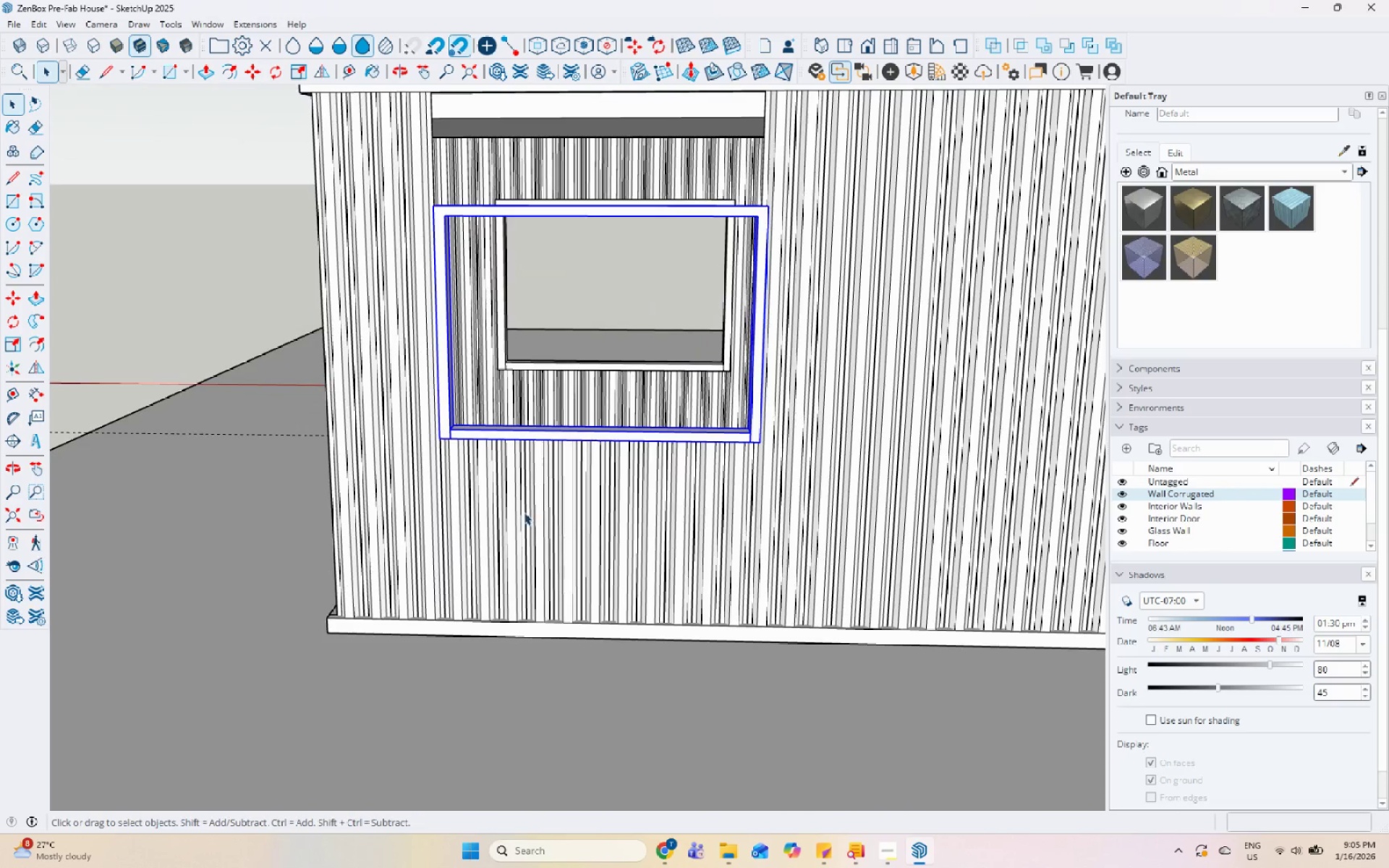 
double_click([515, 507])
 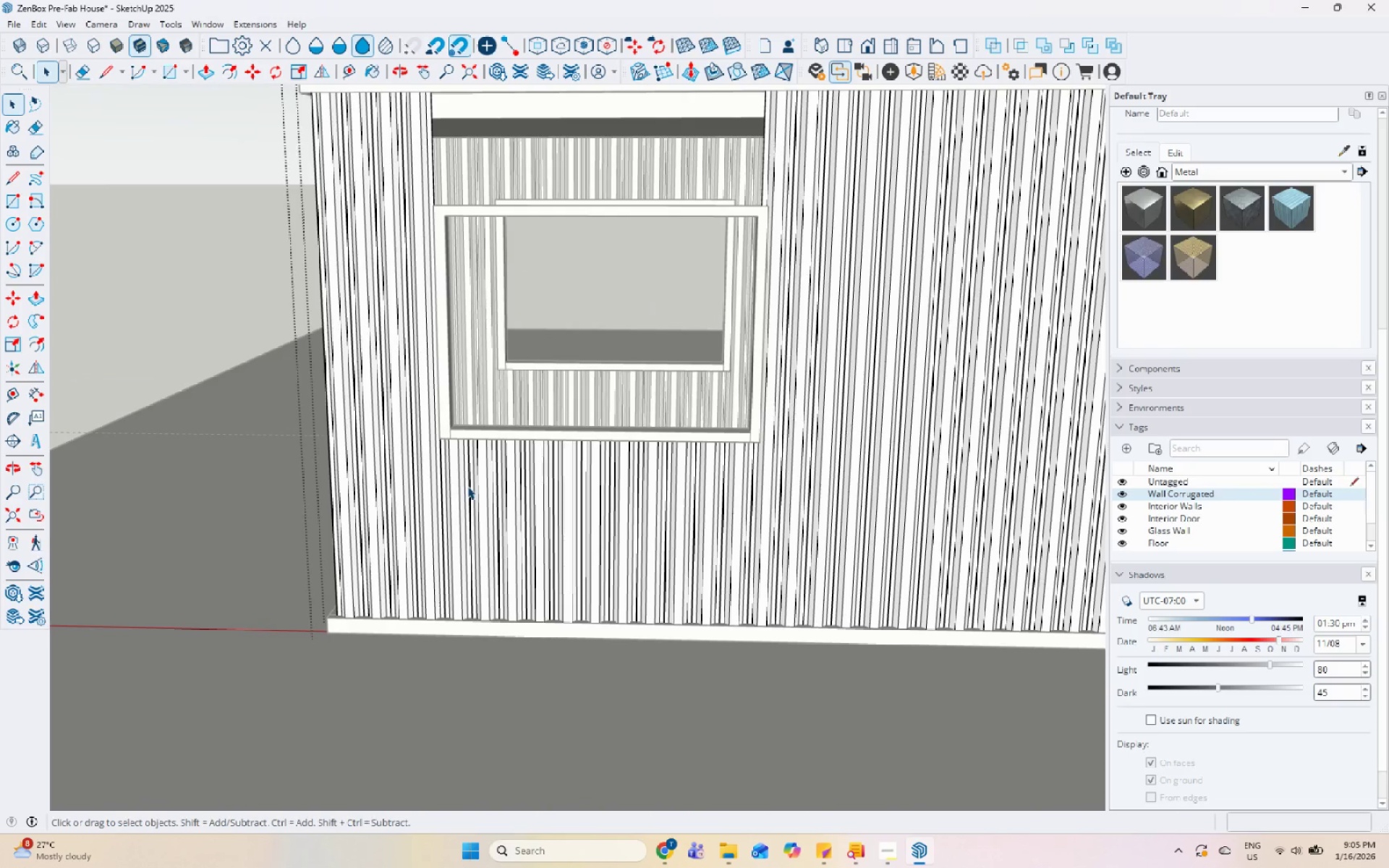 
hold_key(key=ControlLeft, duration=1.5)
left_click([485, 484])
 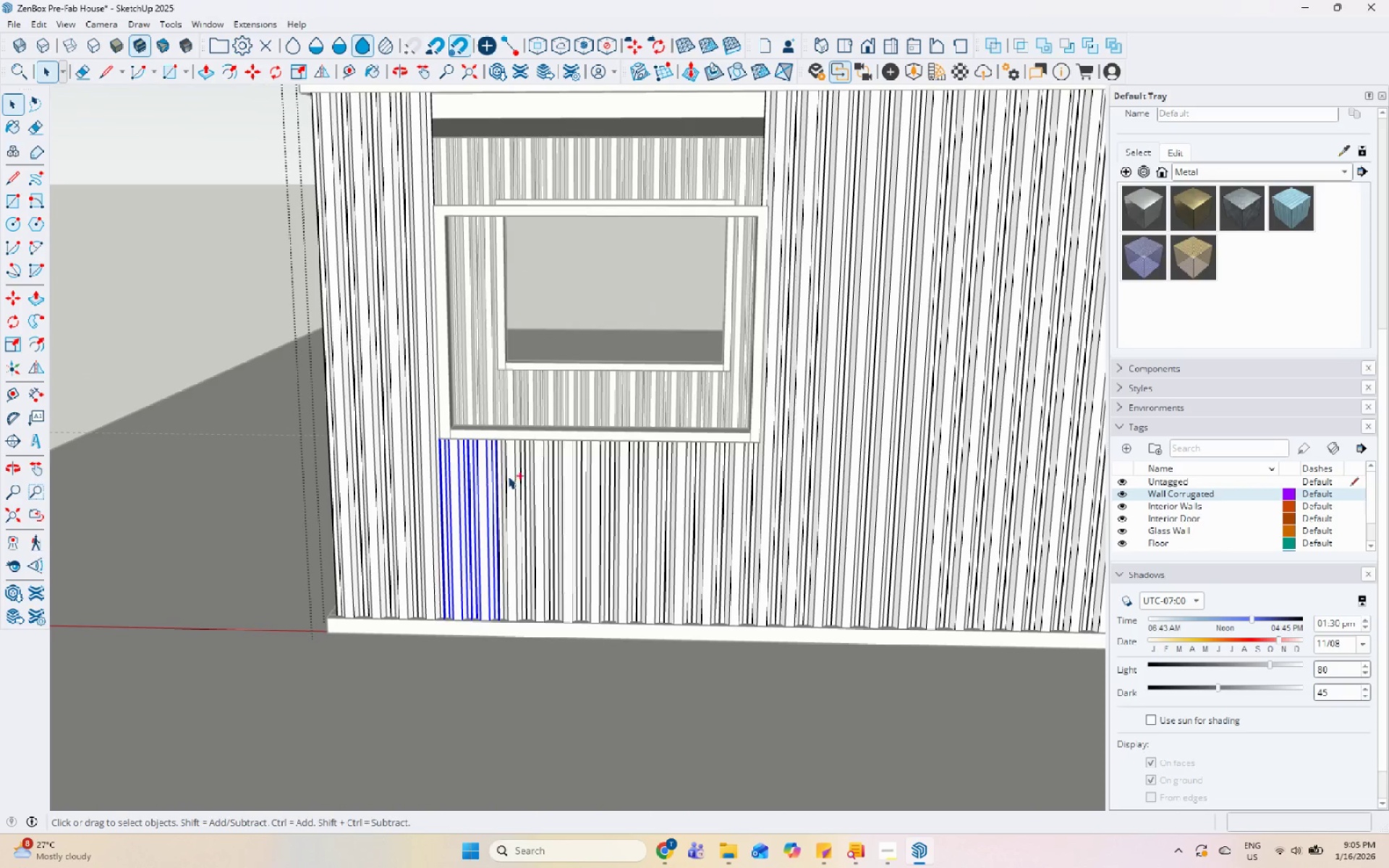 
double_click([514, 468])
 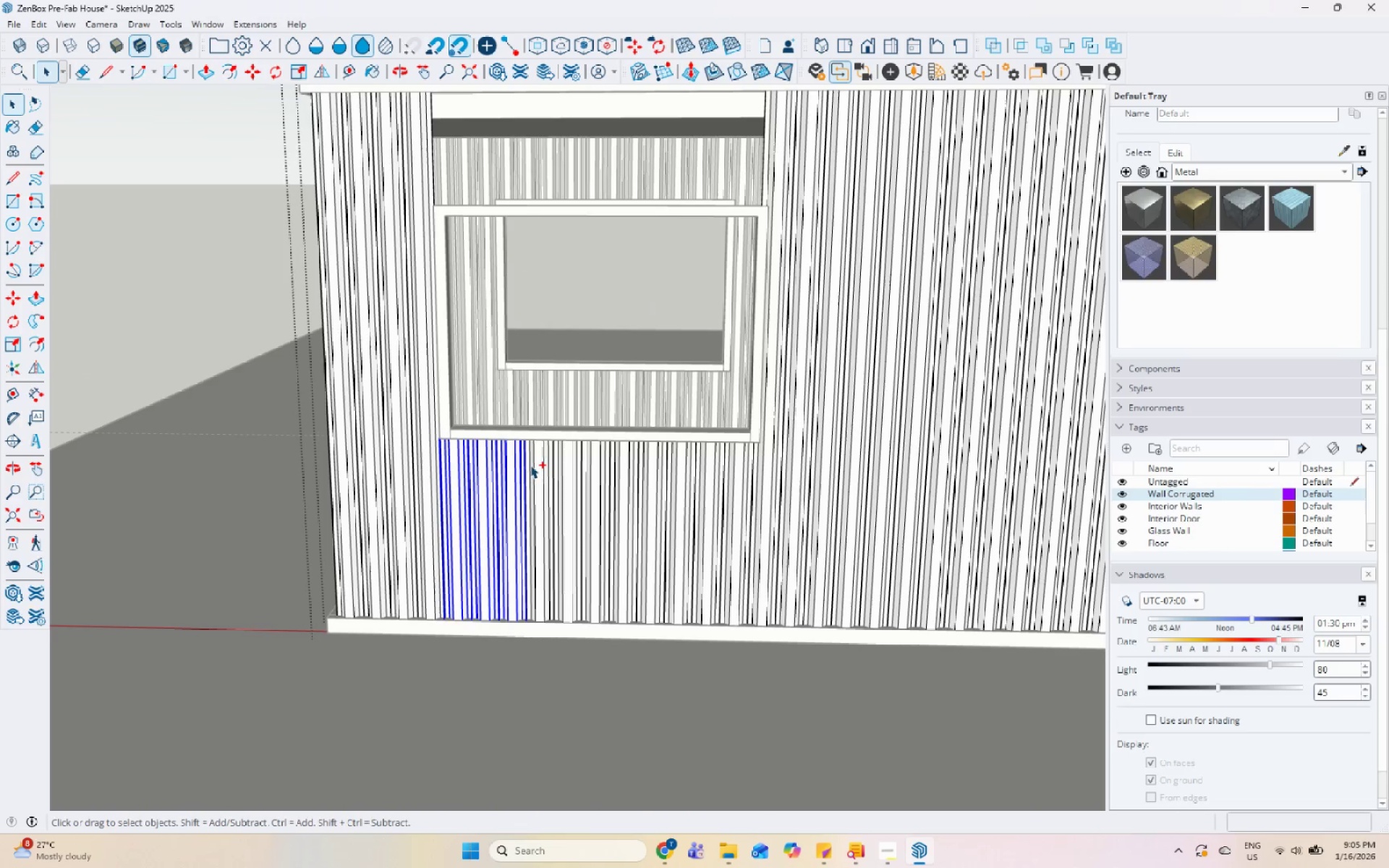 
triple_click([535, 461])
 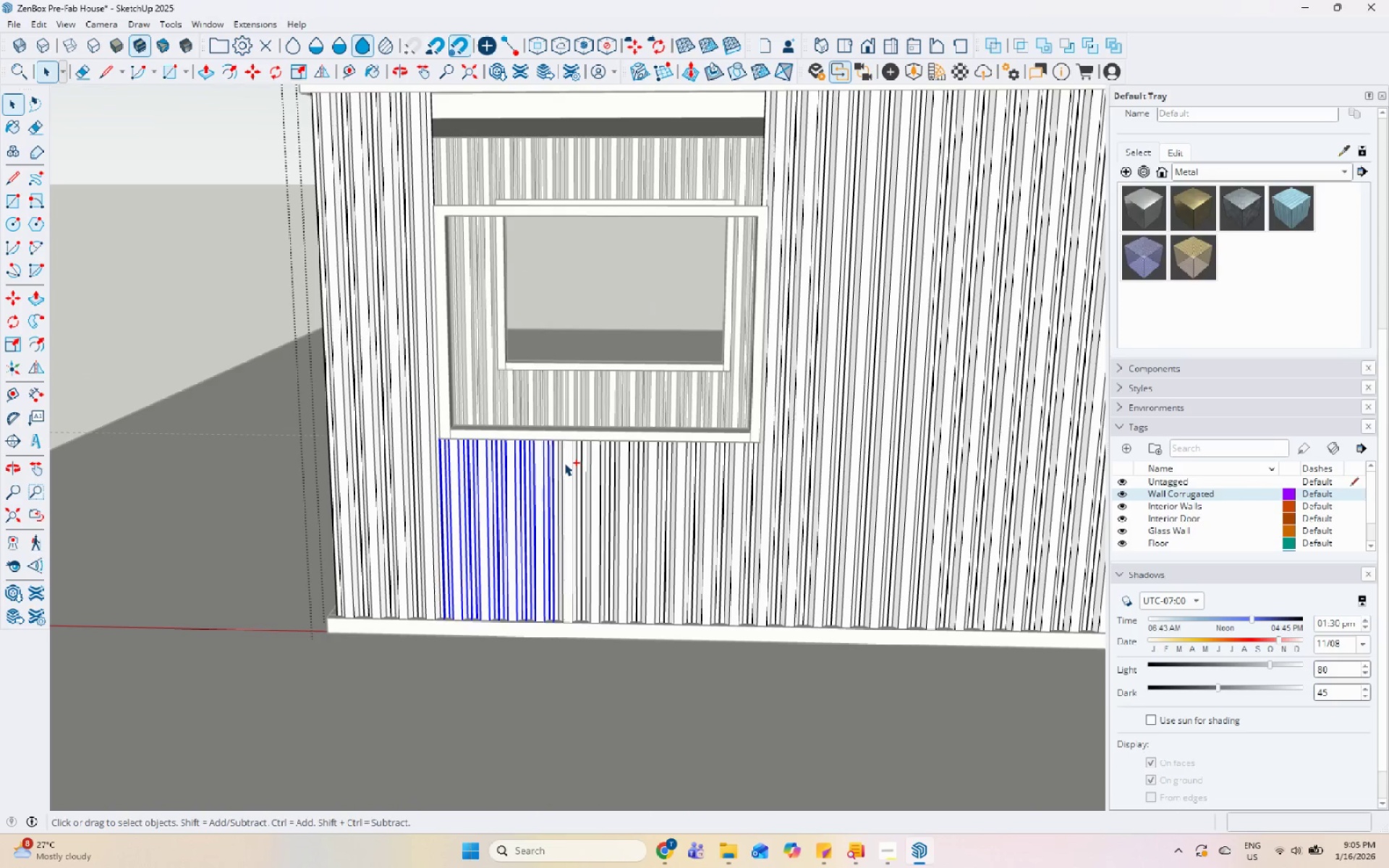 
hold_key(key=ControlLeft, duration=1.52)
triple_click([585, 461])
 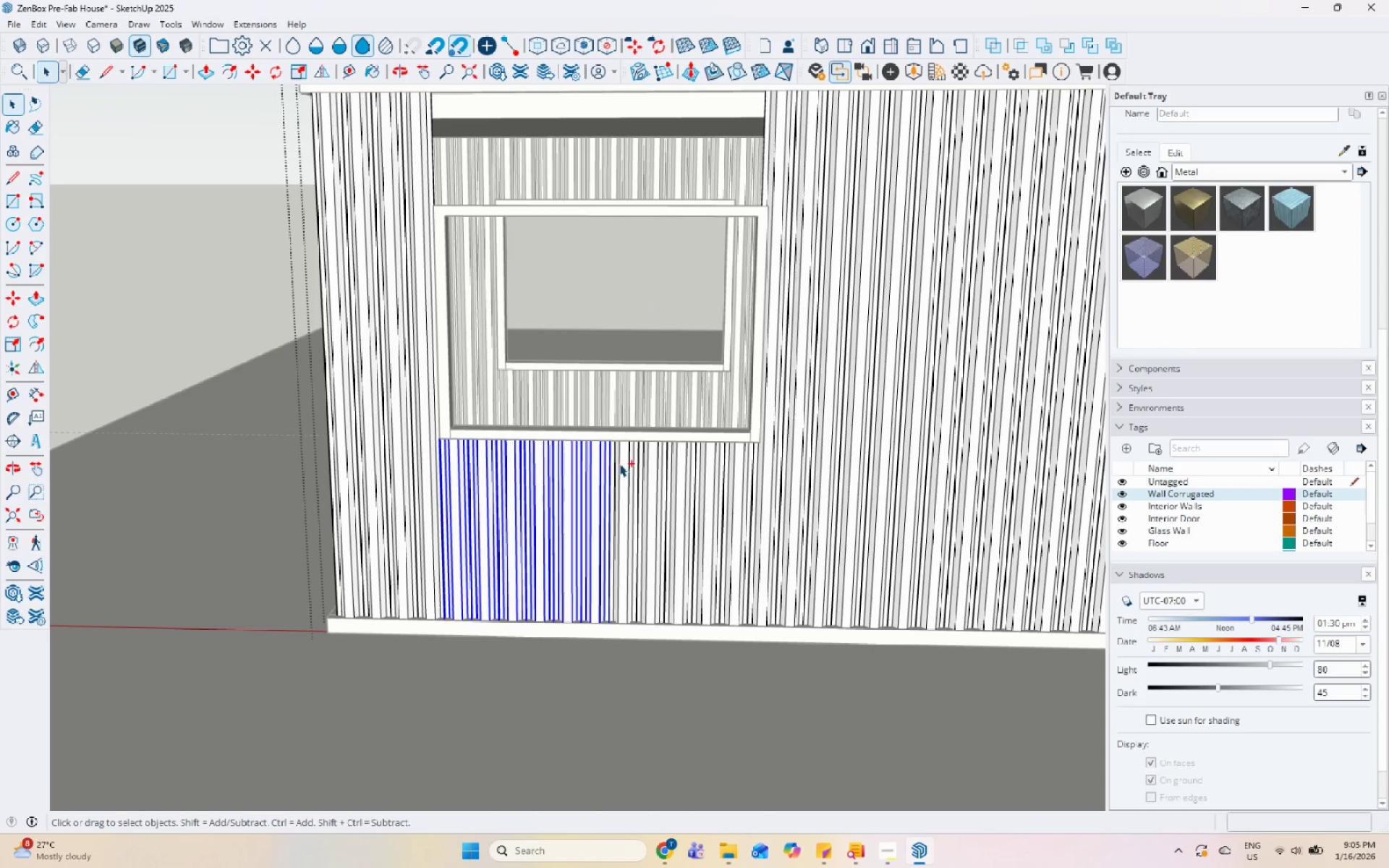 
triple_click([629, 464])
 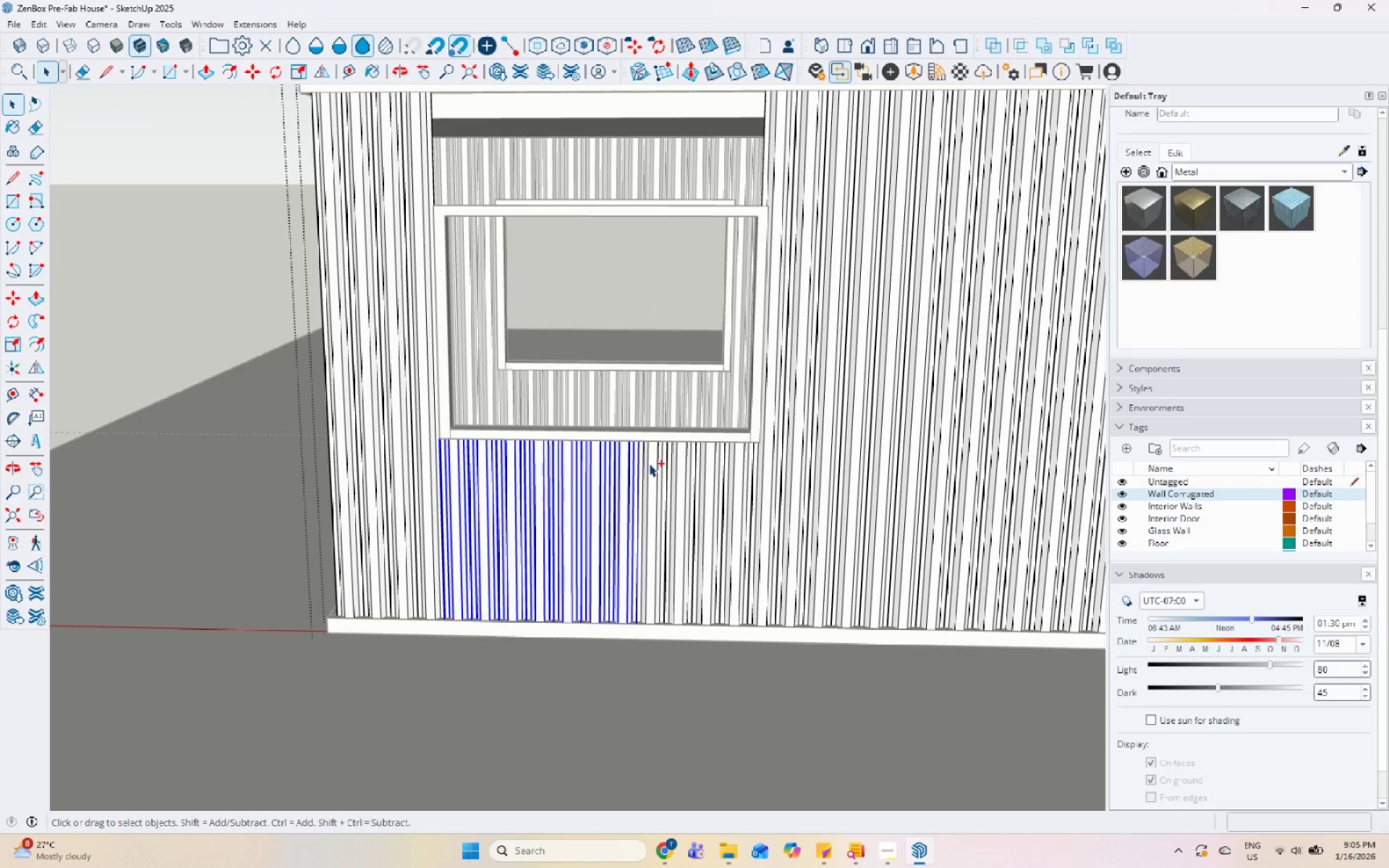 
triple_click([649, 464])
 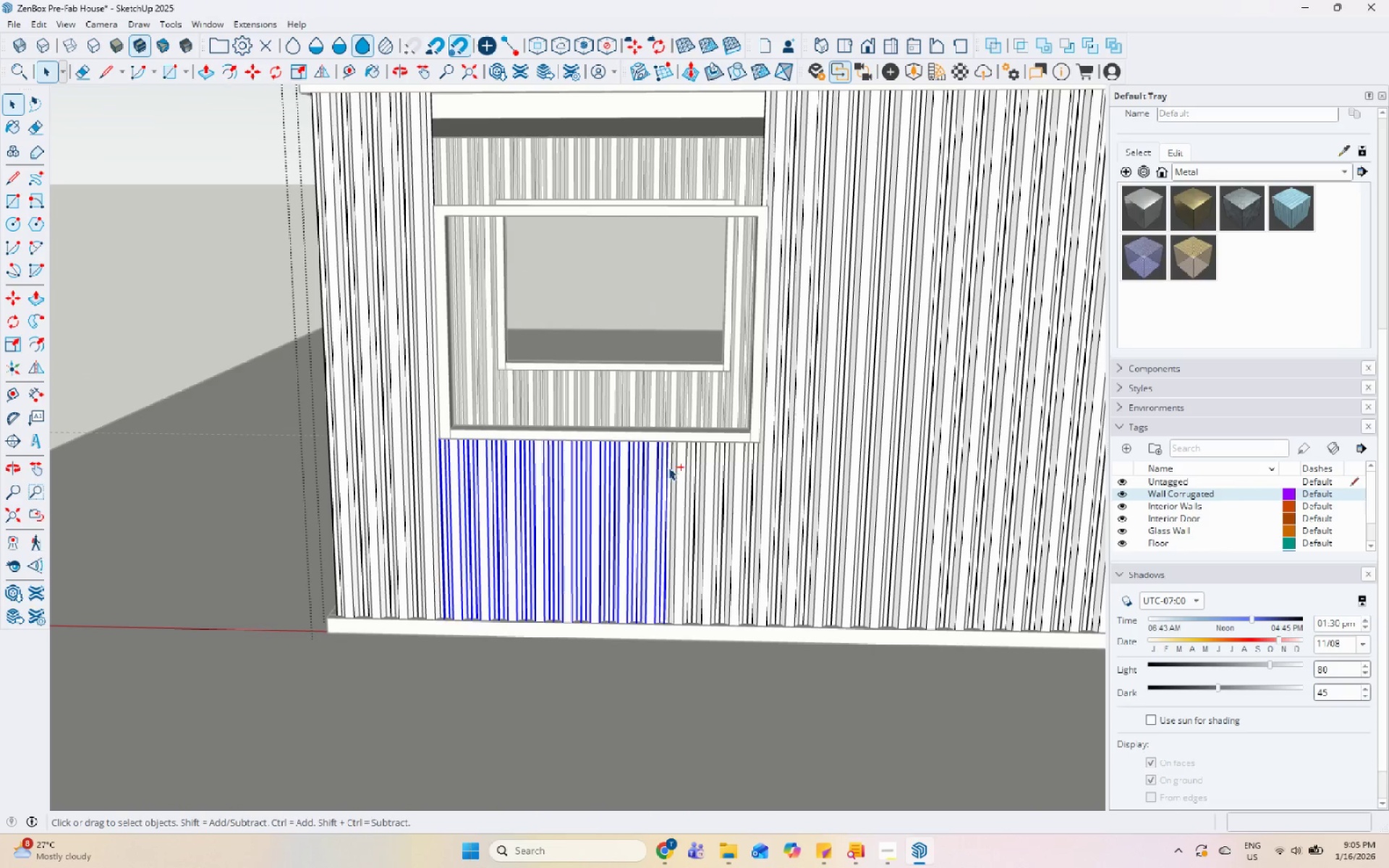 
triple_click([668, 467])
 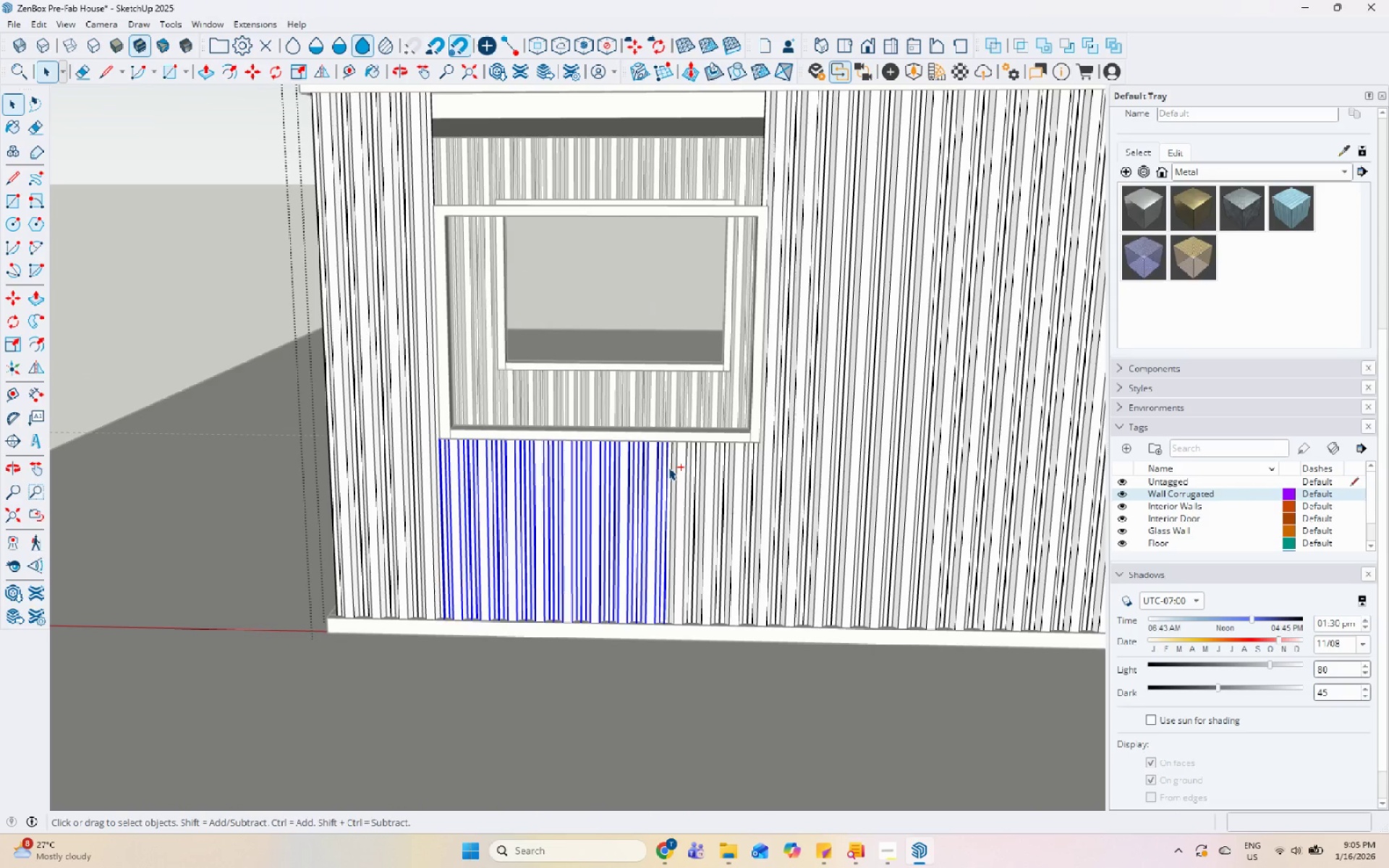 
hold_key(key=ControlLeft, duration=1.38)
triple_click([689, 469])
 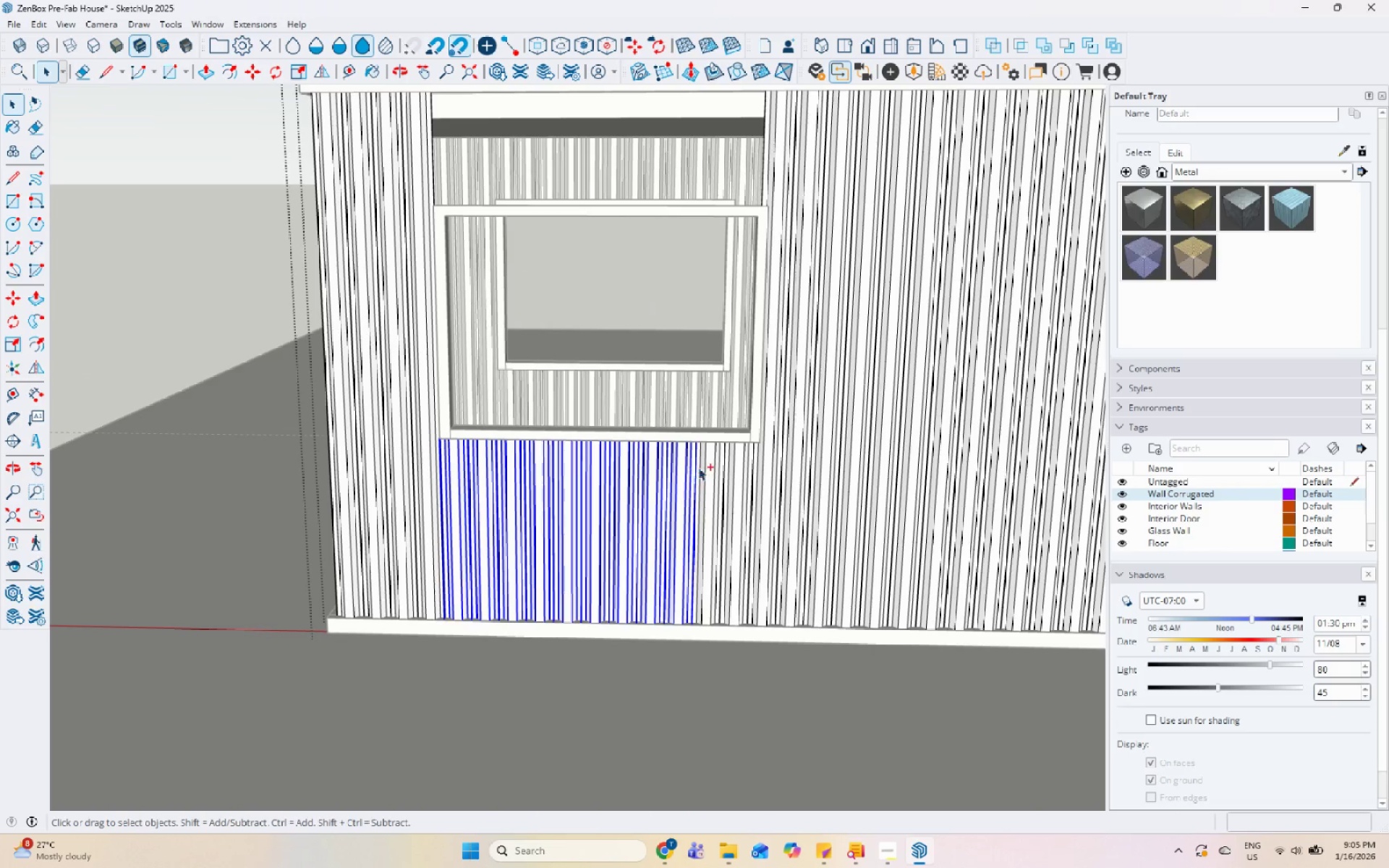 
triple_click([718, 466])
 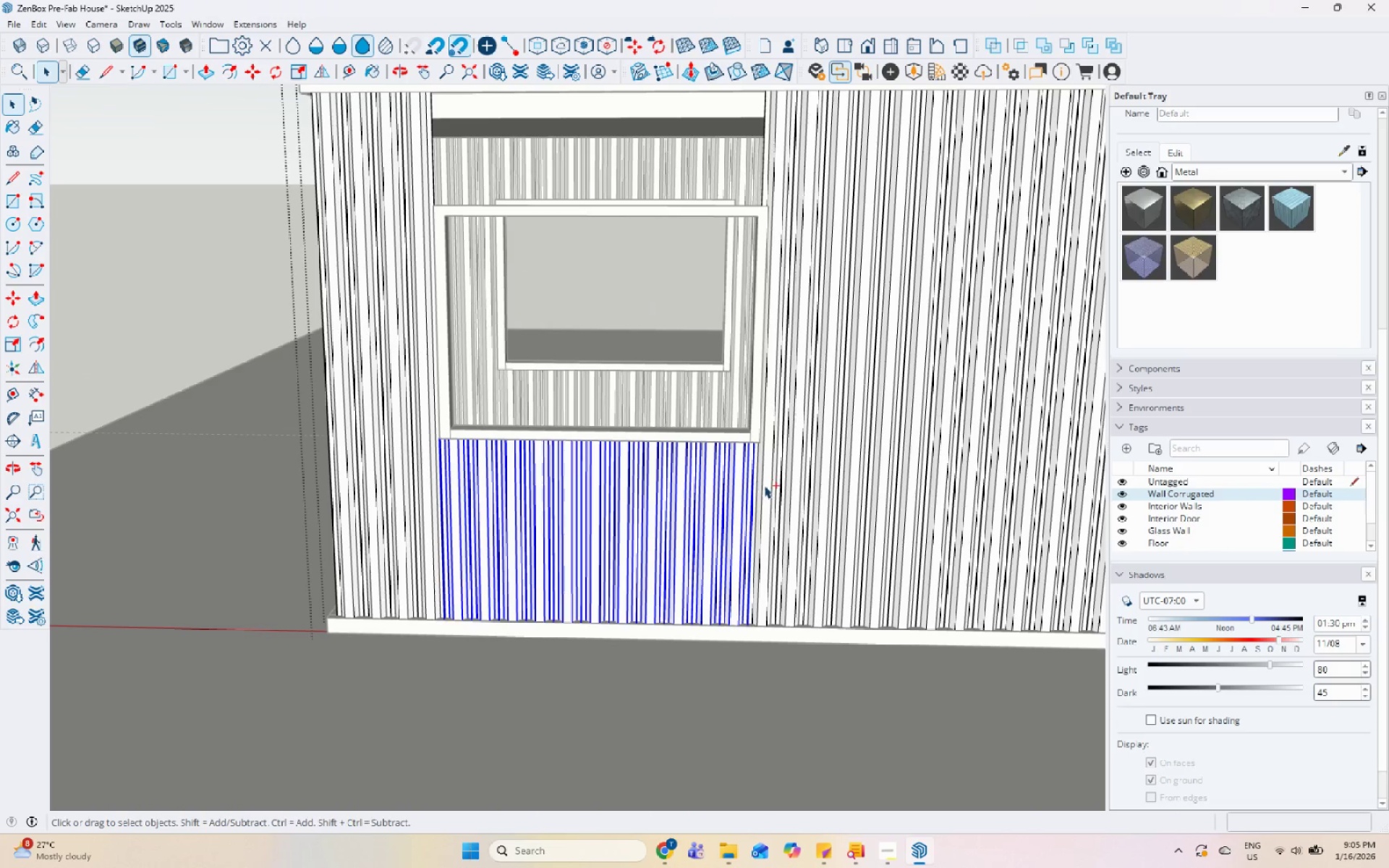 
scroll: coordinate [726, 690], scroll_direction: up, amount: 10.0
 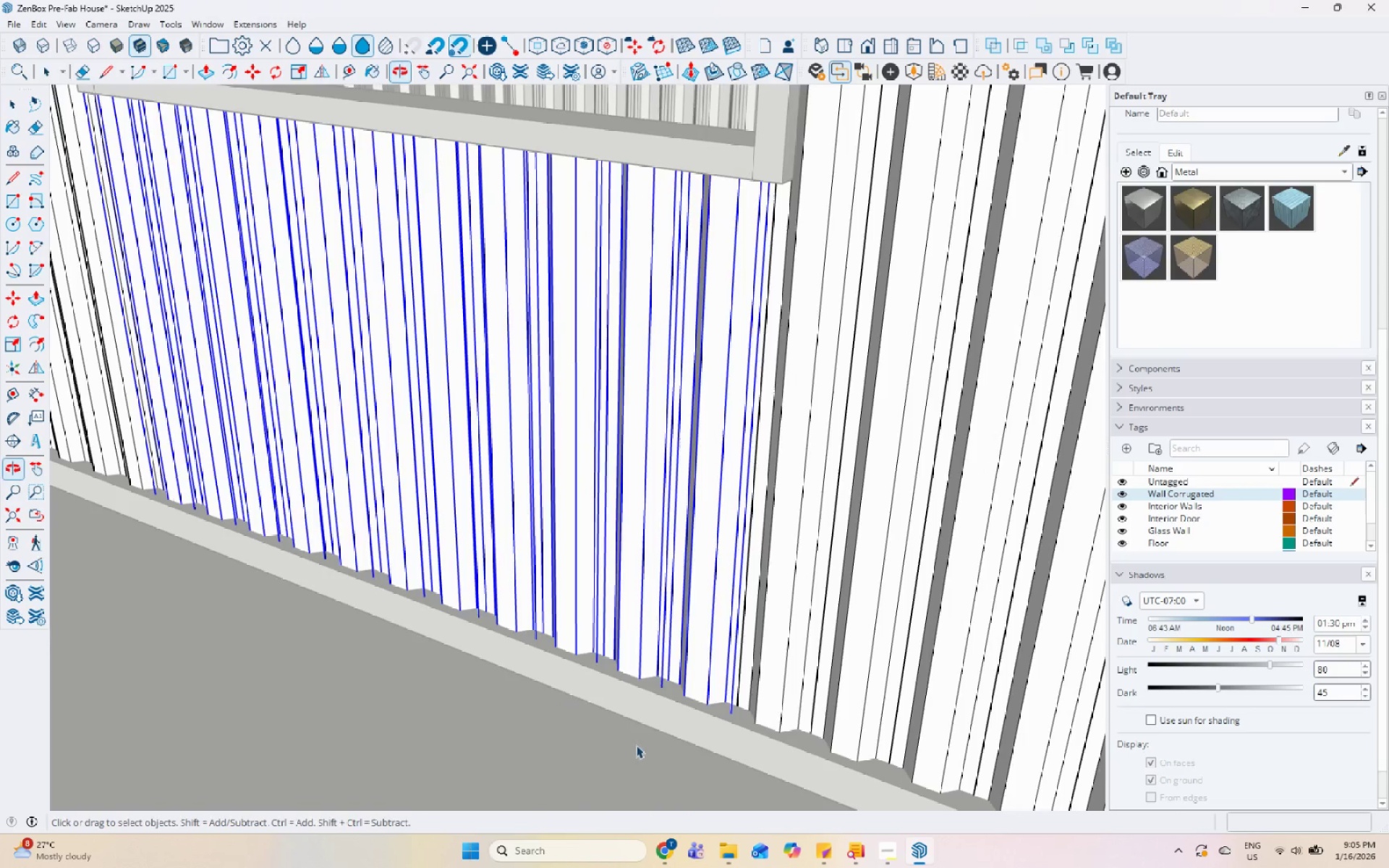 
key(M)
 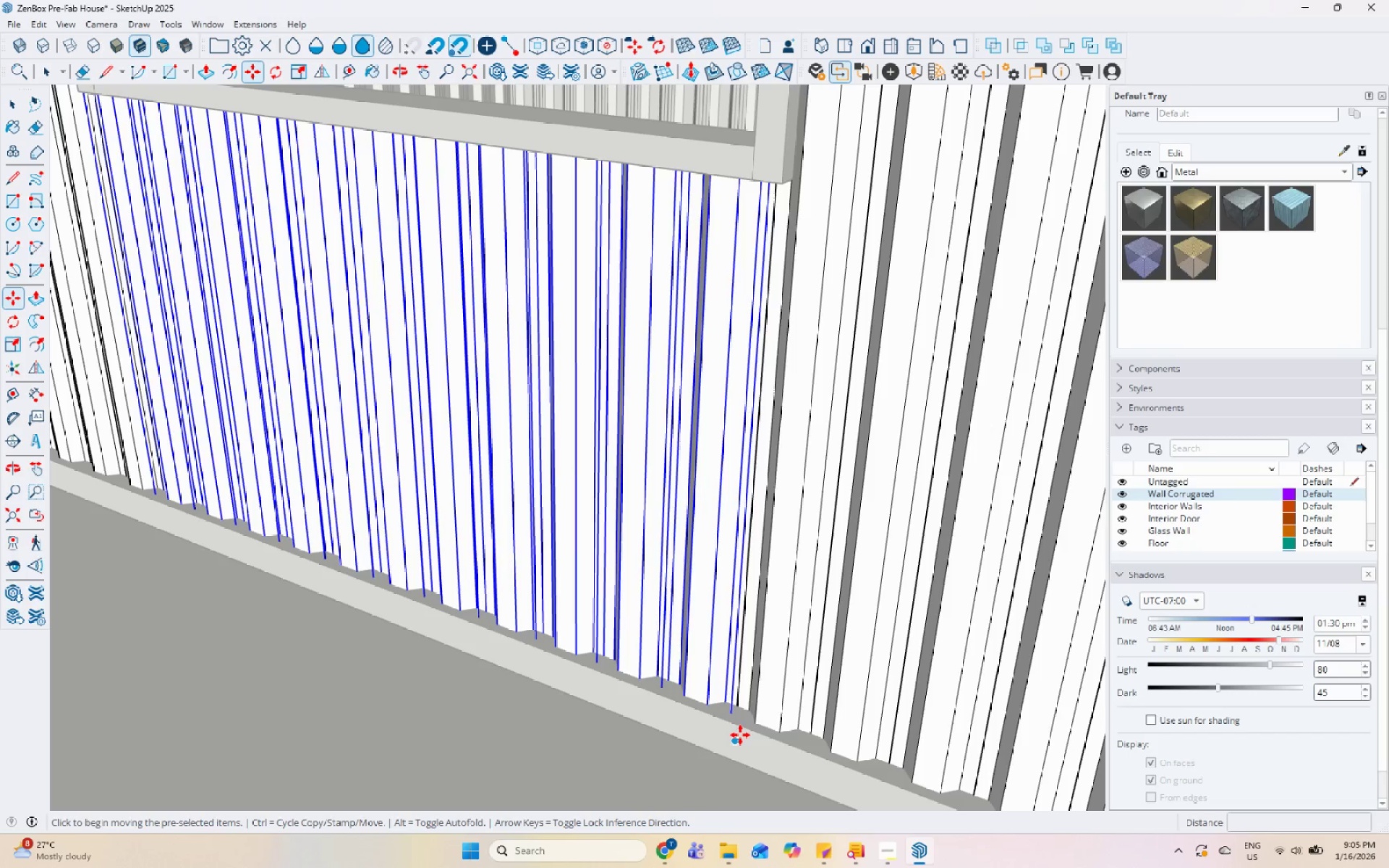 
left_click([739, 736])
 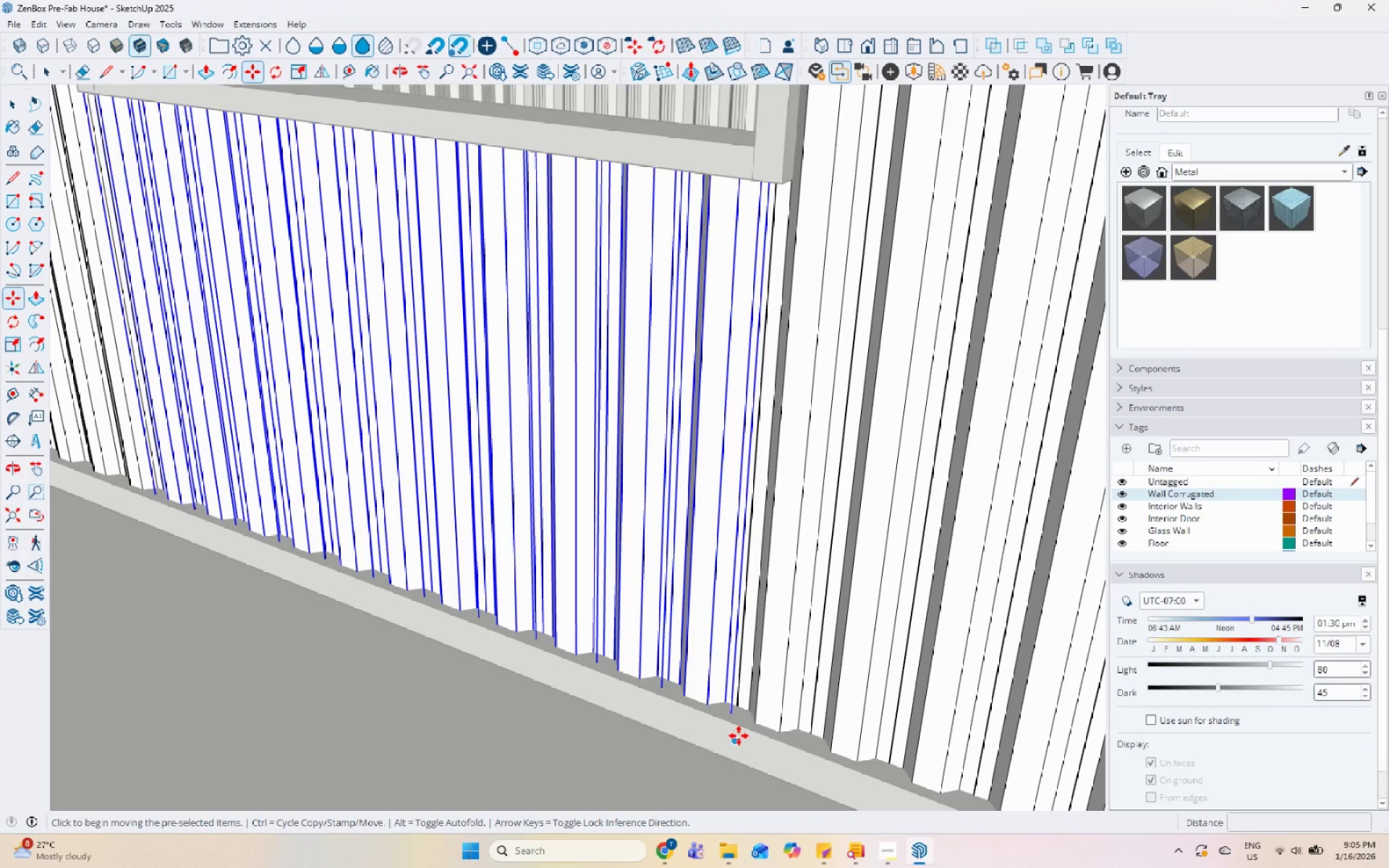 
key(Control+ControlLeft)
 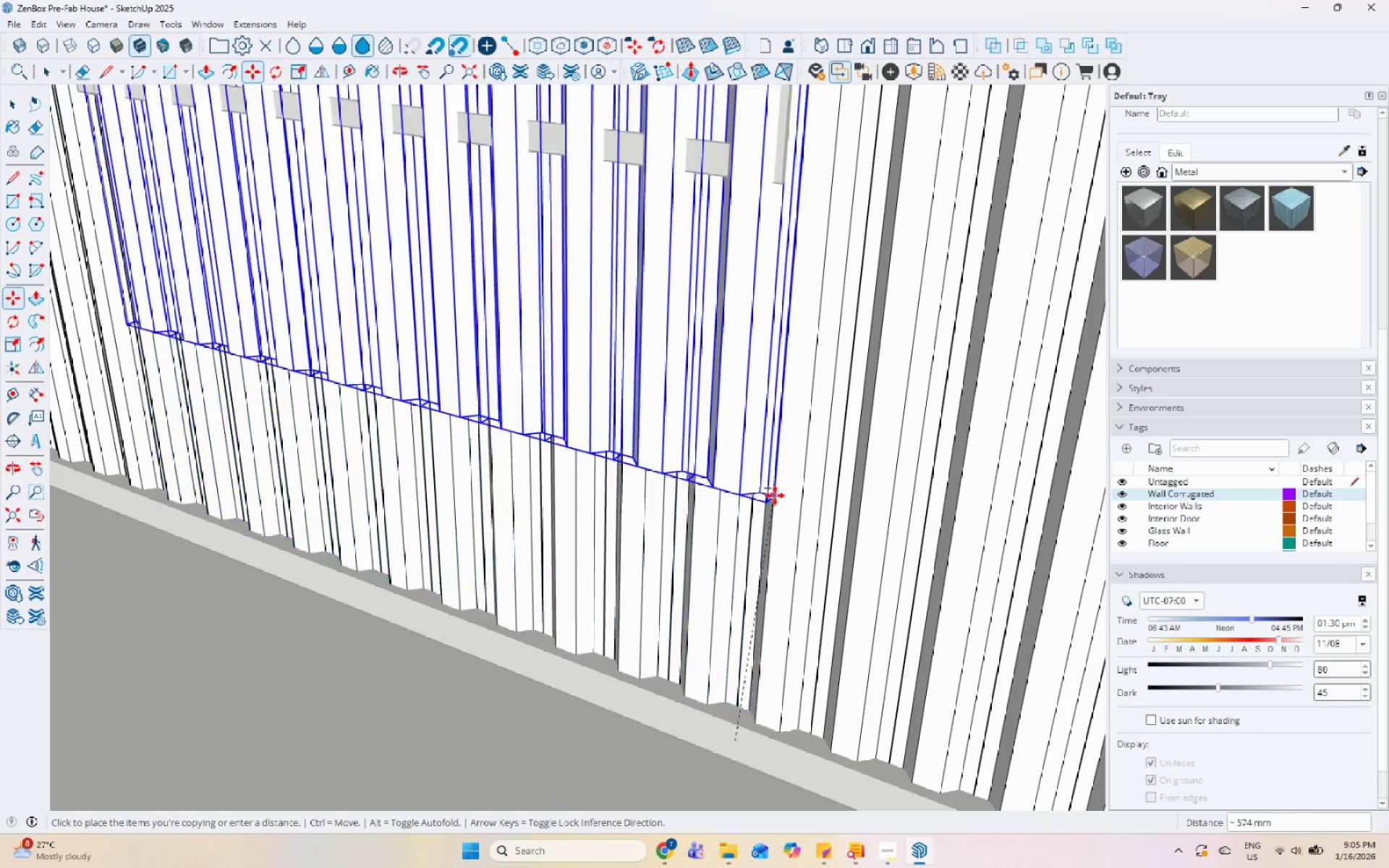 
scroll: coordinate [698, 401], scroll_direction: down, amount: 6.0
 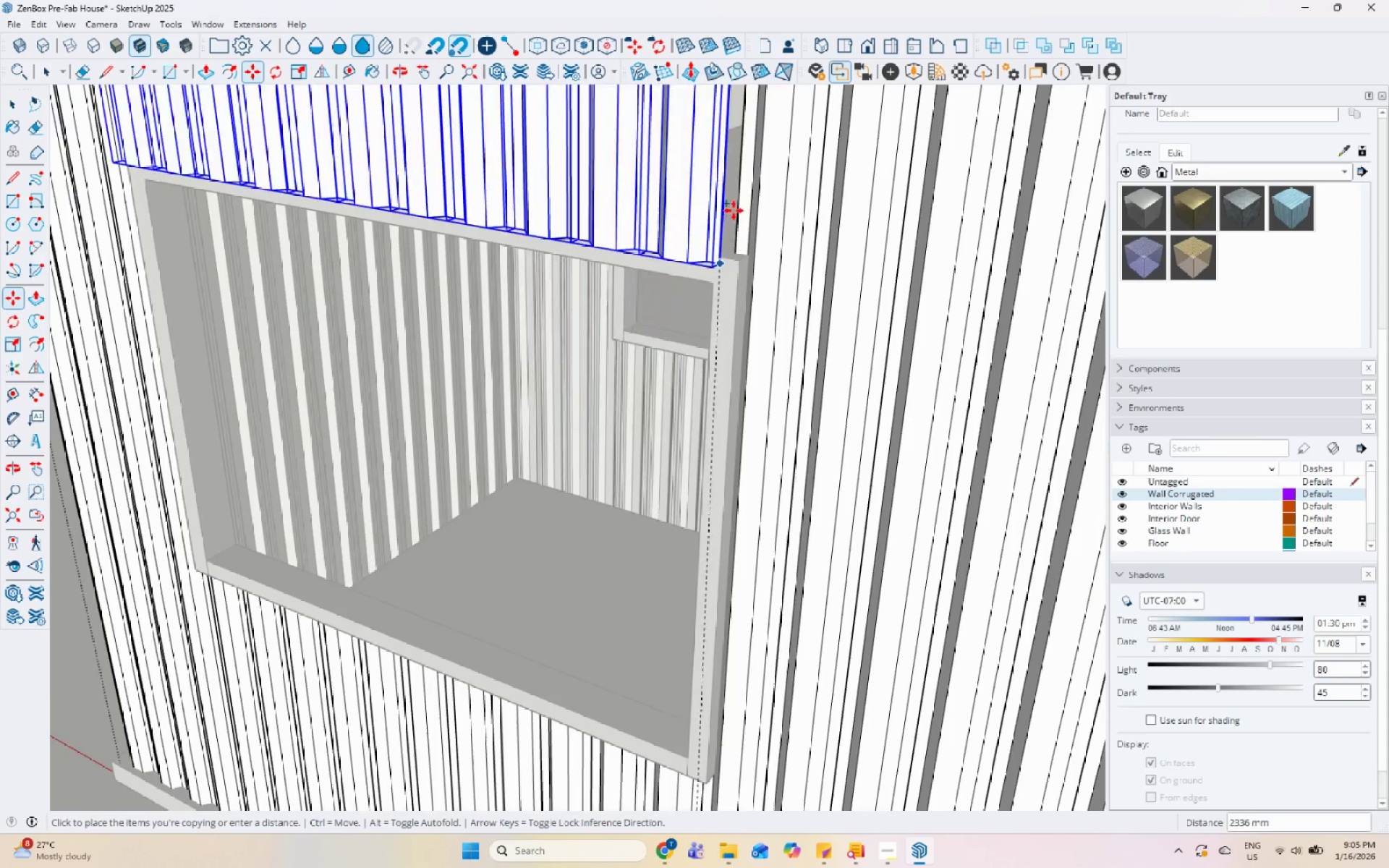 
scroll: coordinate [739, 164], scroll_direction: up, amount: 4.0
 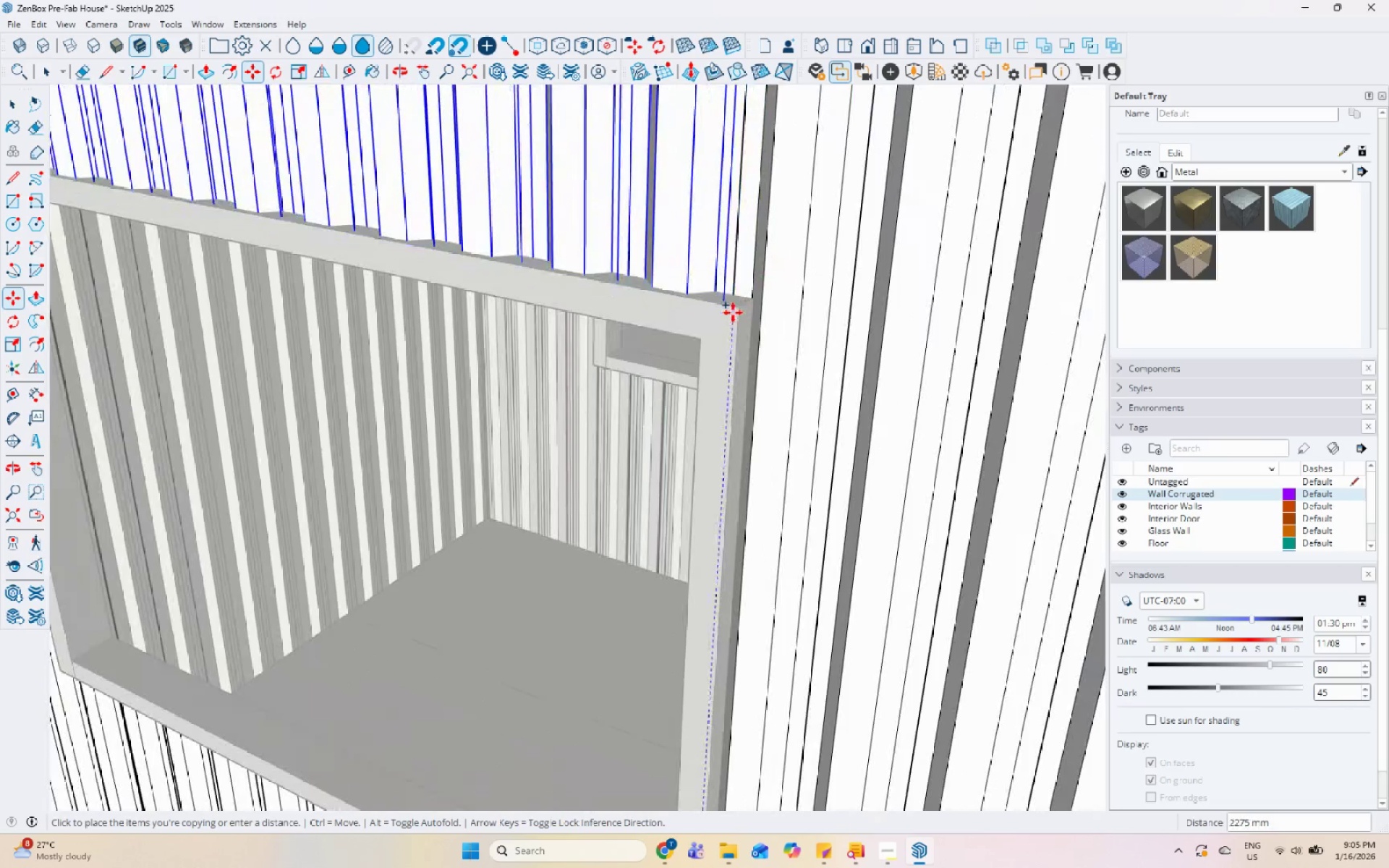 
left_click([730, 312])
 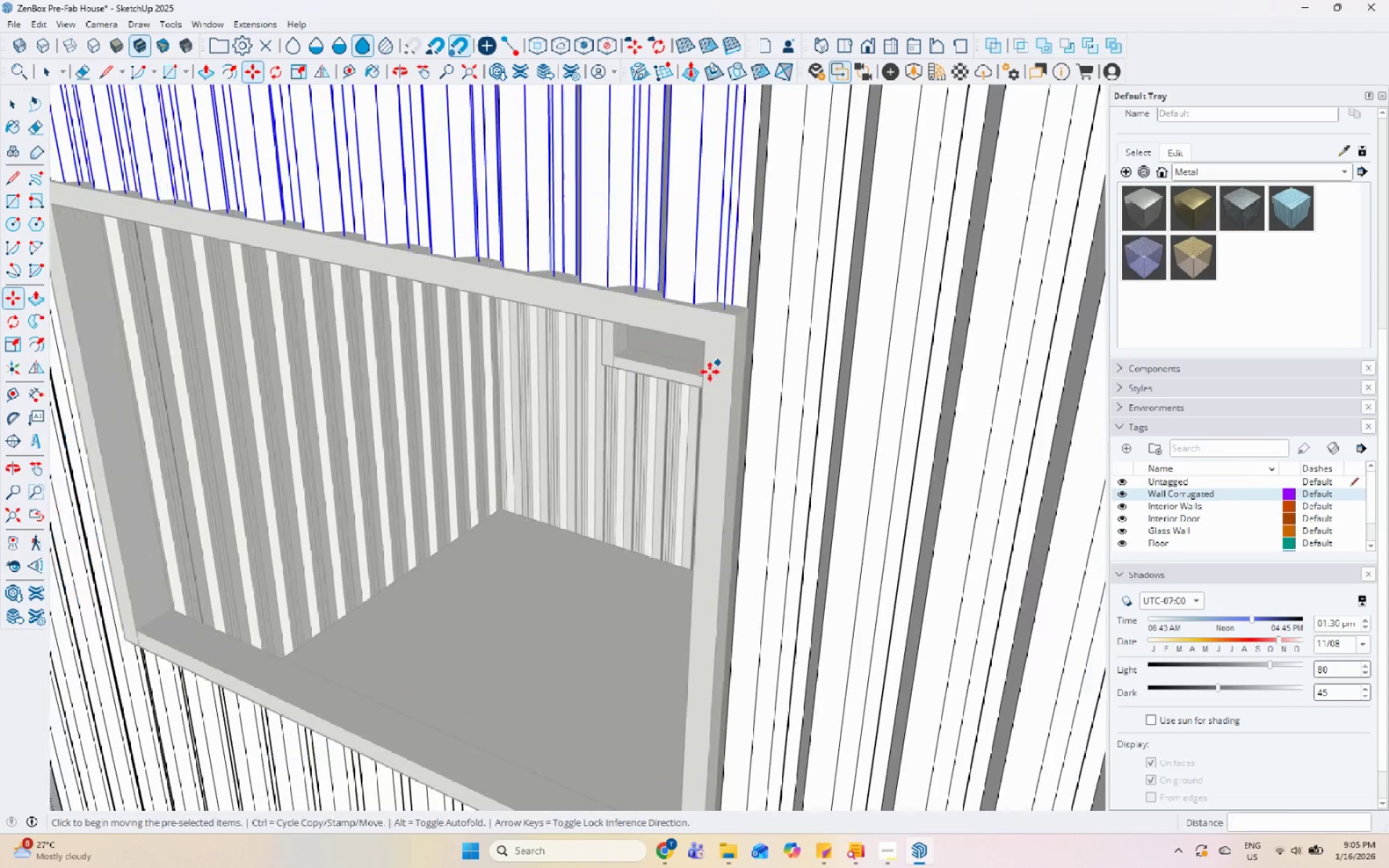 
scroll: coordinate [684, 390], scroll_direction: down, amount: 14.0
 